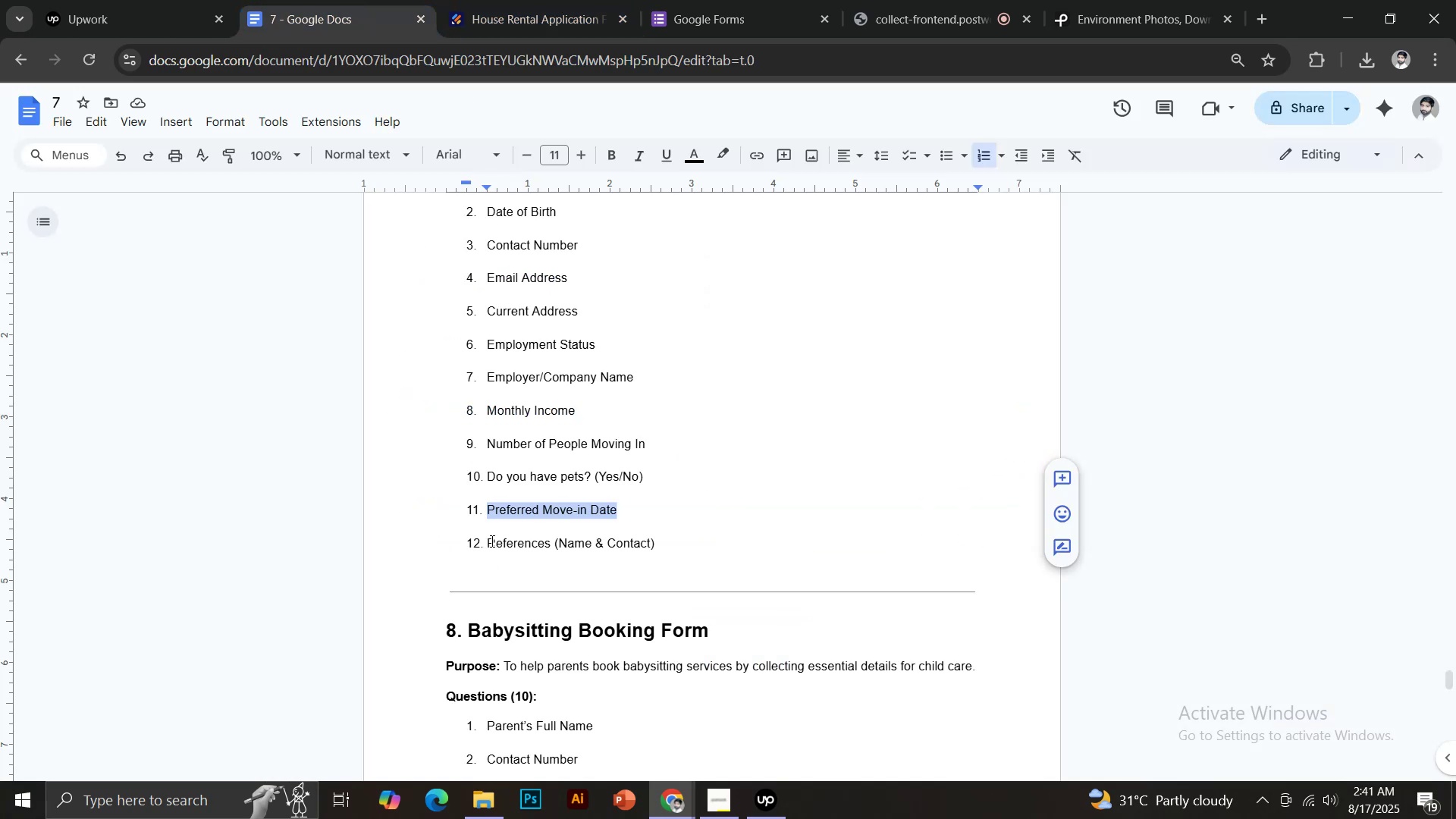 
left_click_drag(start_coordinate=[488, 541], to_coordinate=[551, 548])
 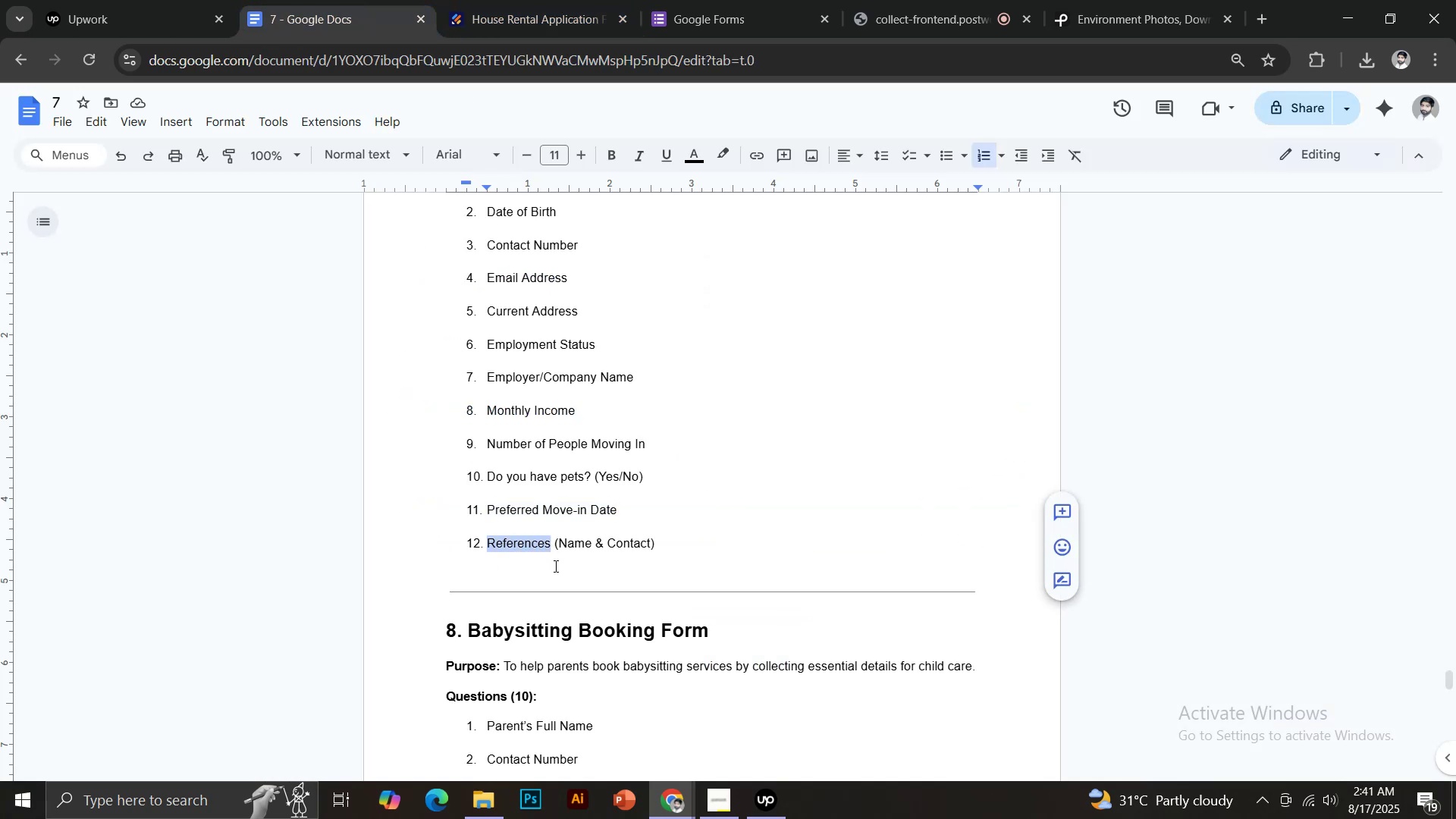 
hold_key(key=ControlLeft, duration=0.85)
 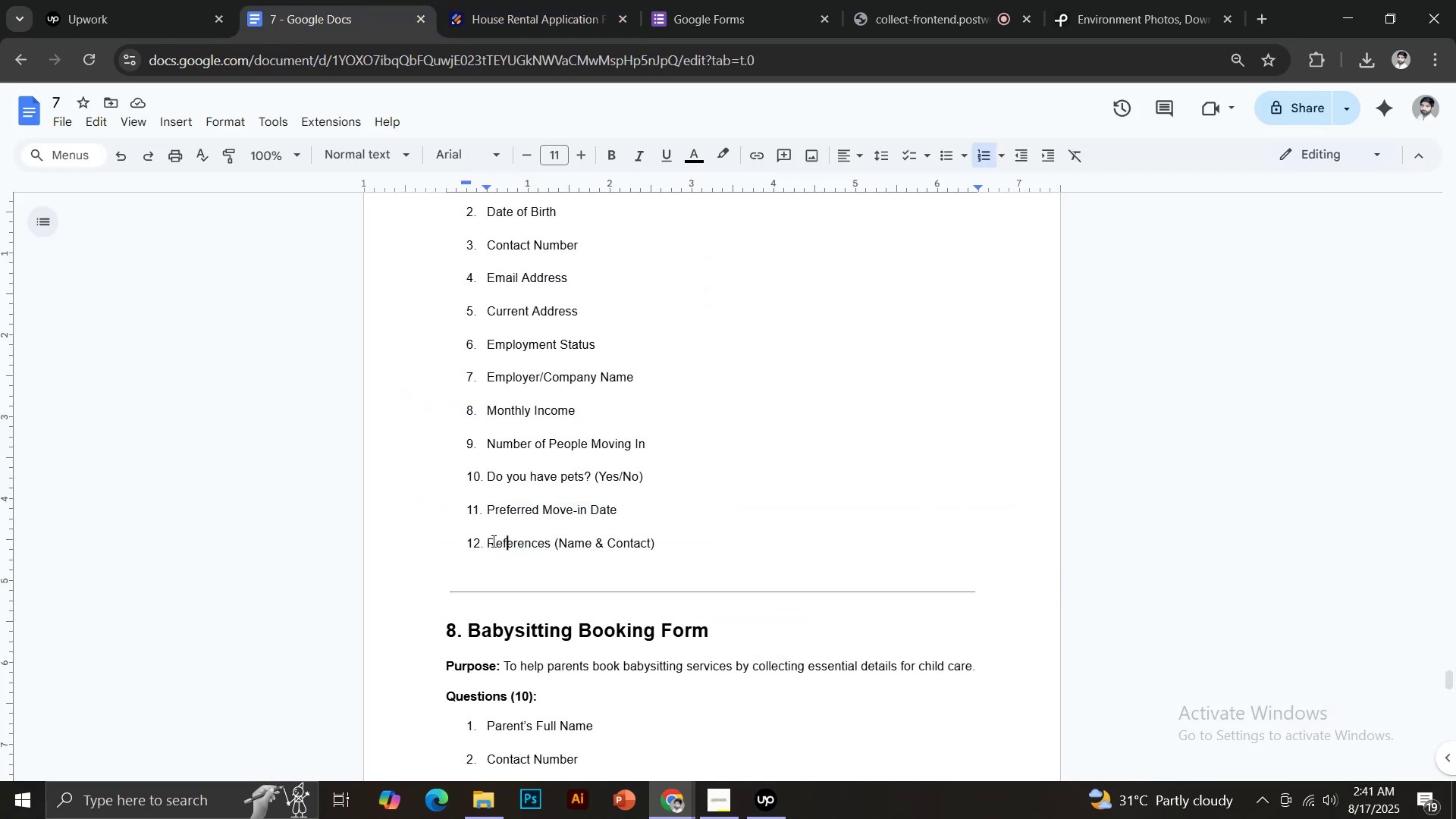 
left_click_drag(start_coordinate=[487, 541], to_coordinate=[661, 551])
 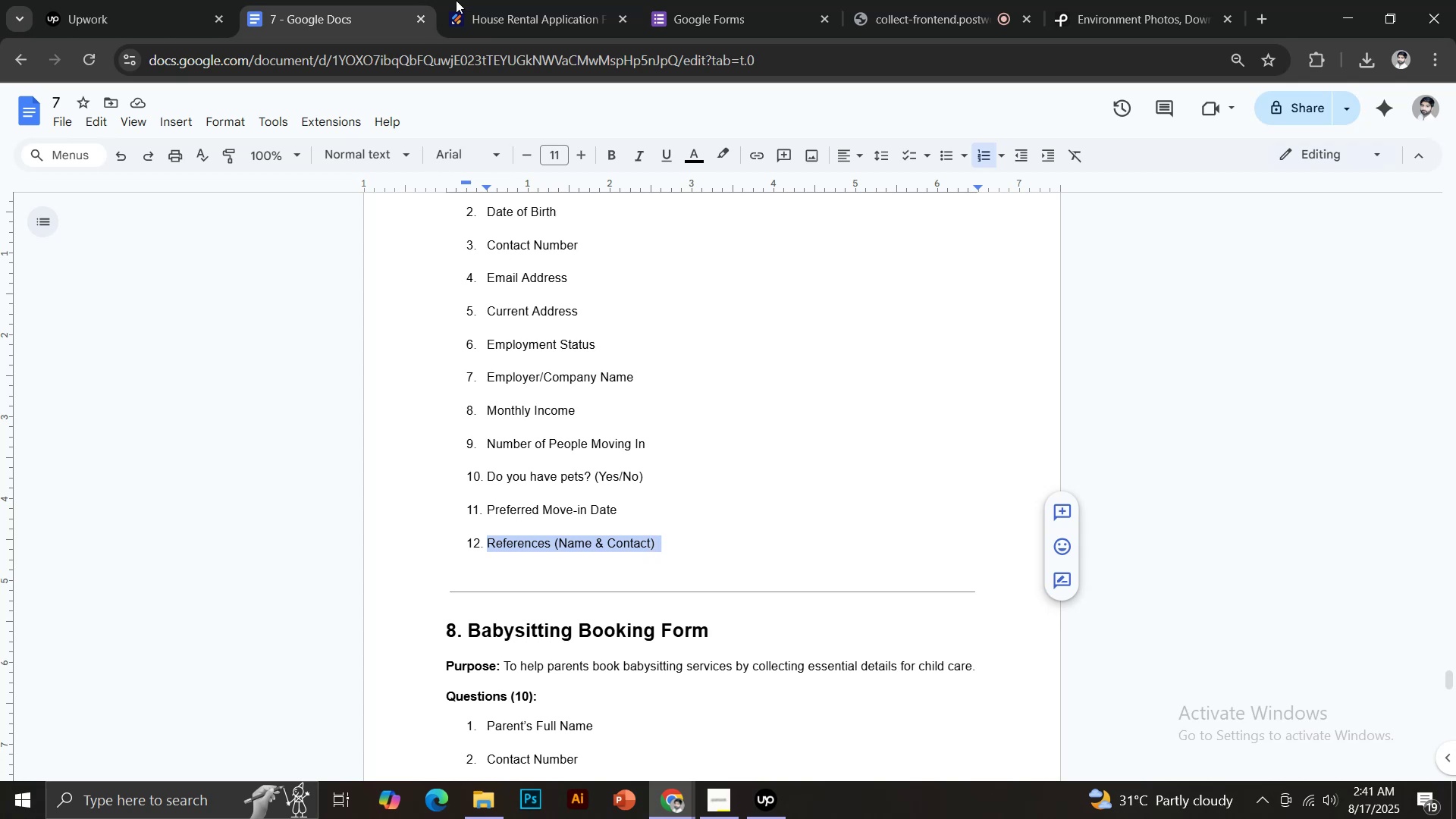 
key(Control+C)
 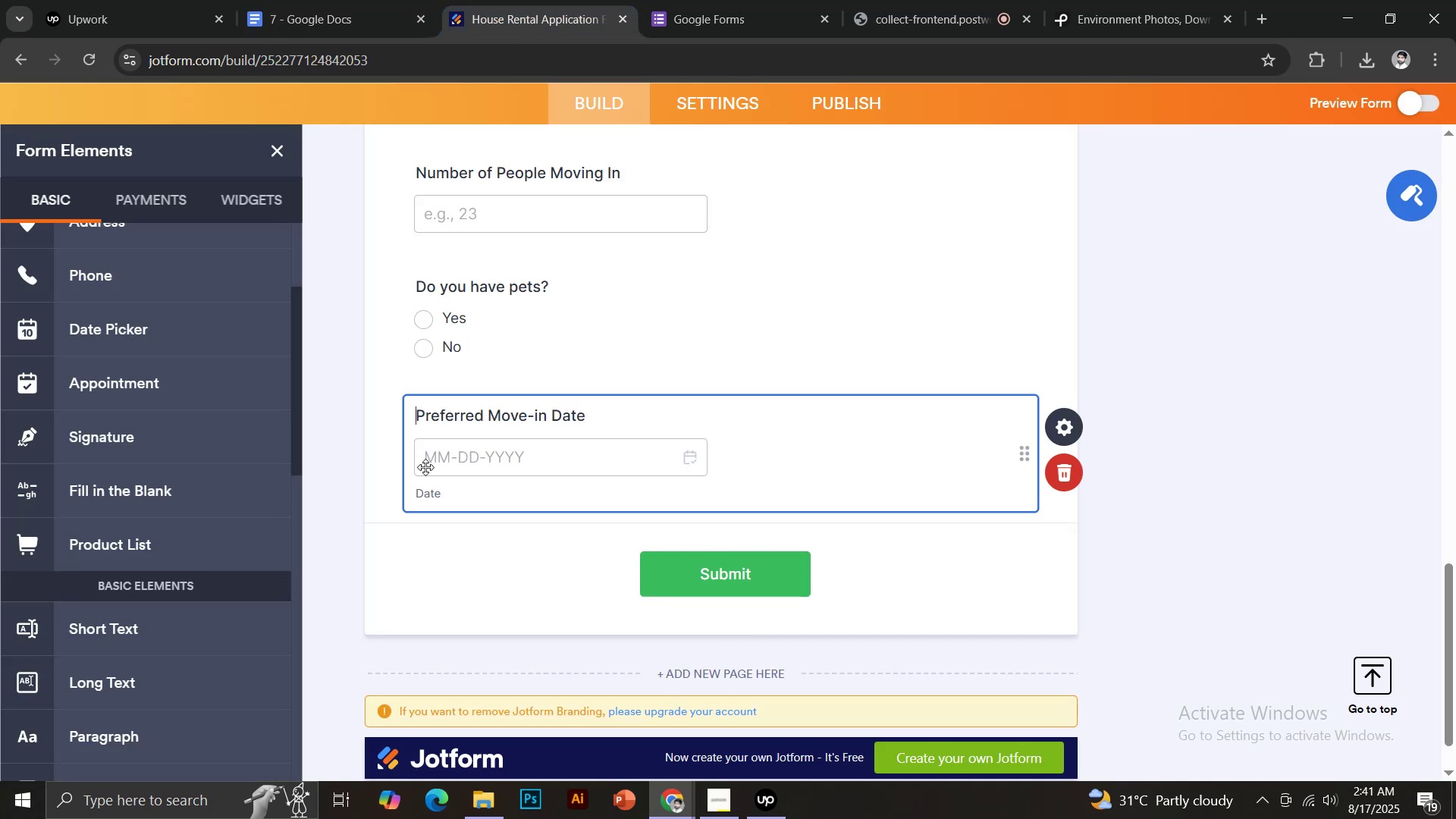 
scroll: coordinate [236, 533], scroll_direction: down, amount: 1.0
 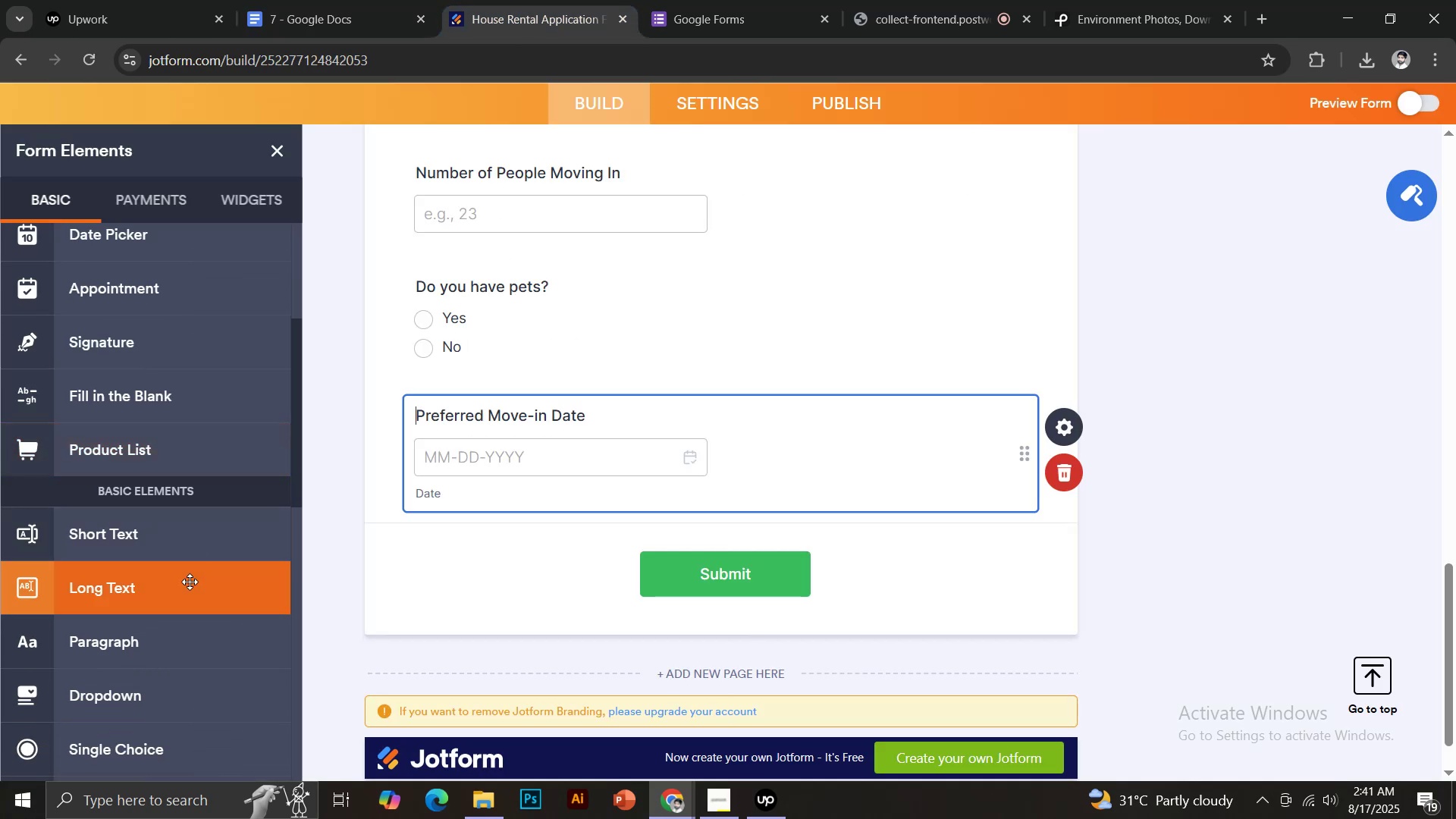 
left_click([190, 582])
 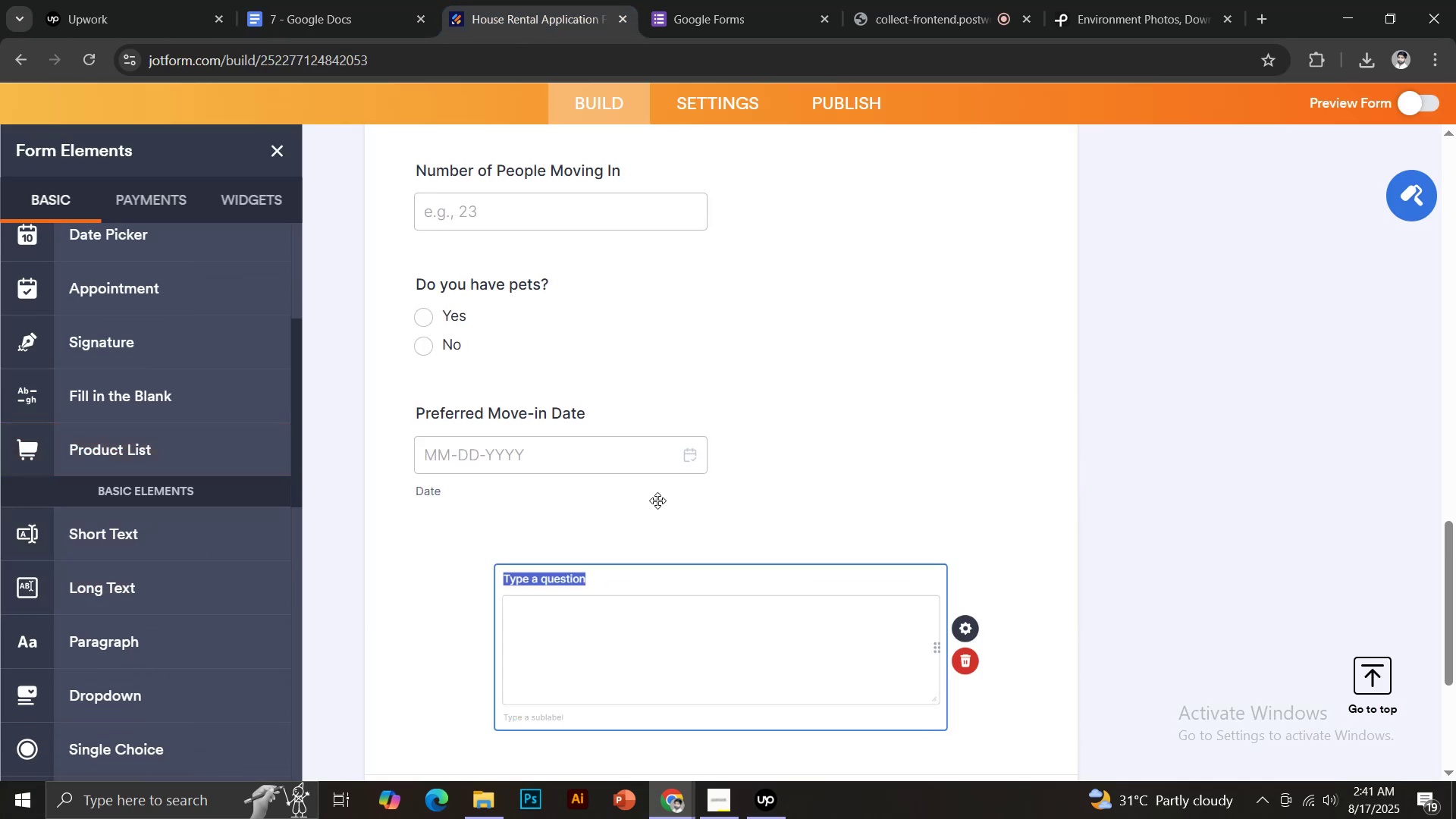 
key(Control+Shift+V)
 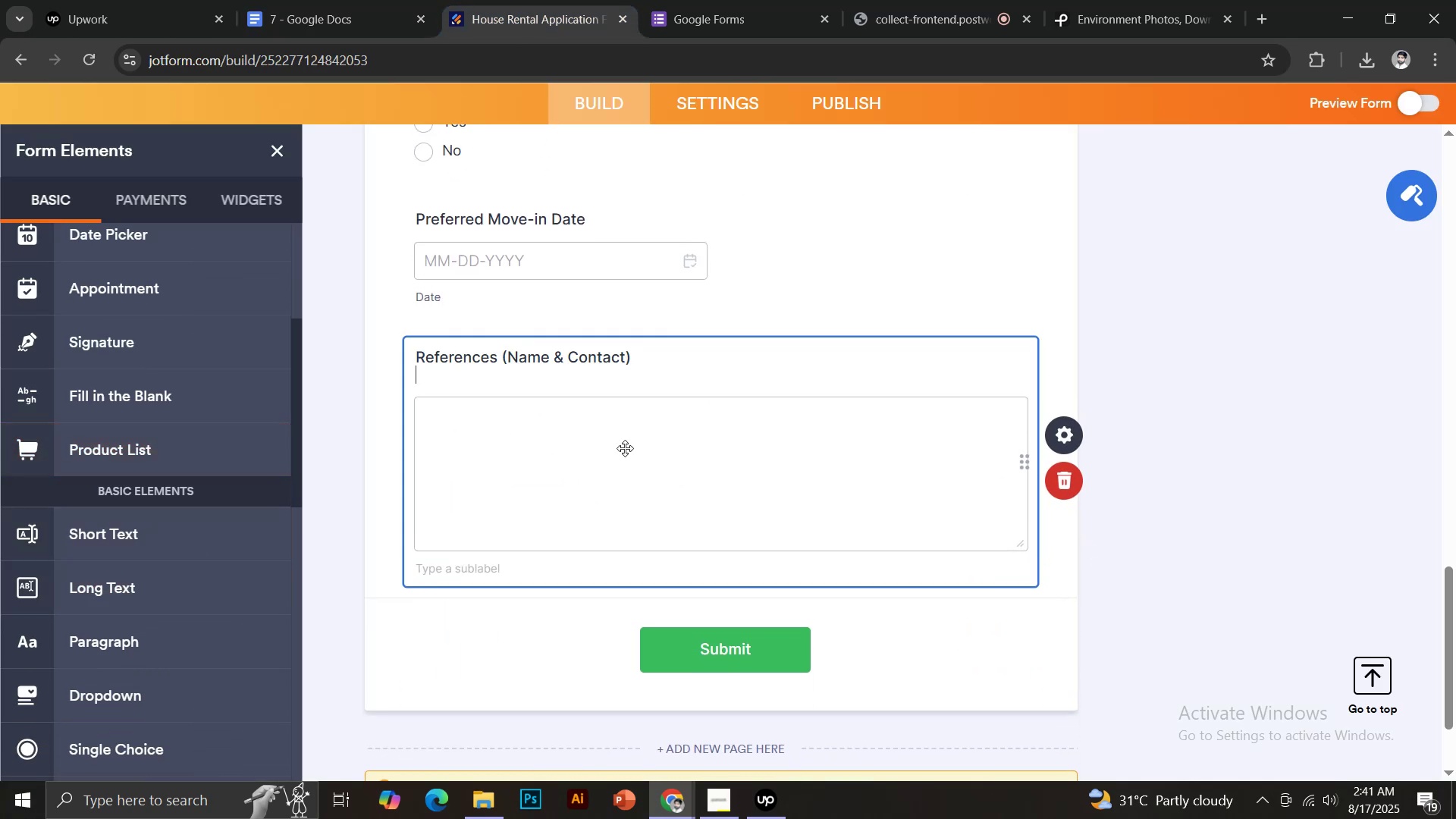 
key(Backspace)
 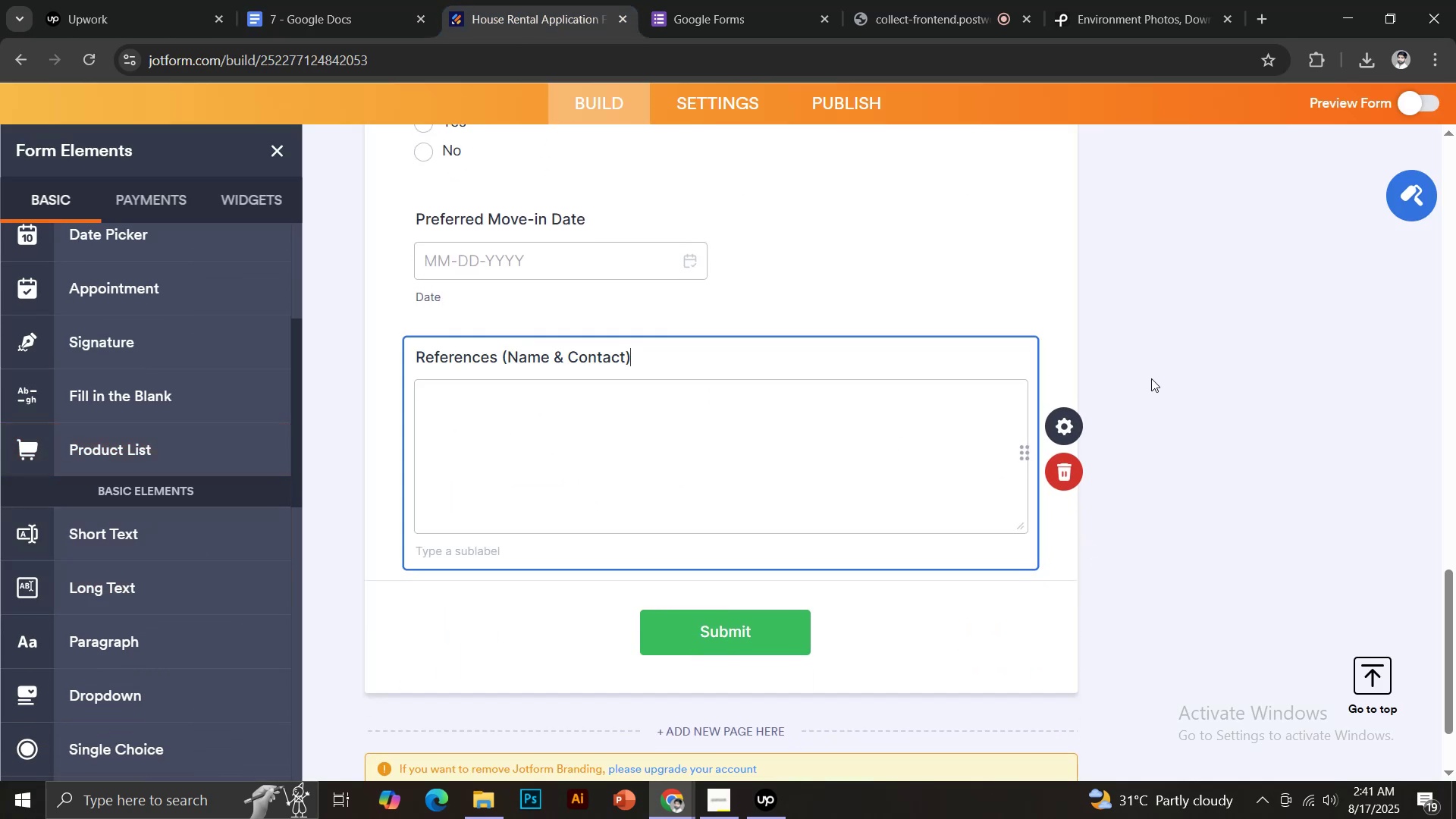 
left_click([1079, 419])
 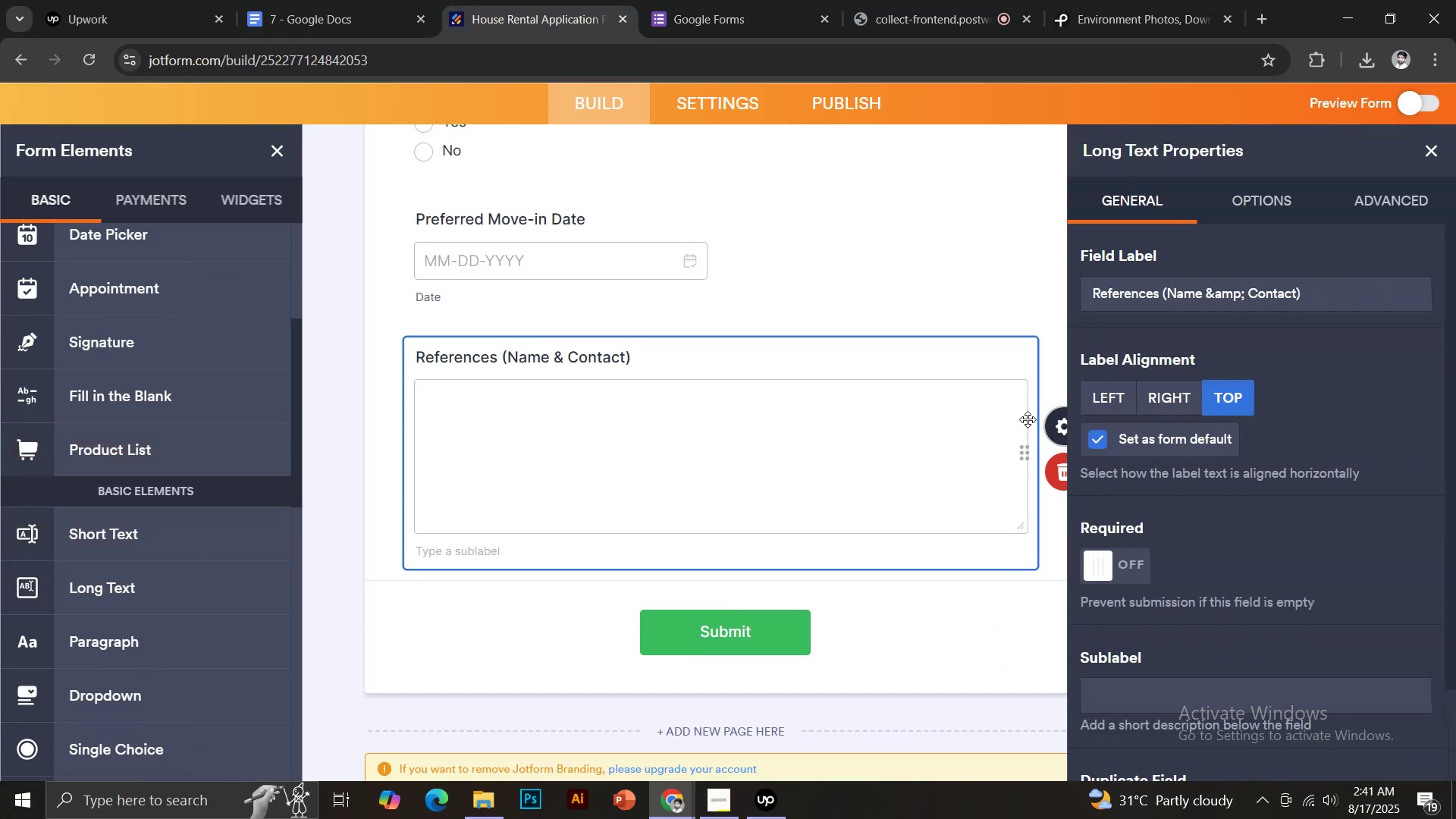 
scroll: coordinate [908, 406], scroll_direction: up, amount: 1.0
 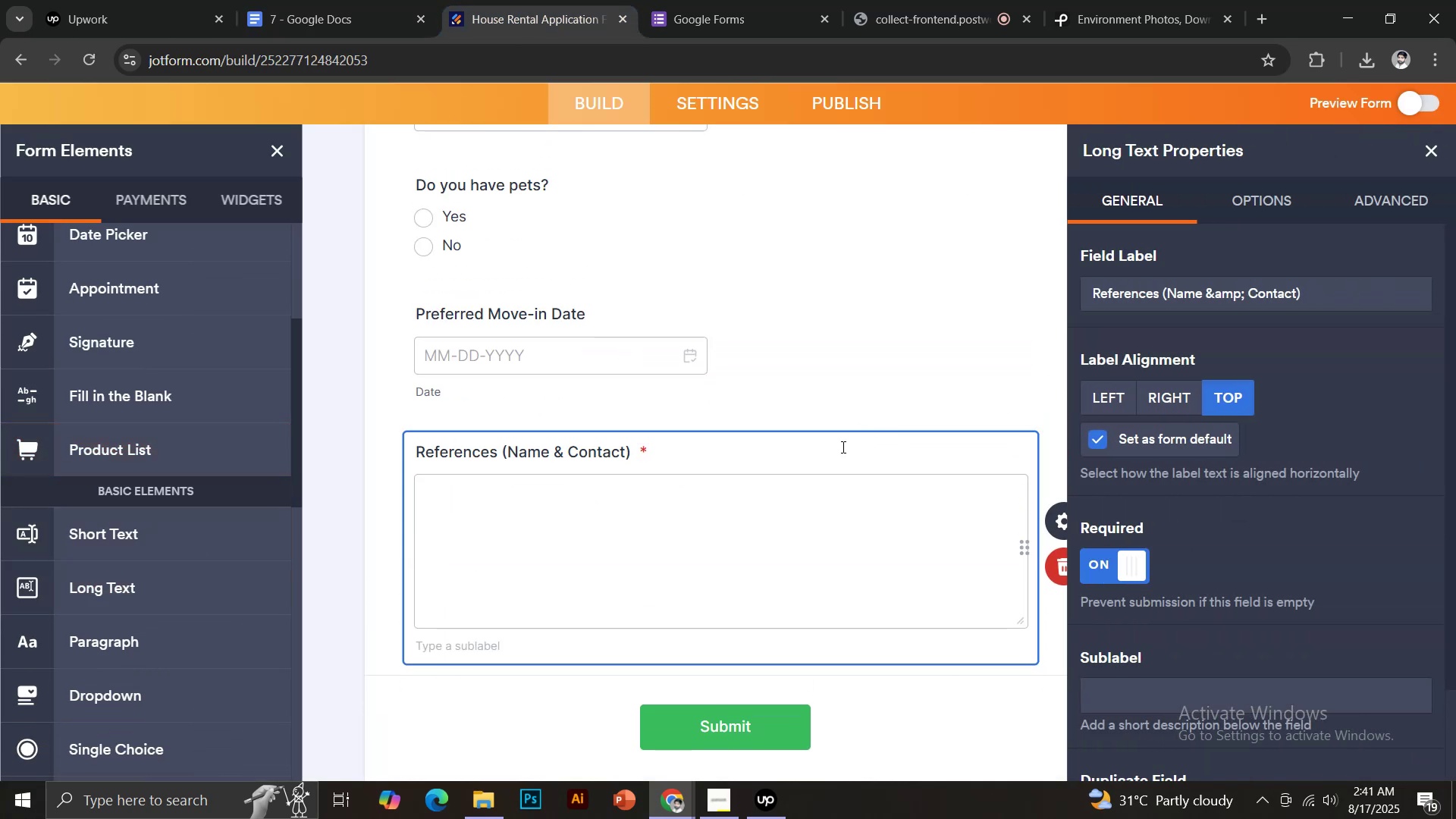 
left_click([646, 304])
 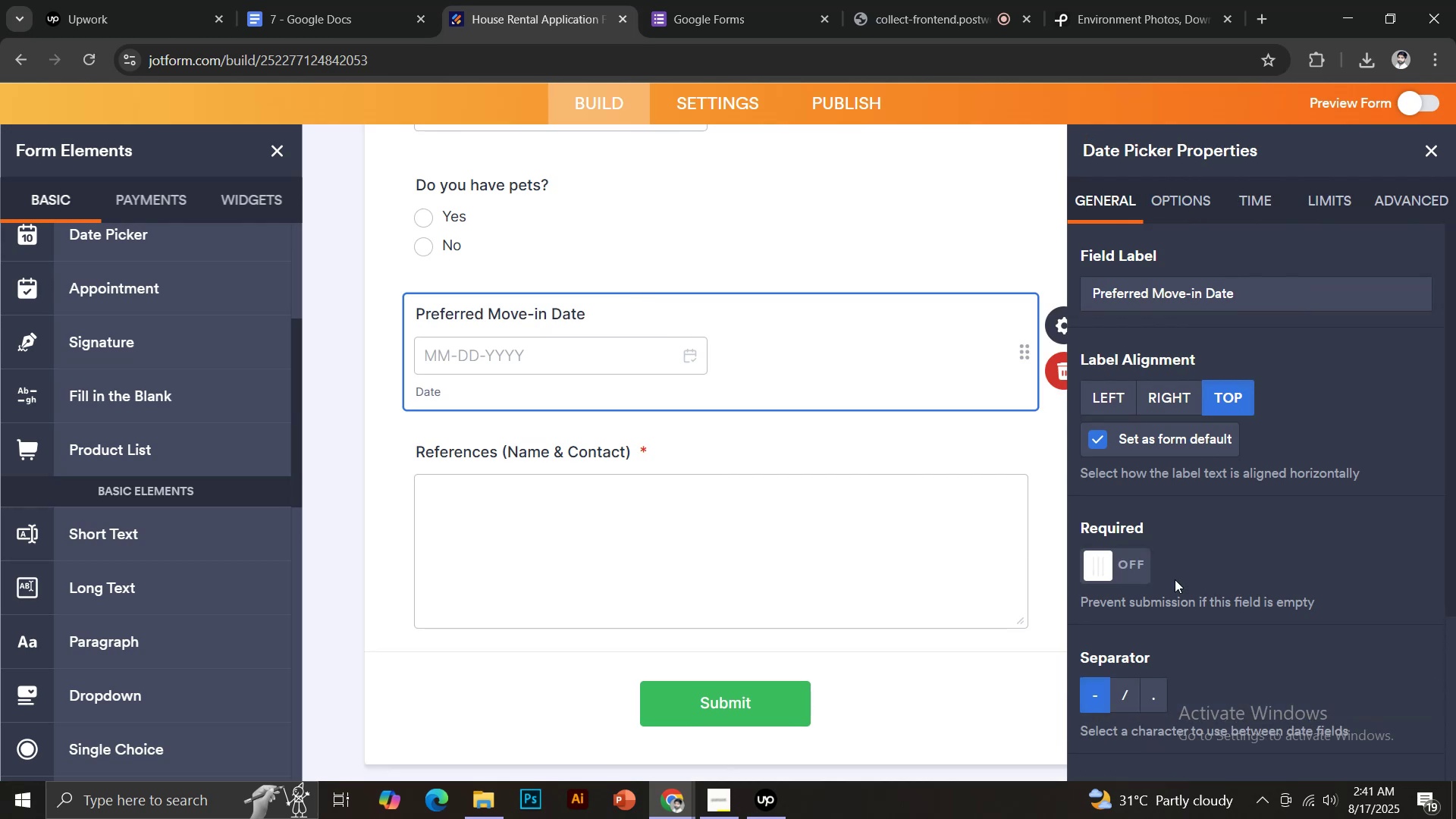 
left_click([1141, 573])
 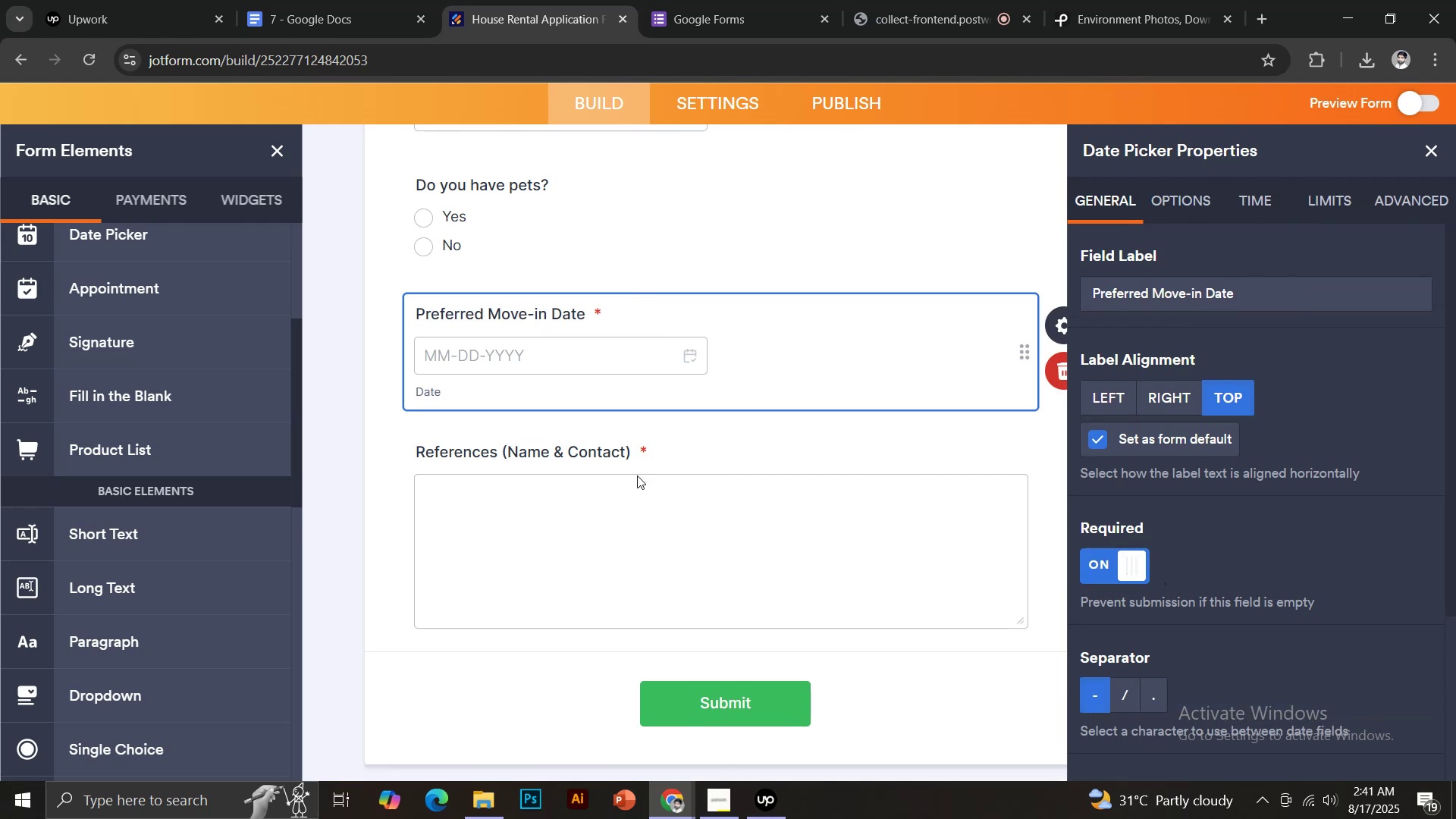 
scroll: coordinate [632, 469], scroll_direction: up, amount: 2.0
 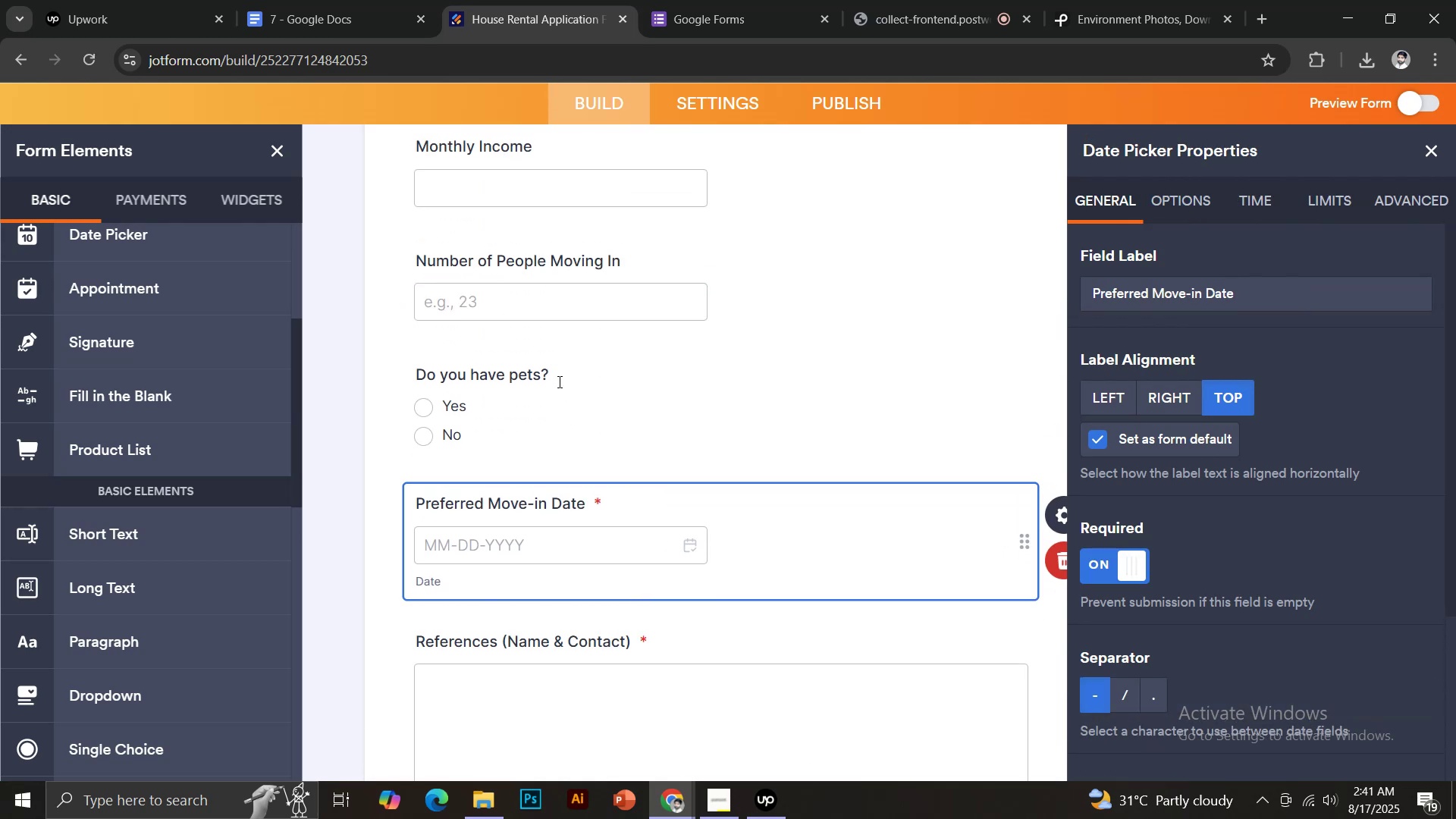 
left_click([557, 374])
 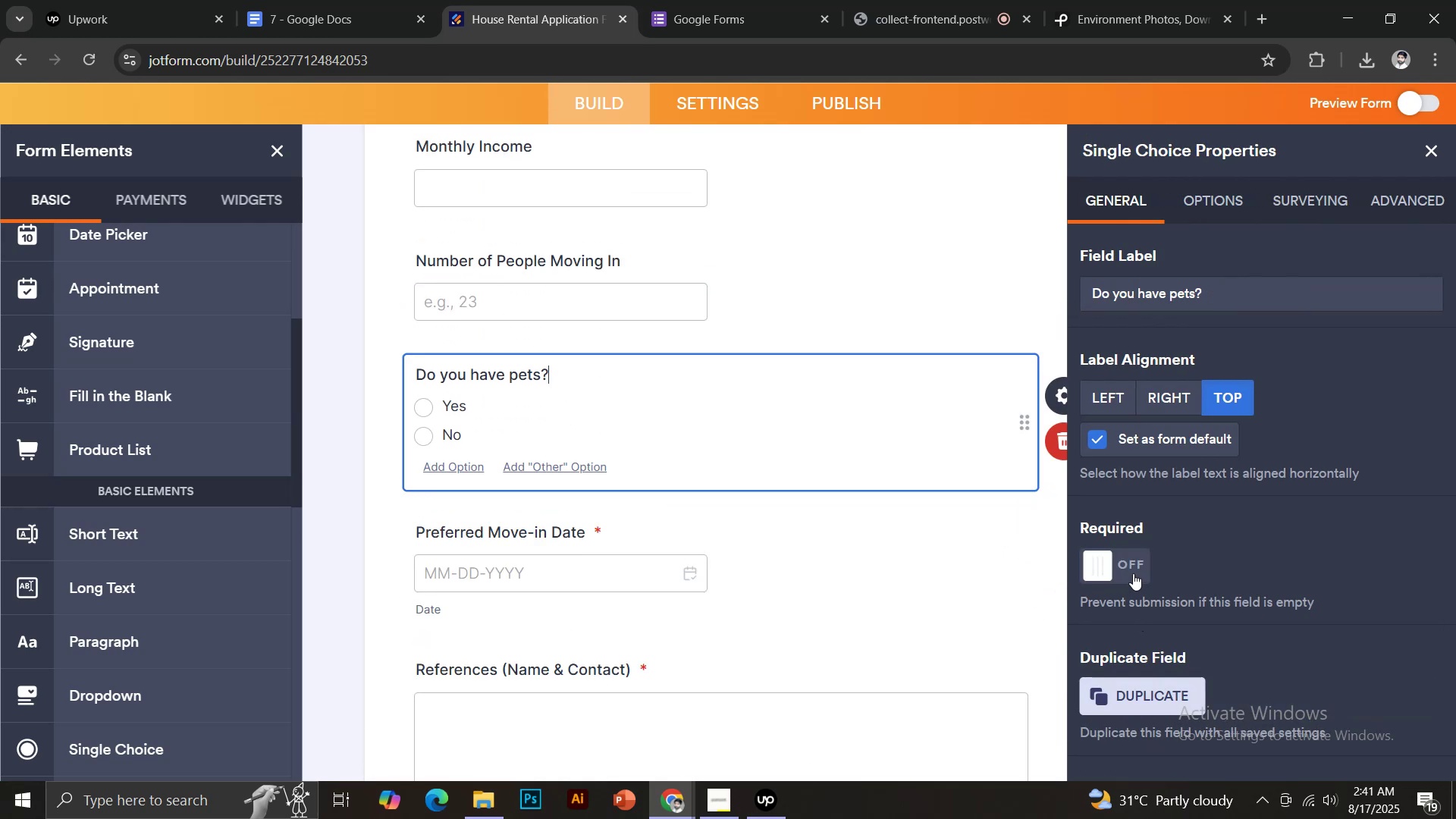 
left_click([1131, 571])
 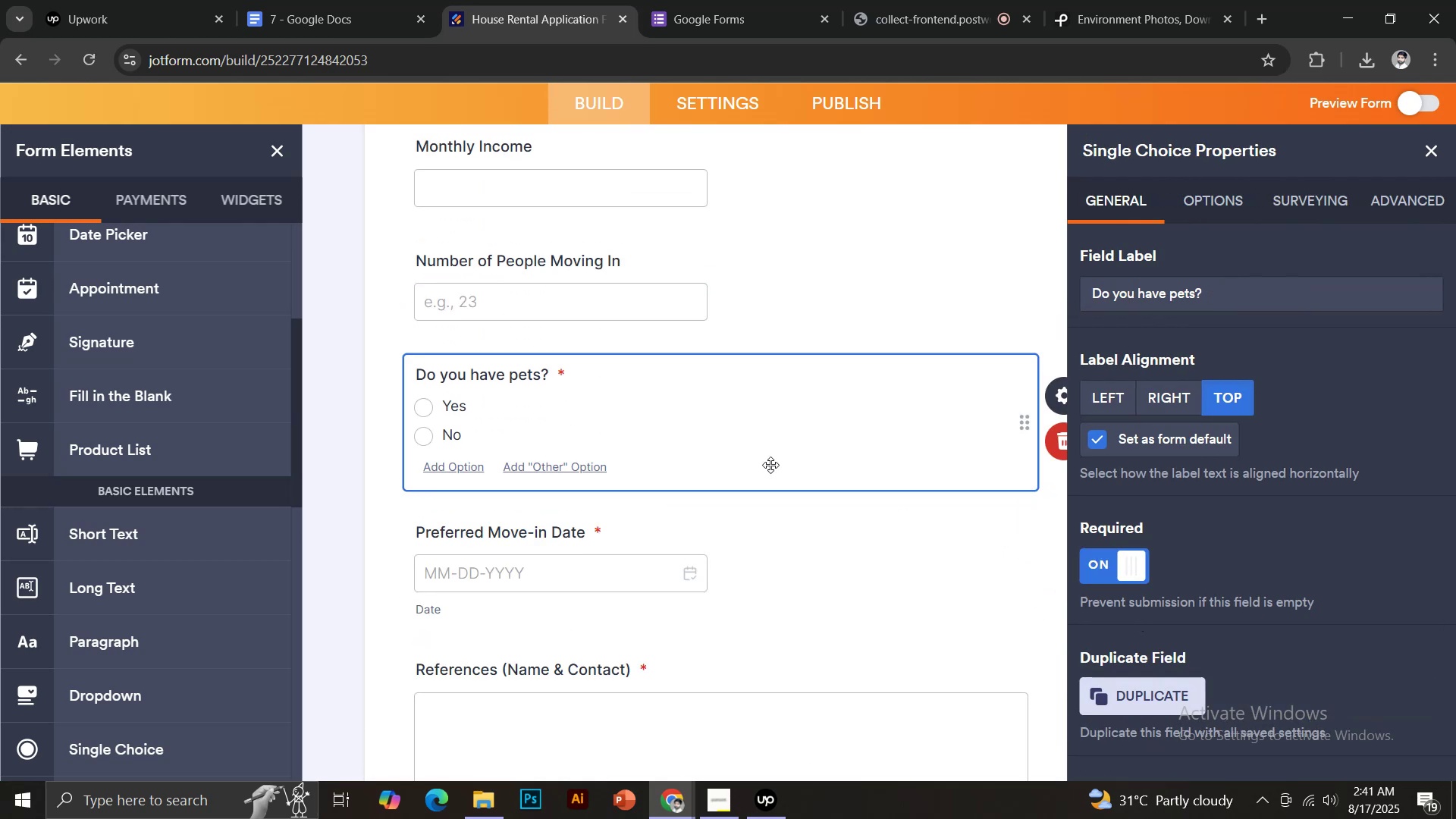 
scroll: coordinate [623, 372], scroll_direction: up, amount: 1.0
 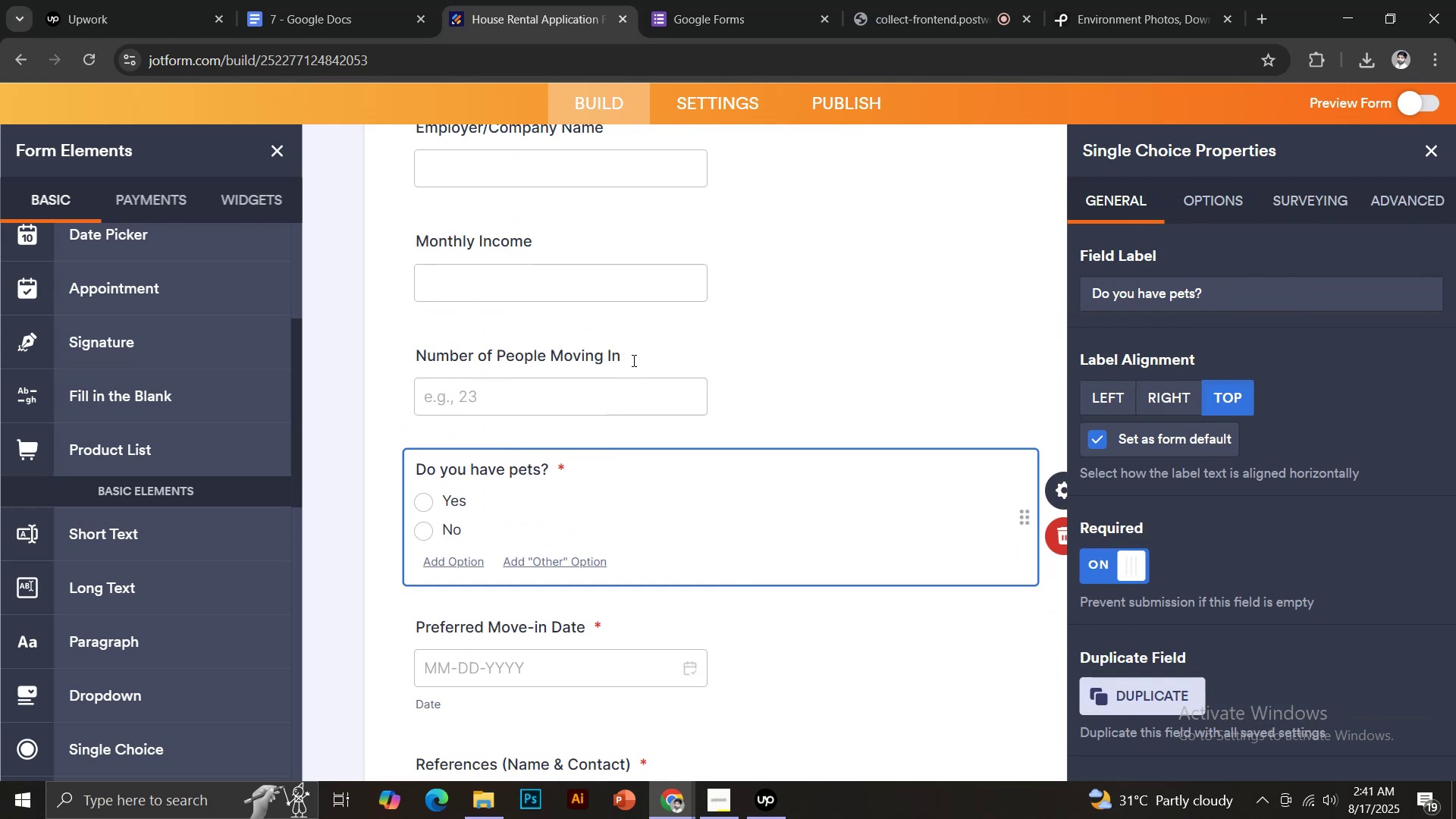 
left_click([635, 353])
 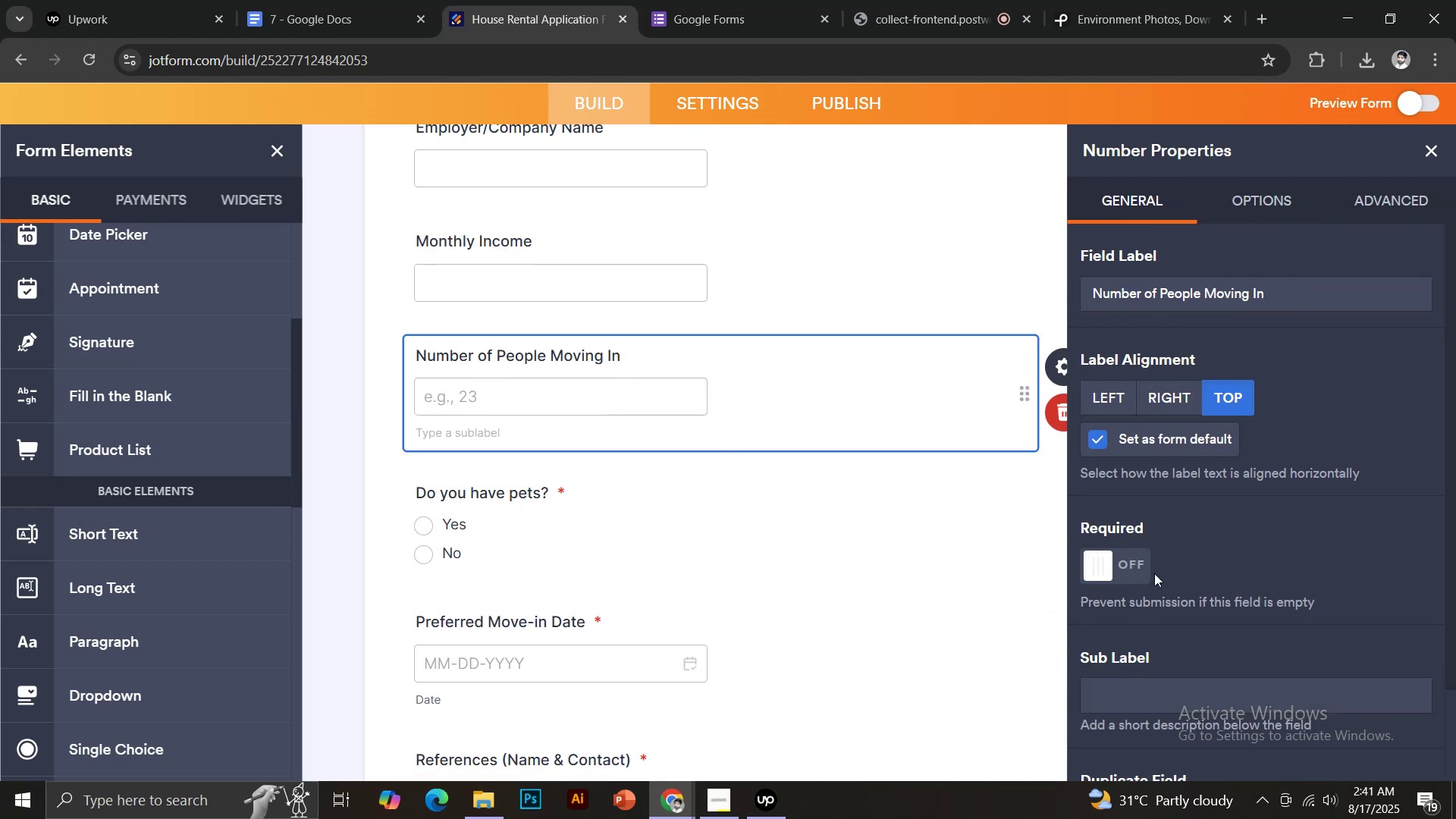 
left_click([1136, 564])
 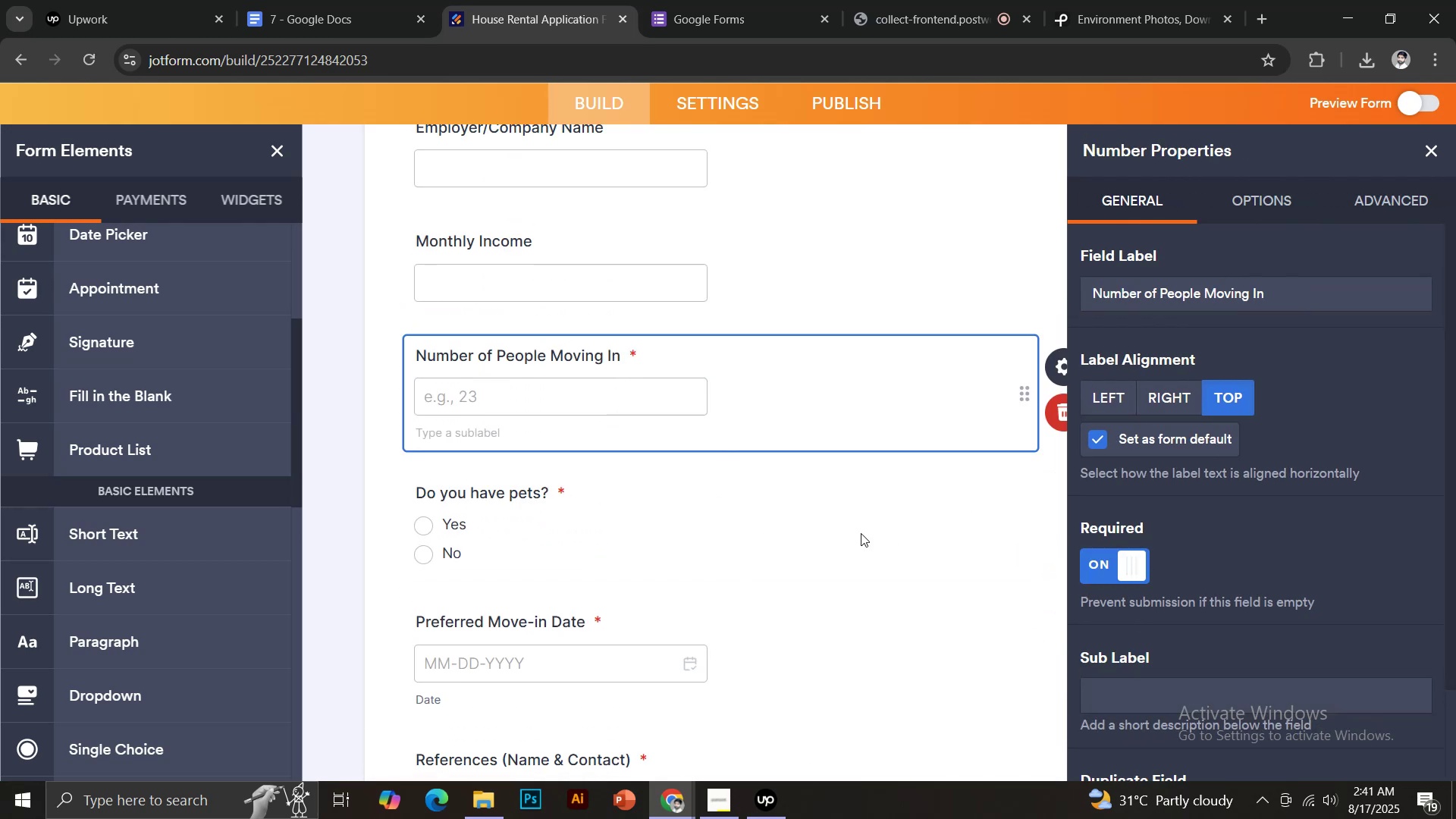 
scroll: coordinate [821, 522], scroll_direction: up, amount: 2.0
 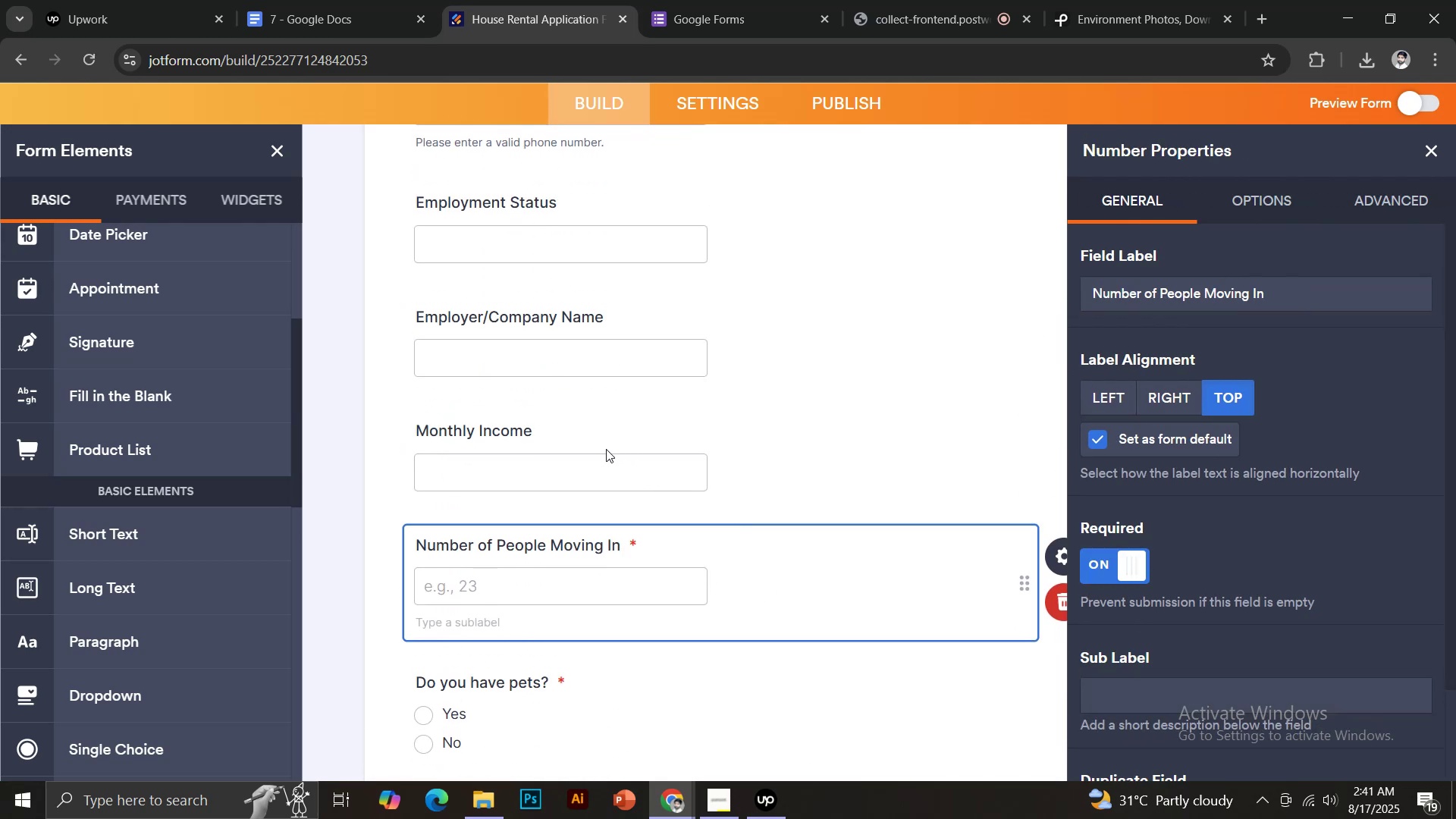 
left_click([566, 422])
 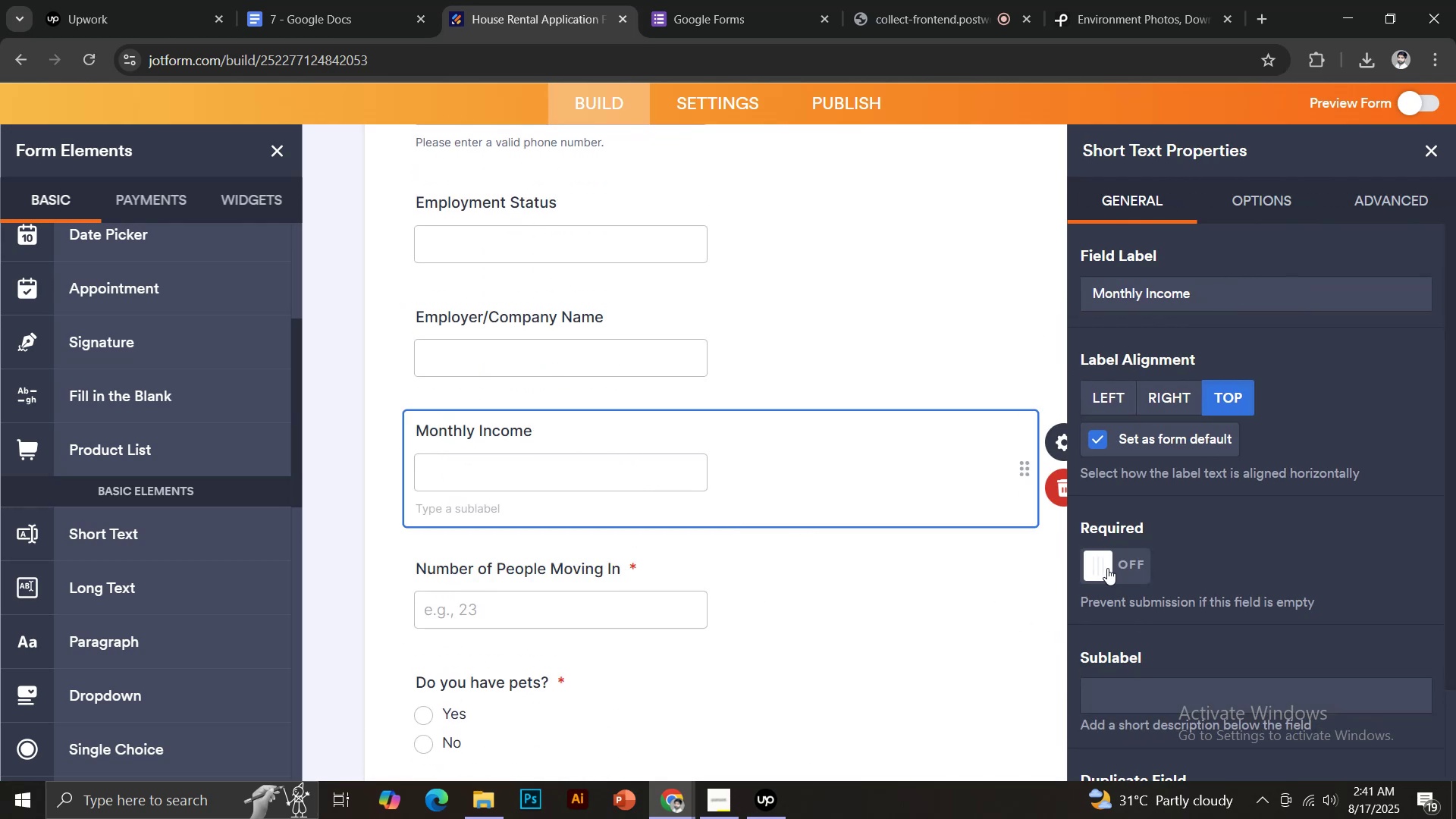 
left_click([1136, 557])
 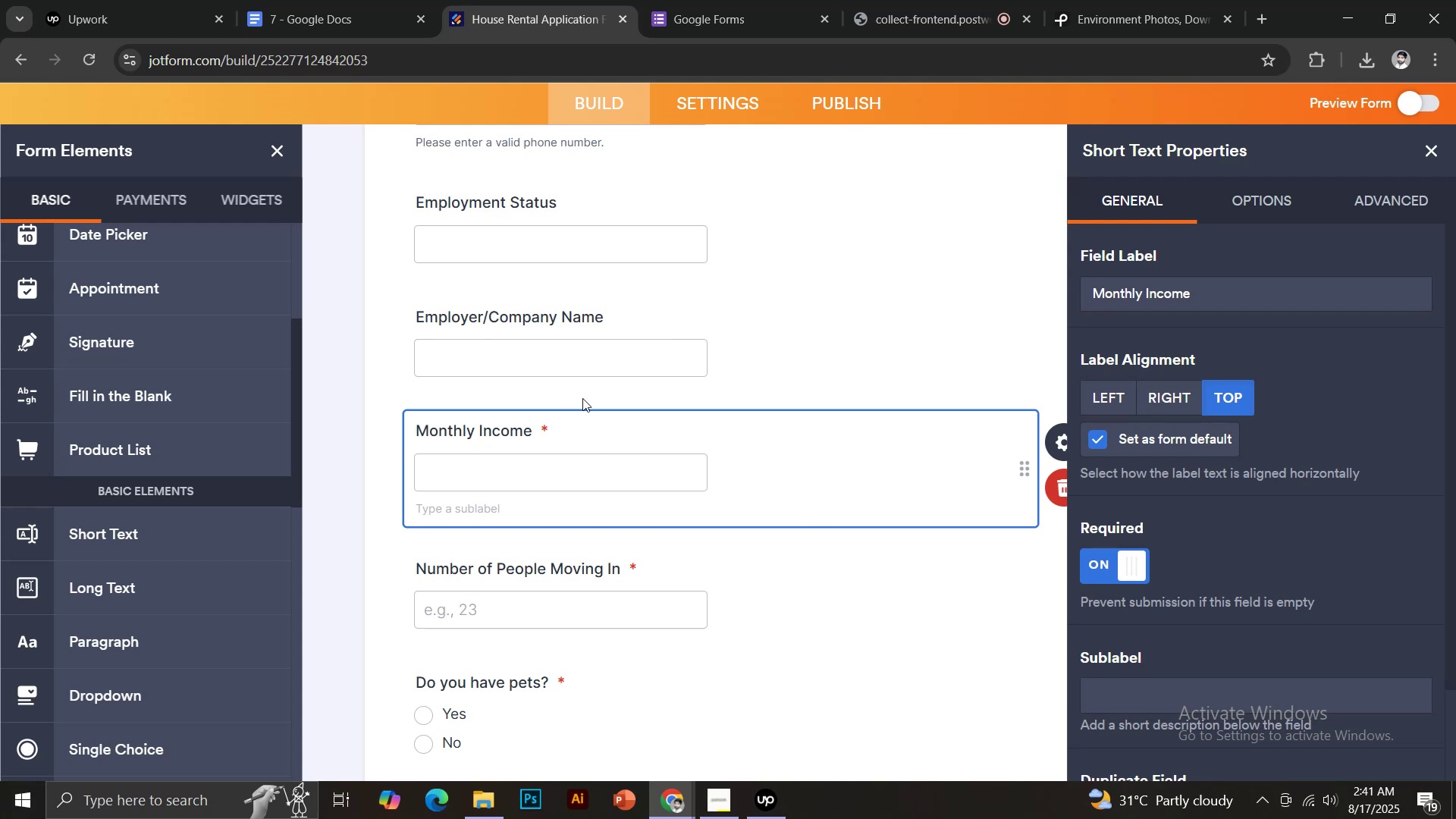 
left_click([609, 307])
 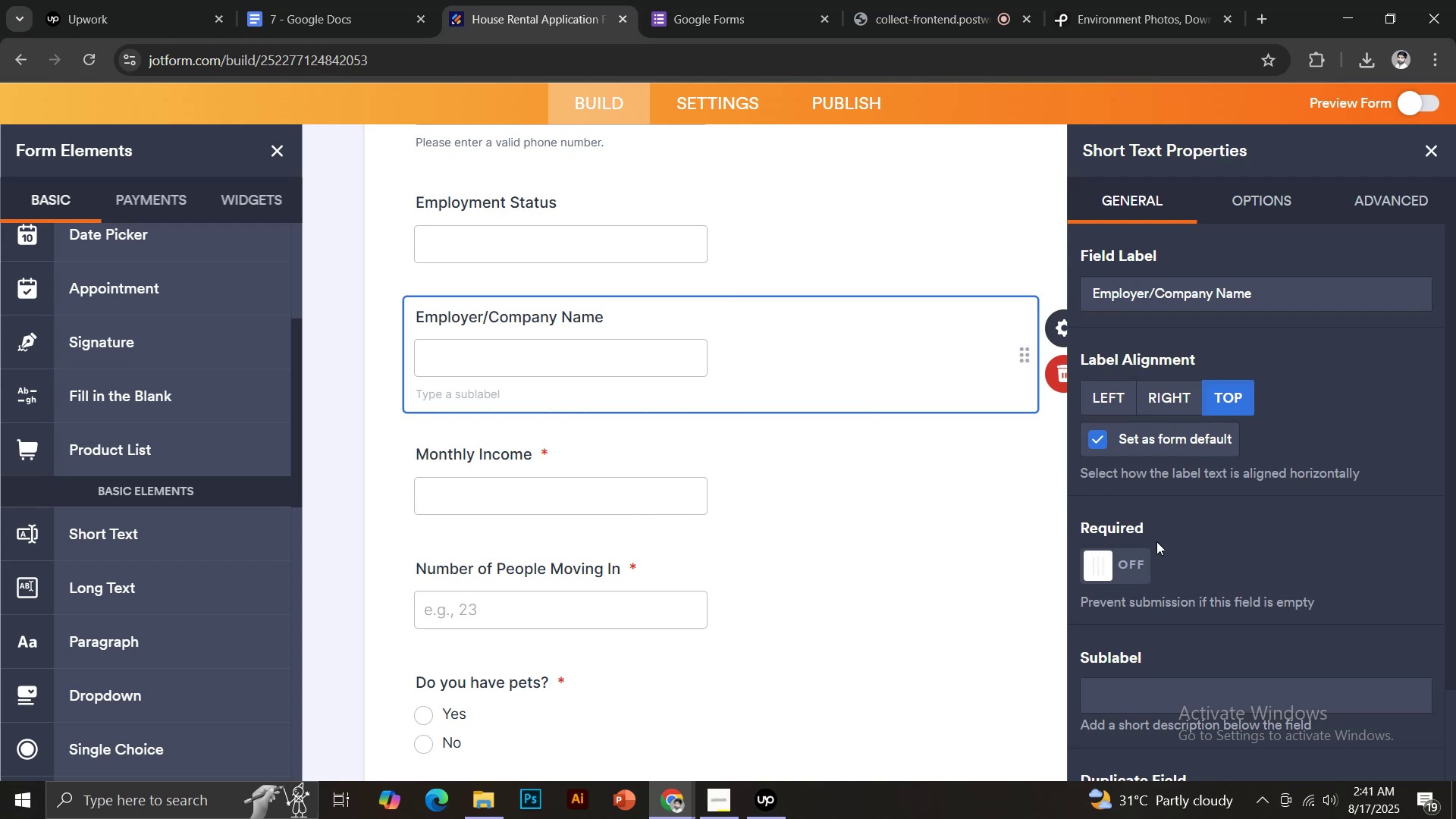 
left_click([1138, 562])
 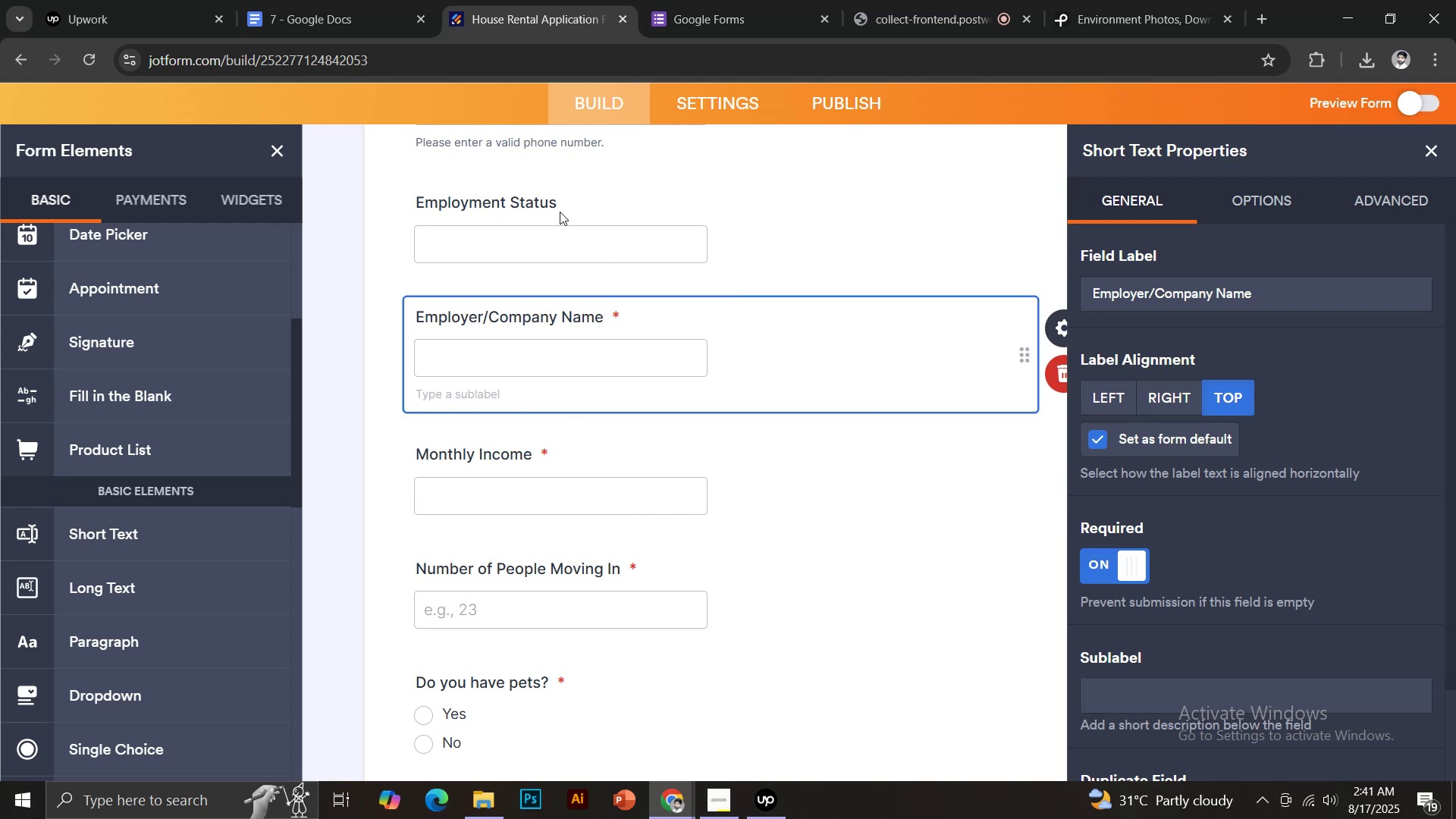 
left_click([560, 212])
 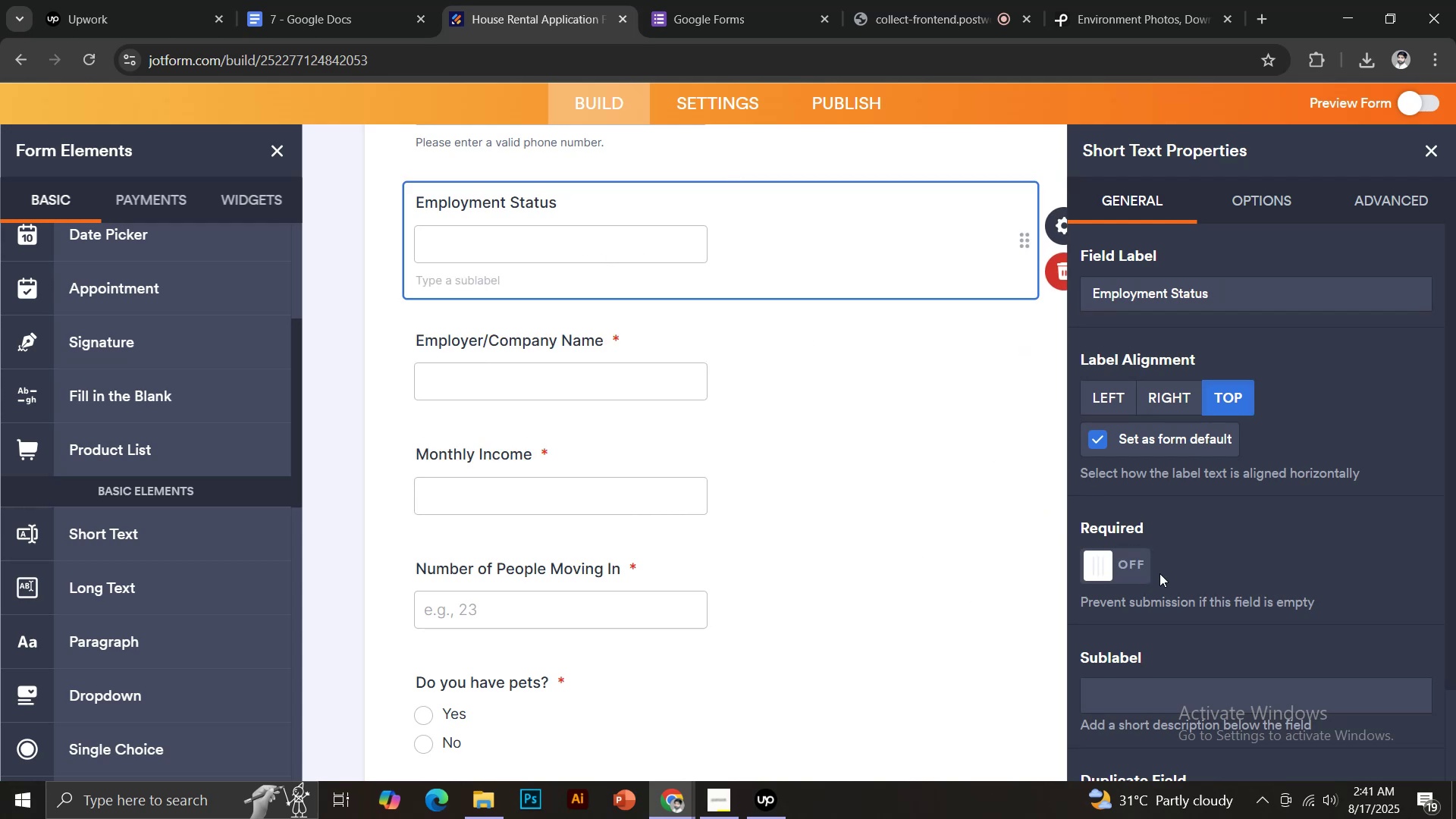 
left_click([1141, 572])
 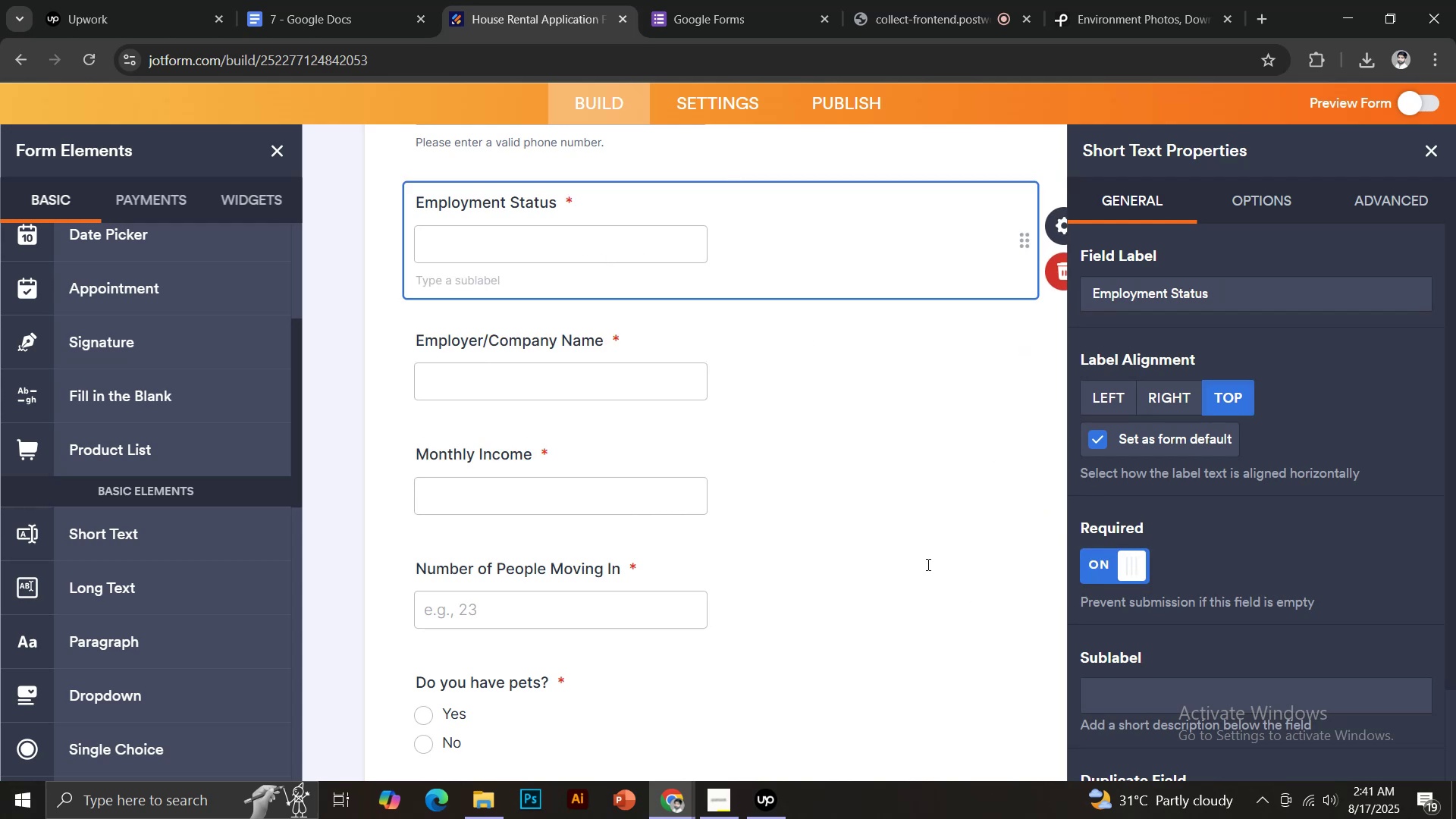 
scroll: coordinate [792, 539], scroll_direction: up, amount: 4.0
 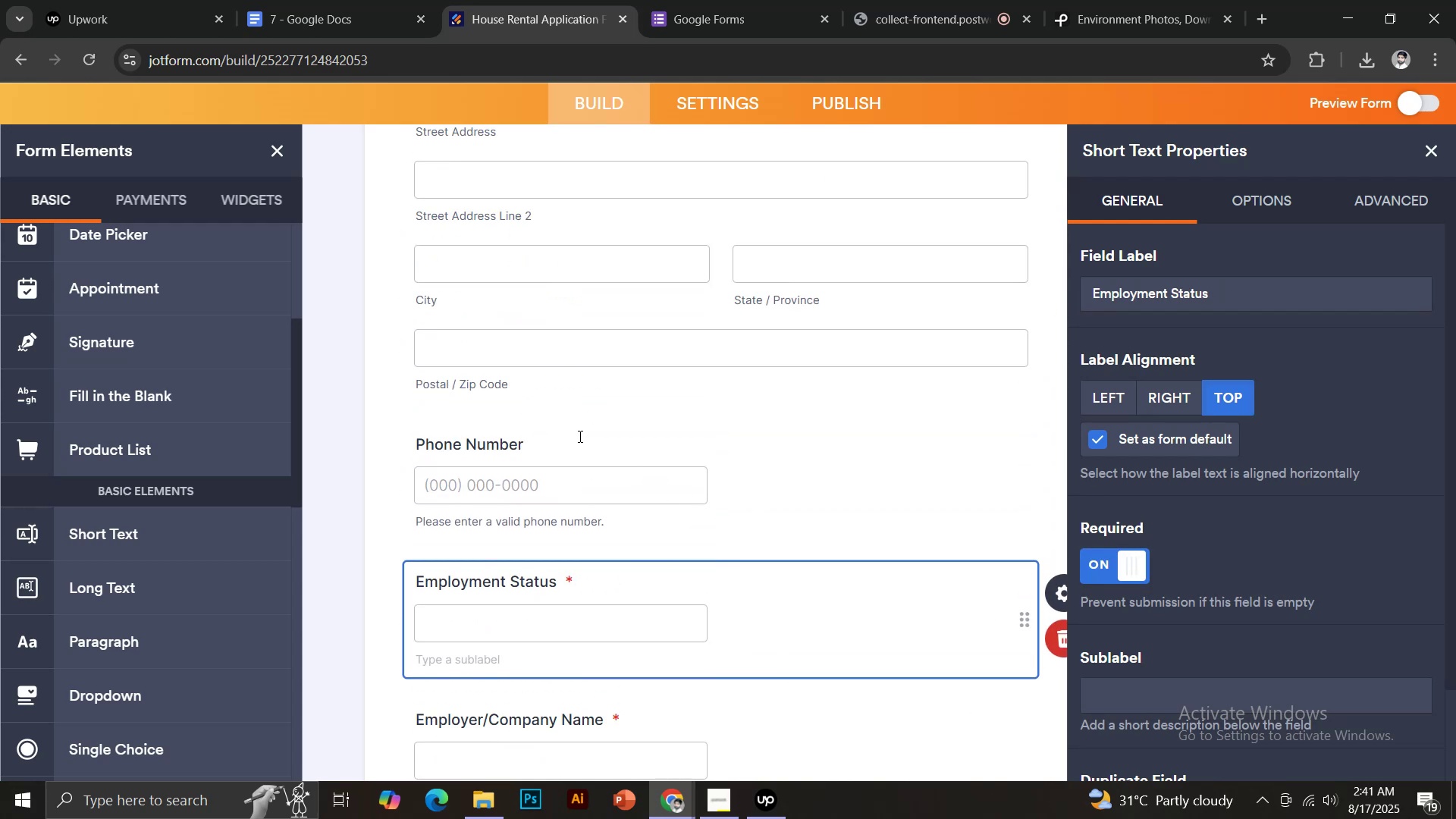 
left_click([571, 437])
 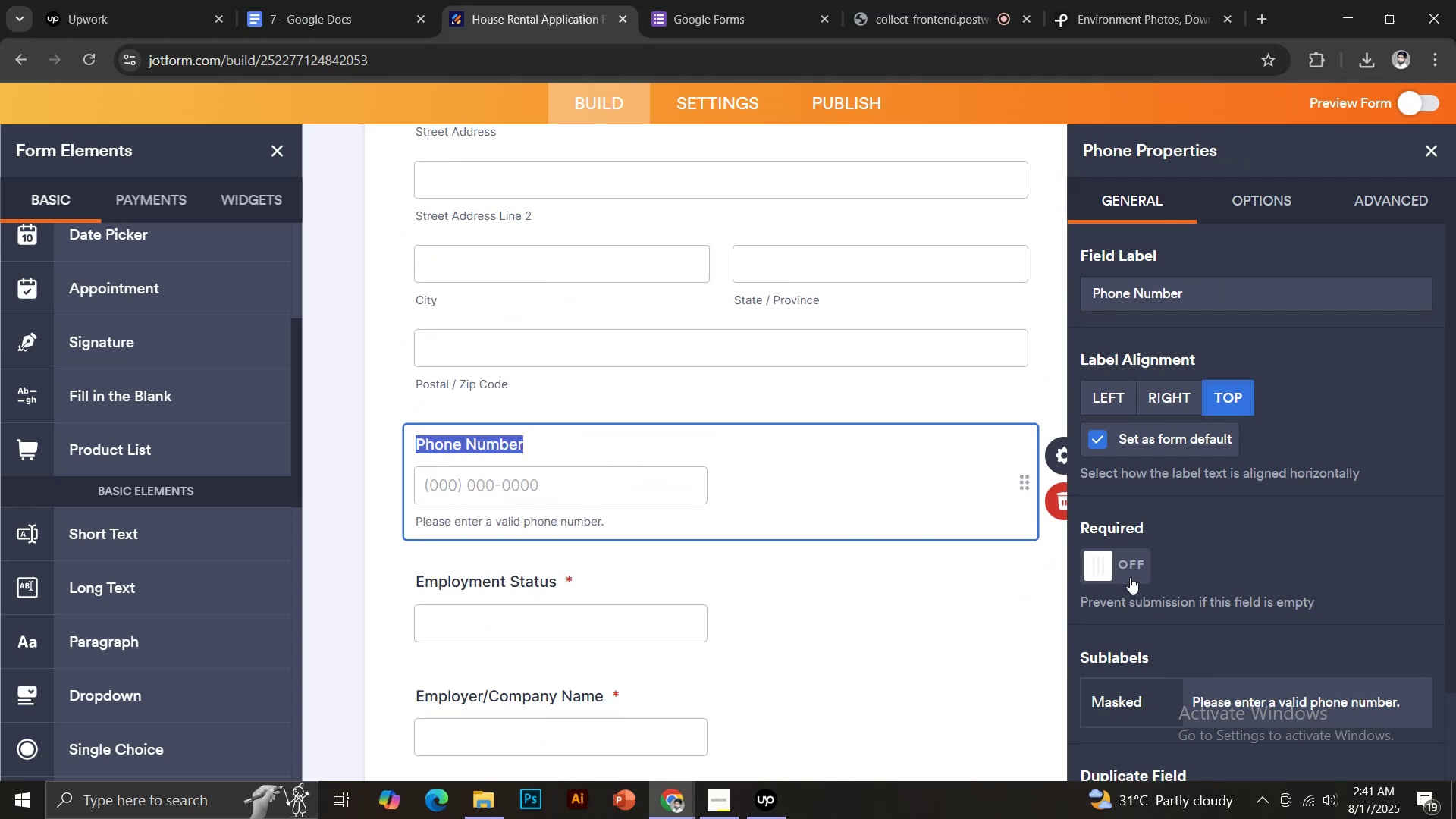 
left_click([1138, 577])
 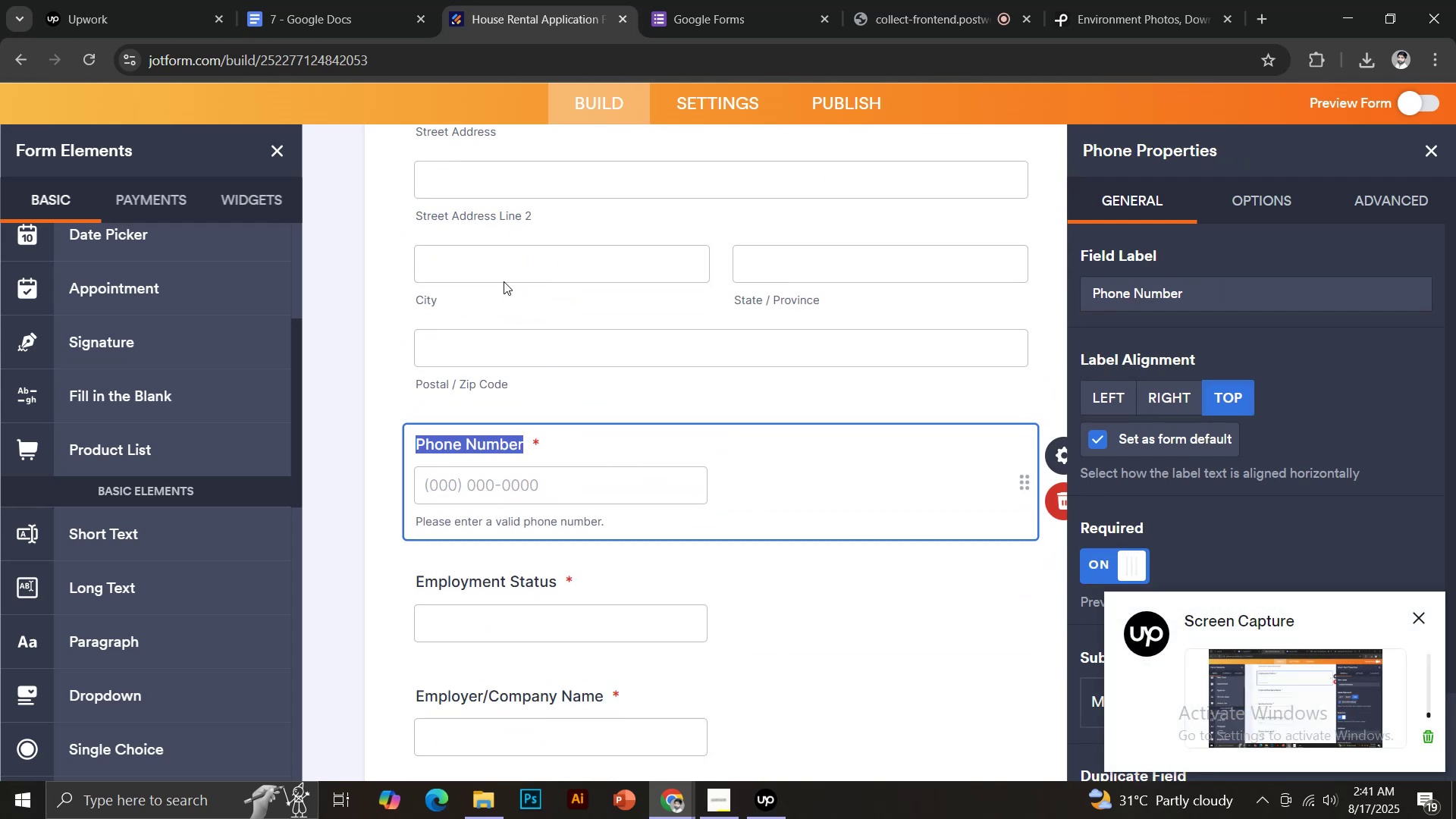 
left_click([494, 311])
 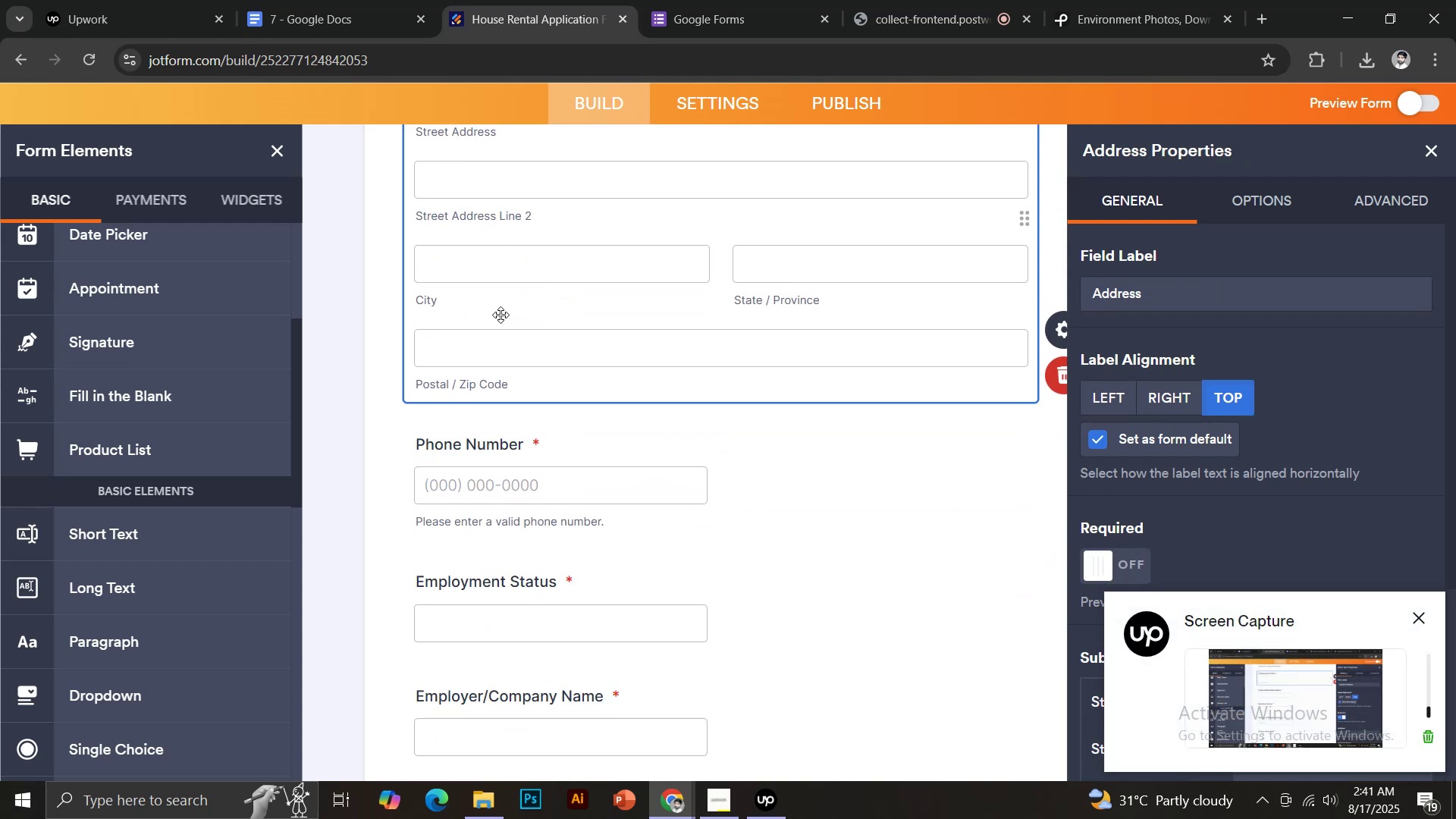 
scroll: coordinate [570, 368], scroll_direction: up, amount: 2.0
 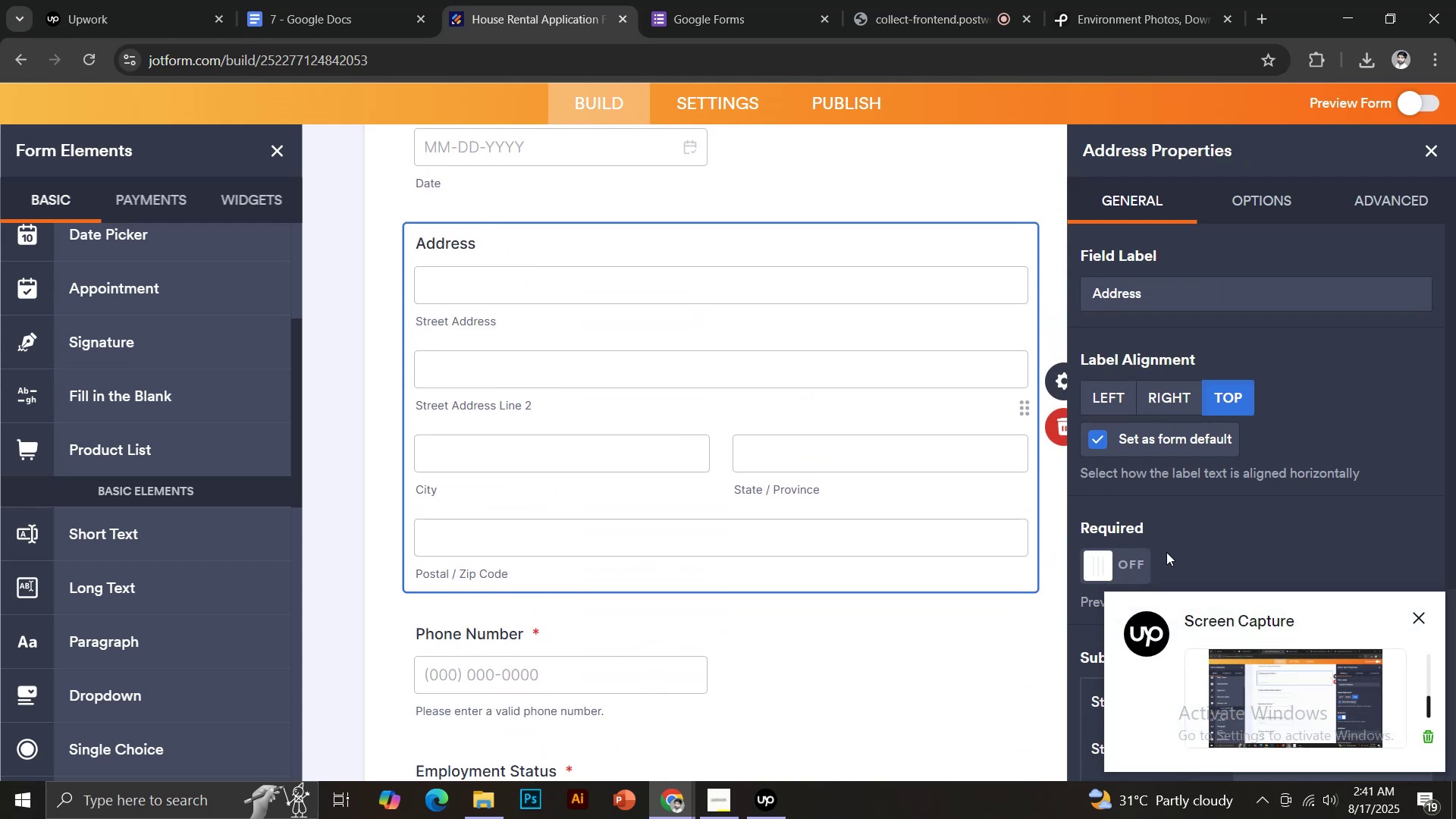 
left_click([1135, 559])
 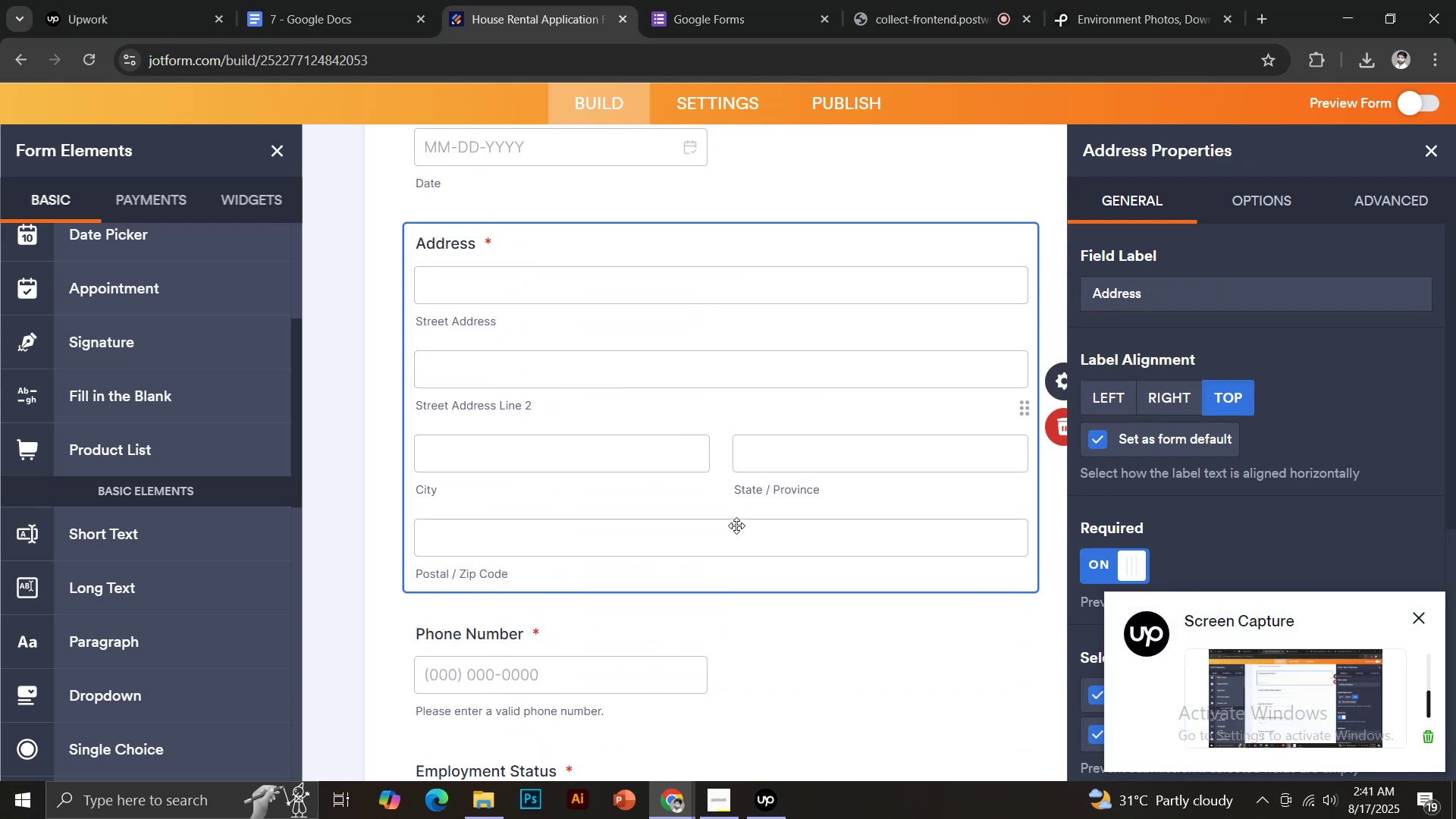 
scroll: coordinate [717, 508], scroll_direction: up, amount: 2.0
 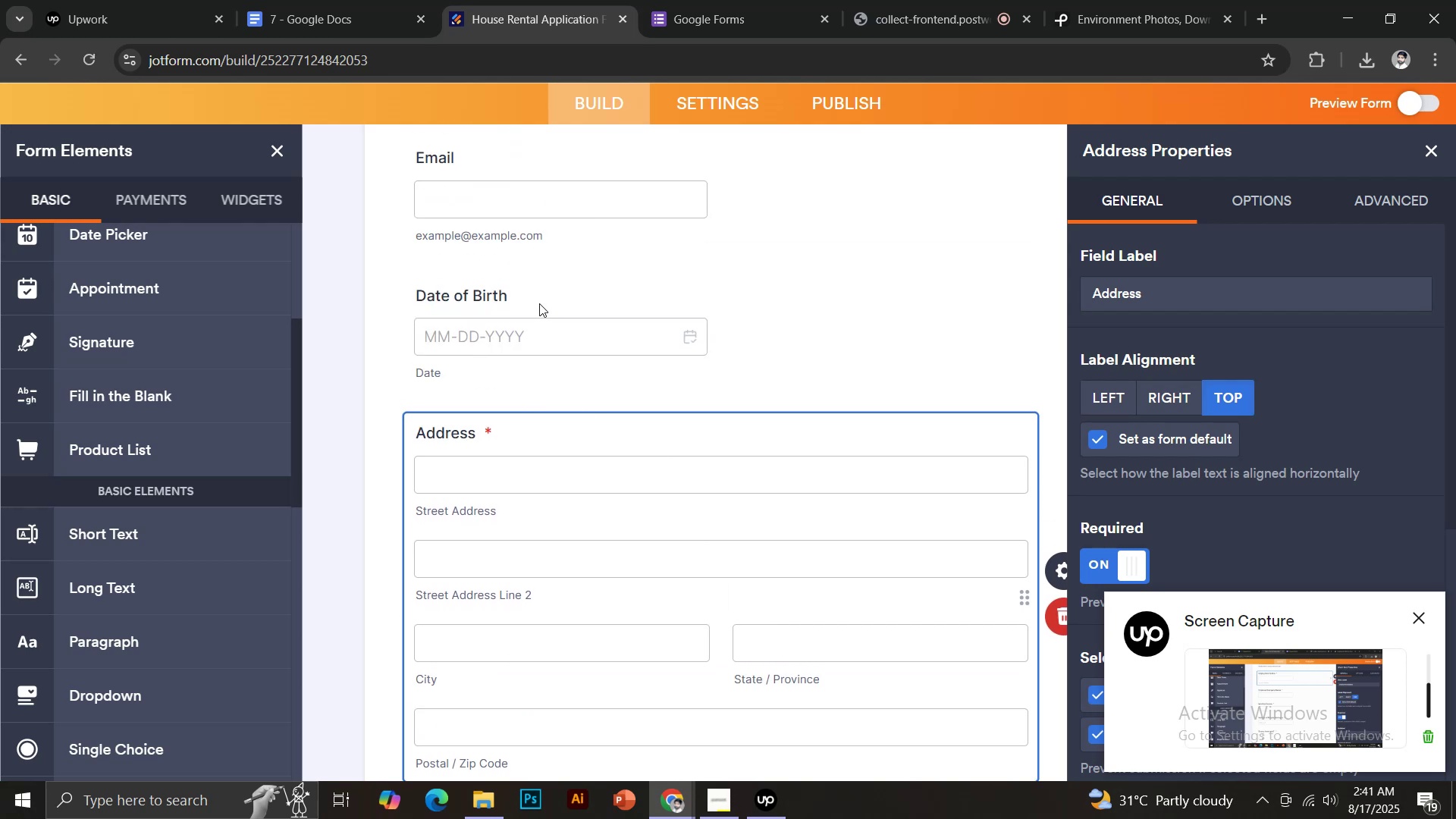 
left_click([535, 303])
 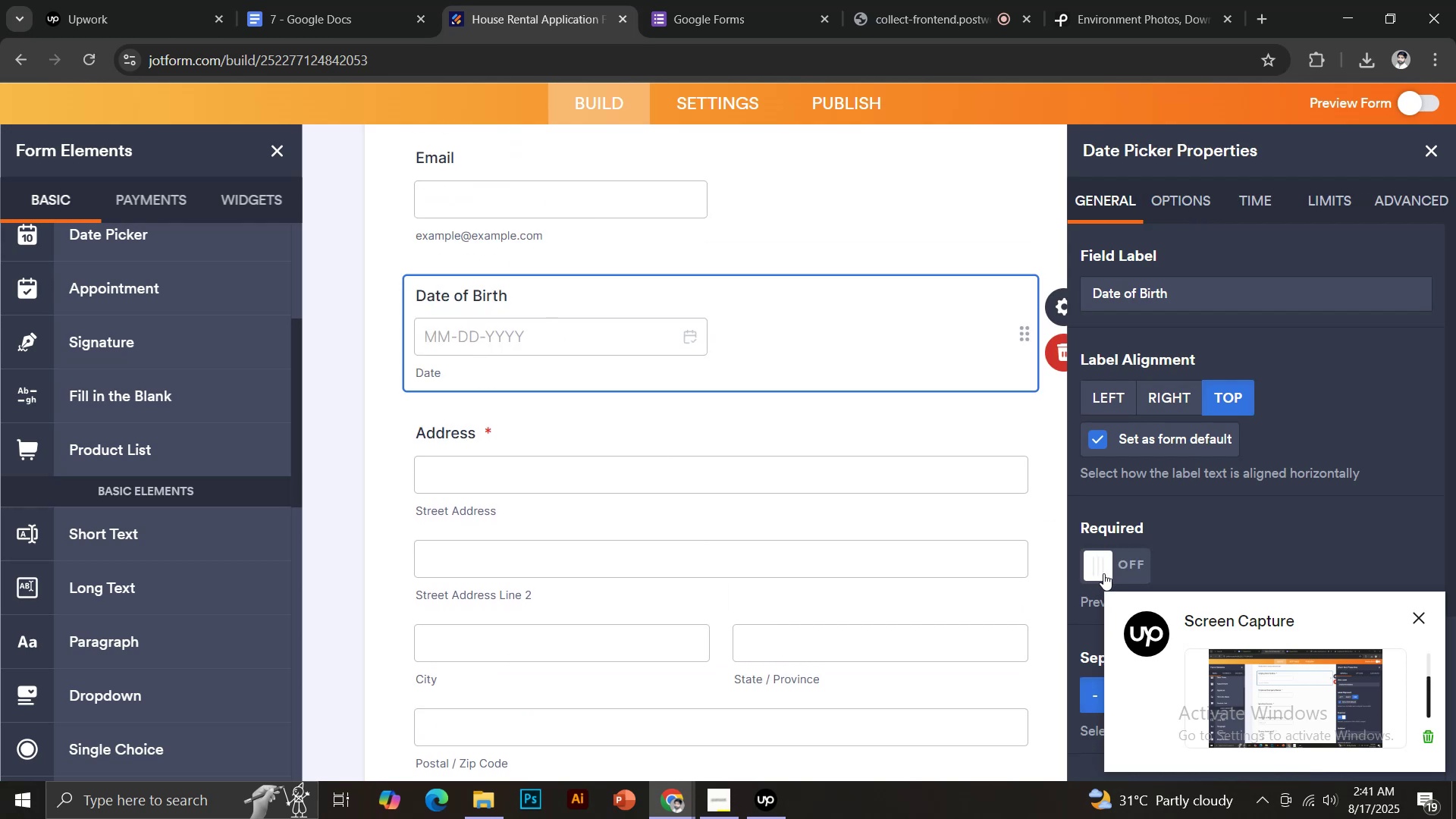 
left_click([1125, 564])
 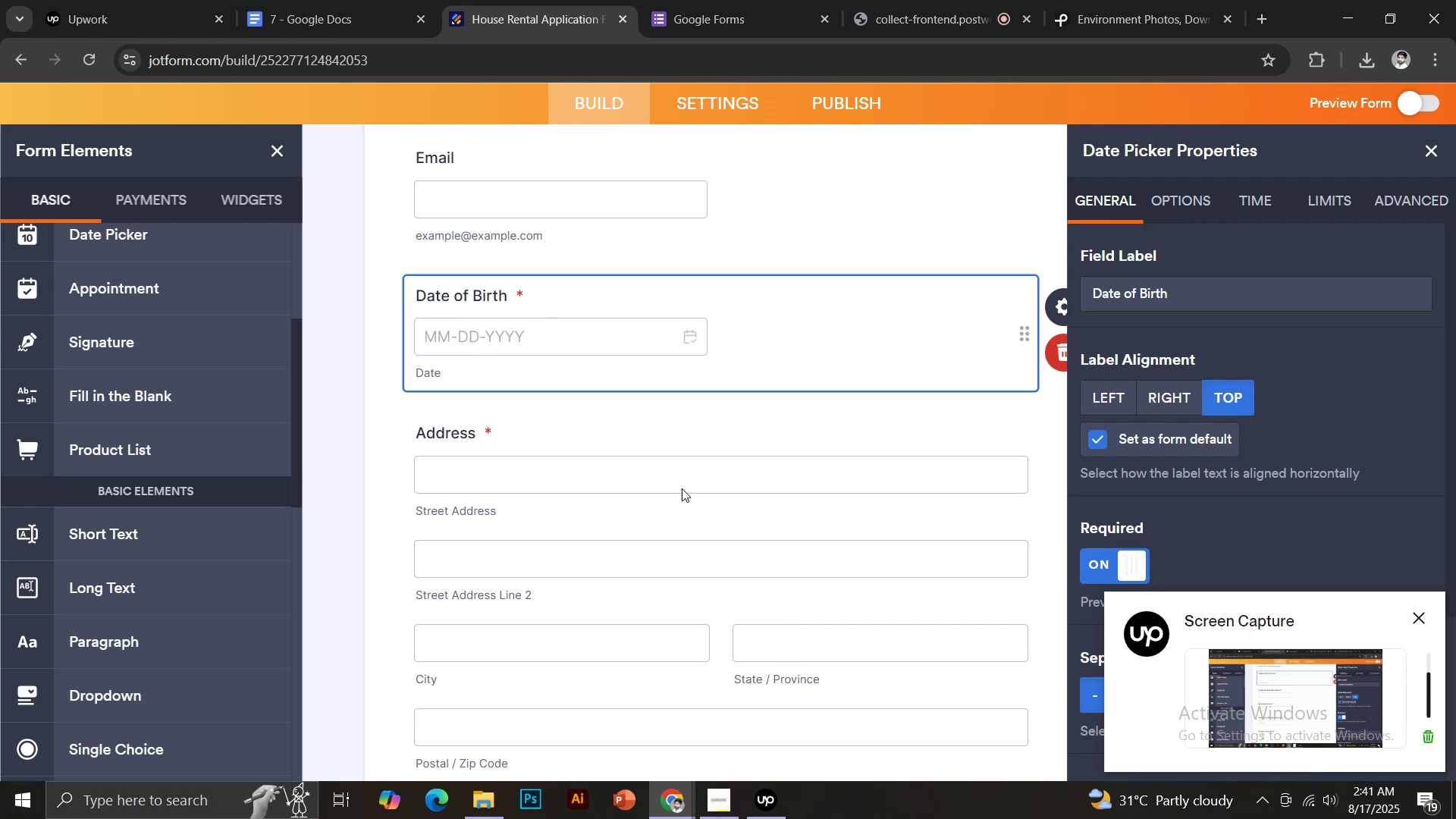 
scroll: coordinate [619, 468], scroll_direction: up, amount: 2.0
 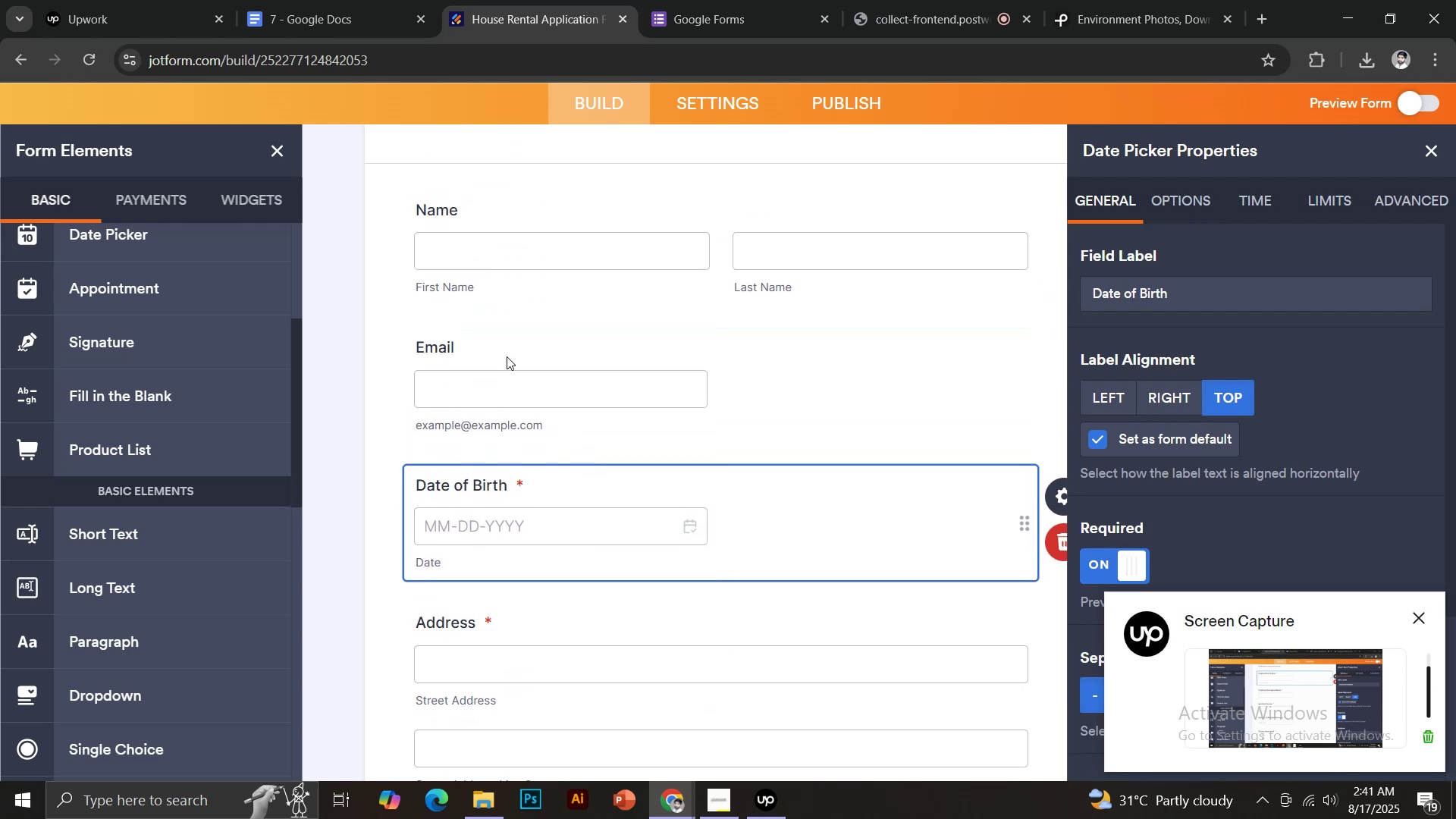 
left_click([498, 349])
 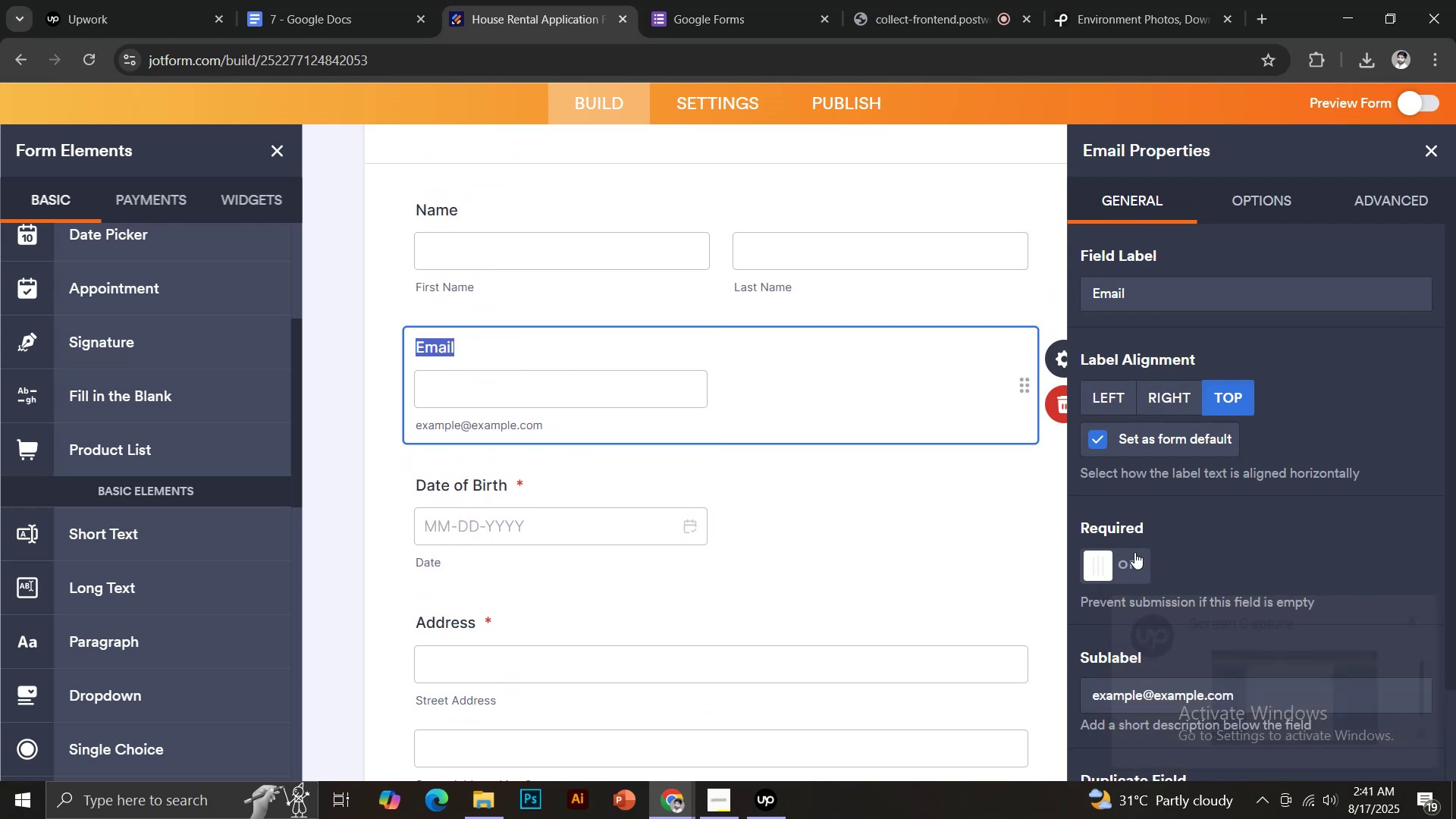 
left_click([1134, 553])
 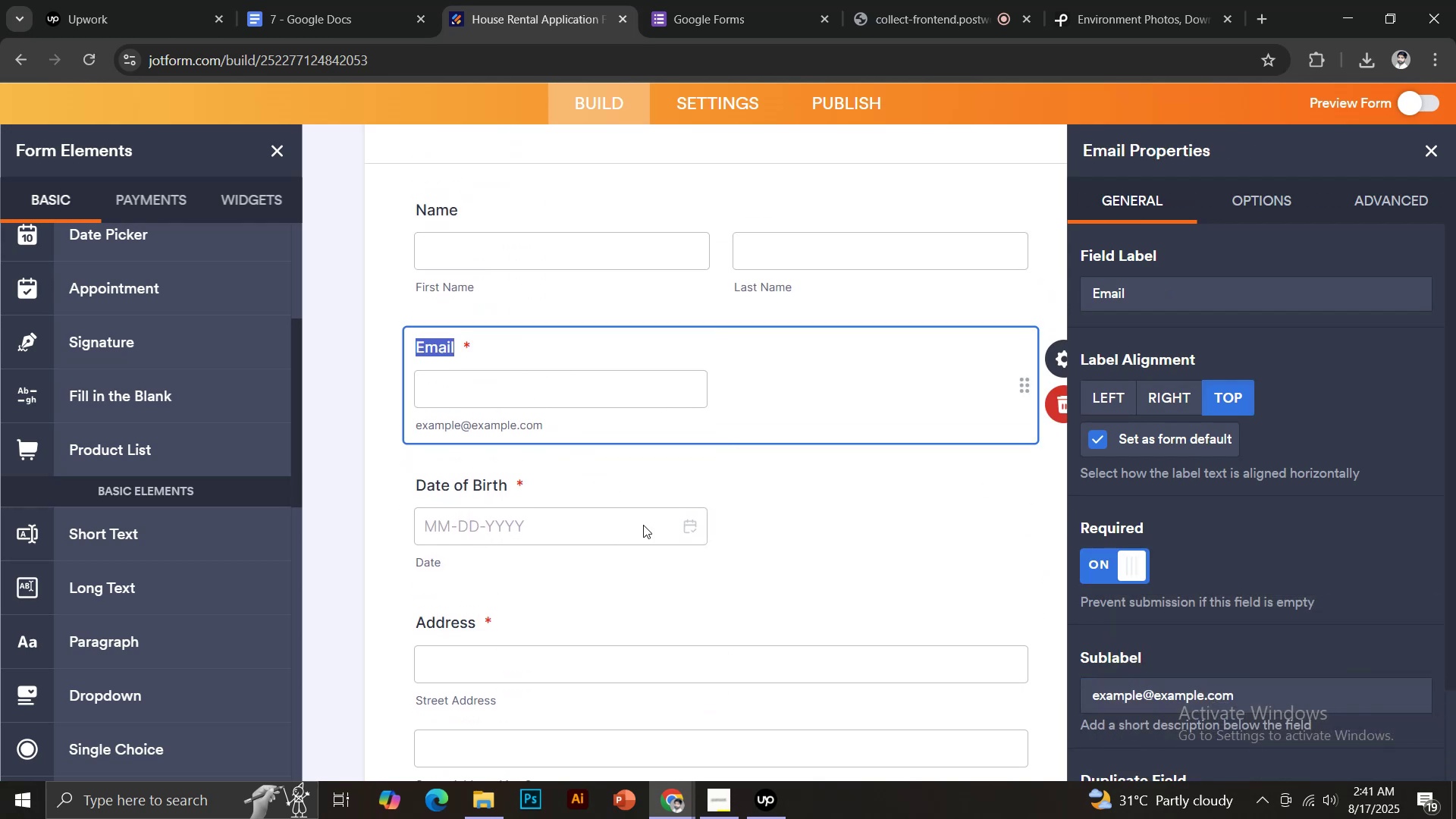 
scroll: coordinate [639, 517], scroll_direction: up, amount: 3.0
 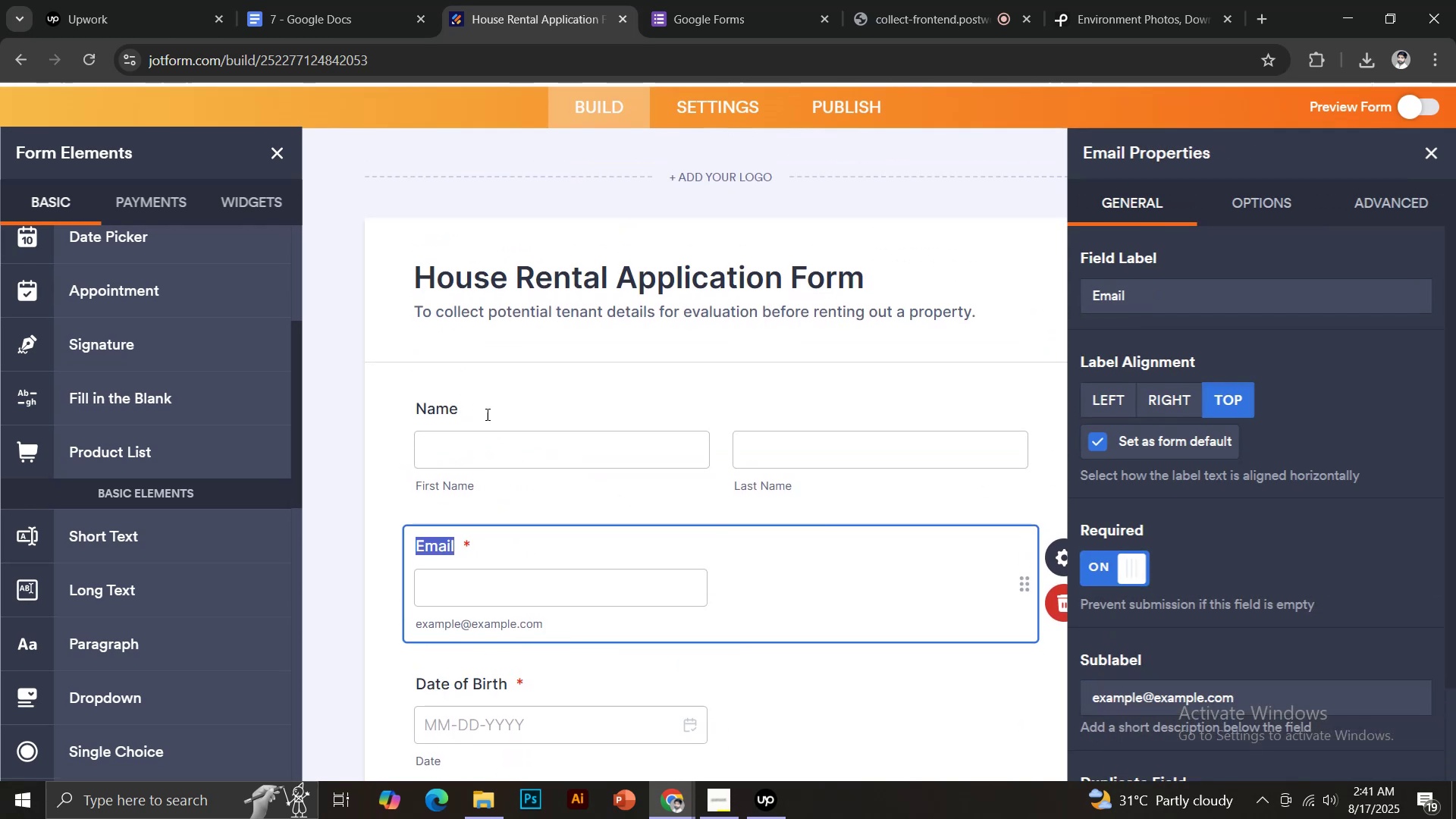 
left_click([479, 394])
 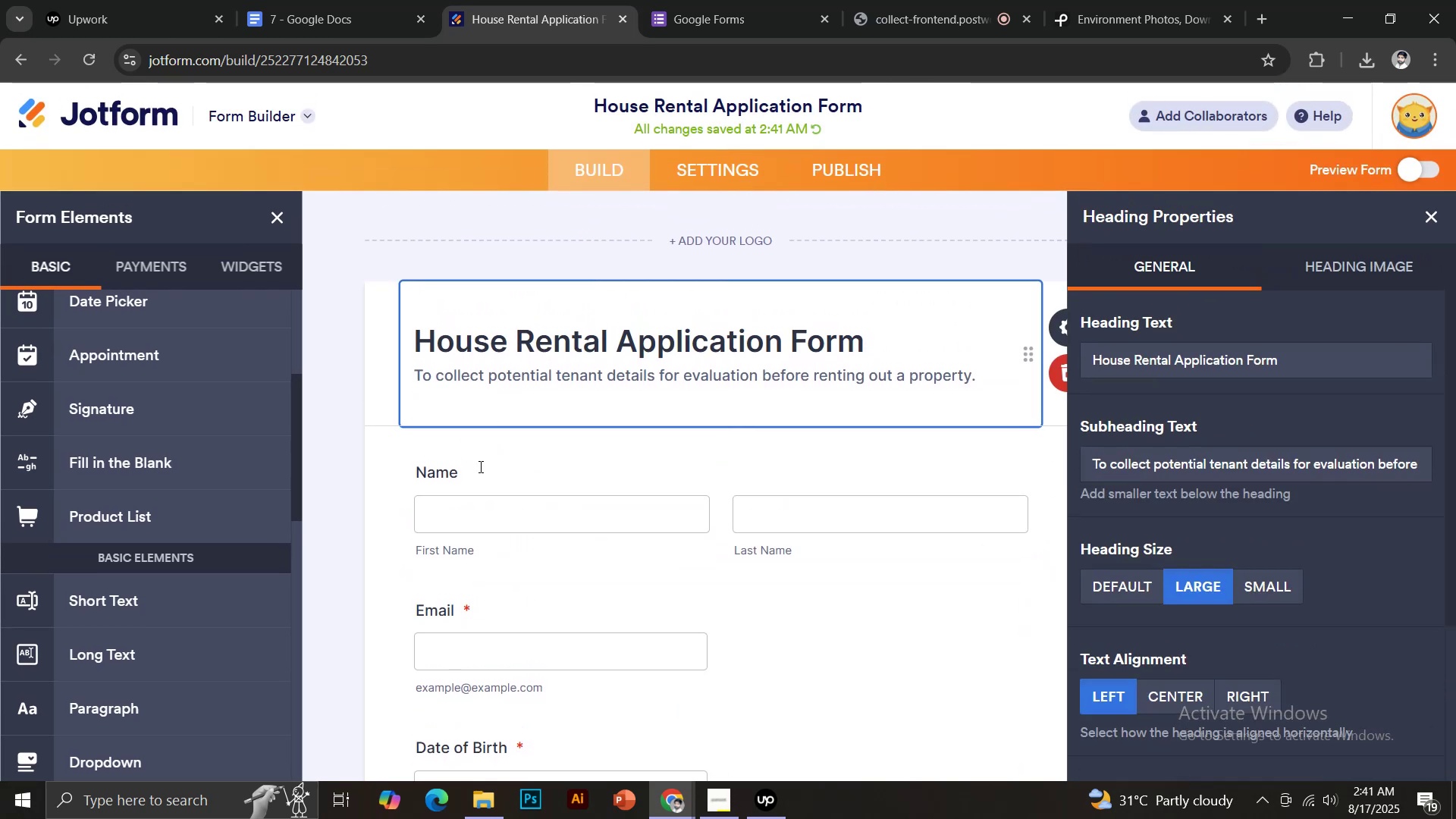 
left_click([479, 468])
 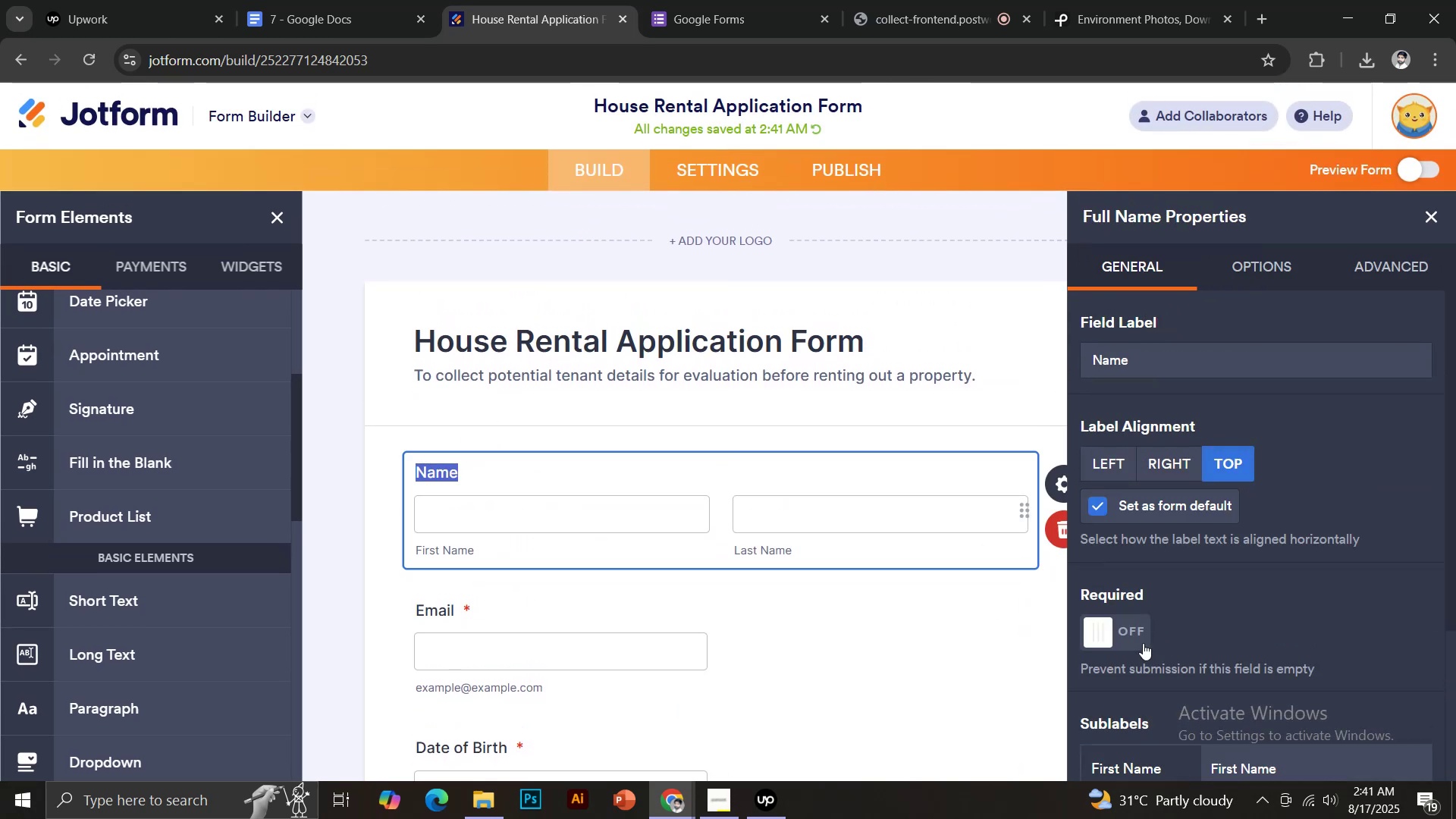 
left_click([1141, 641])
 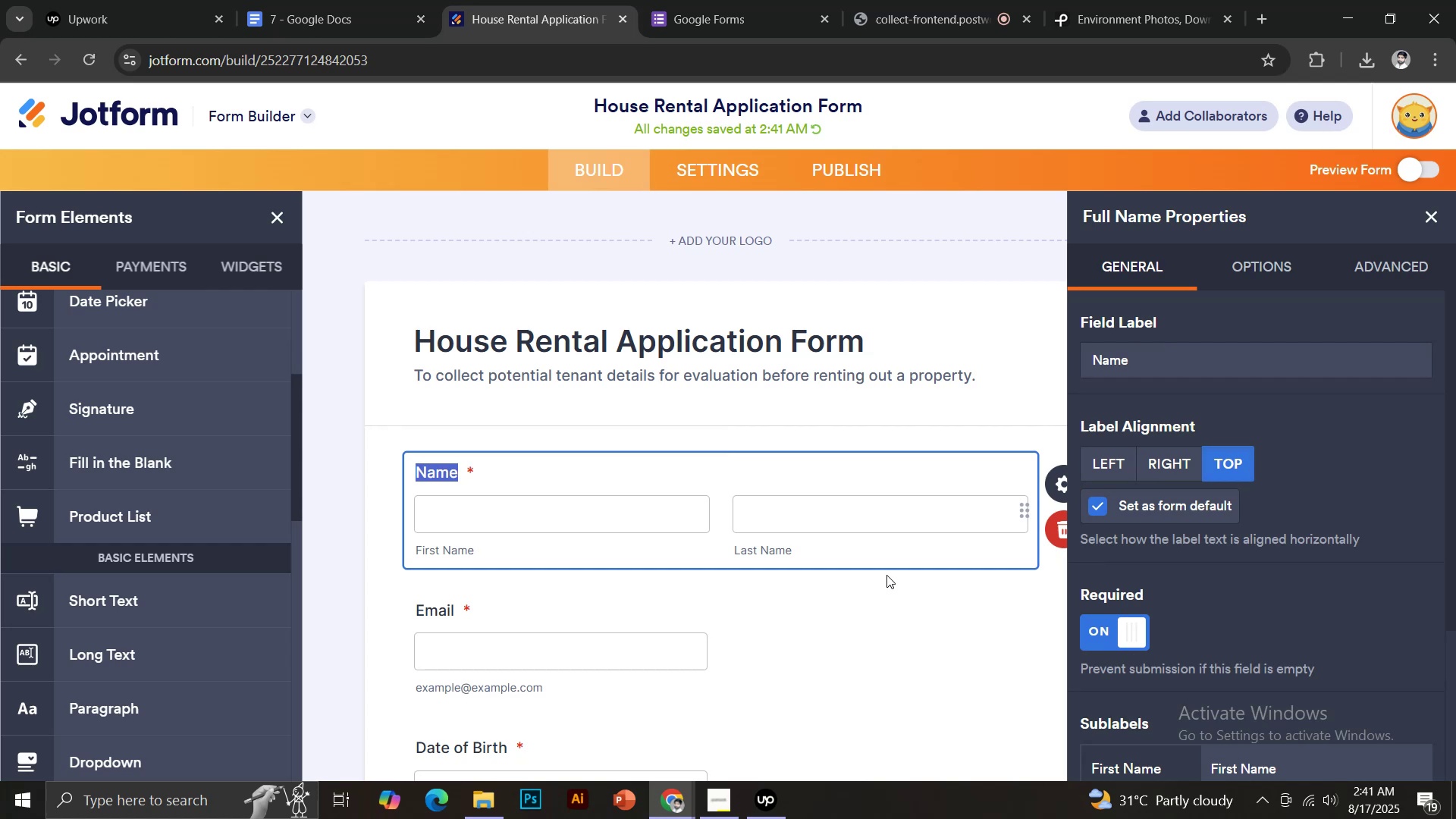 
wait(5.38)
 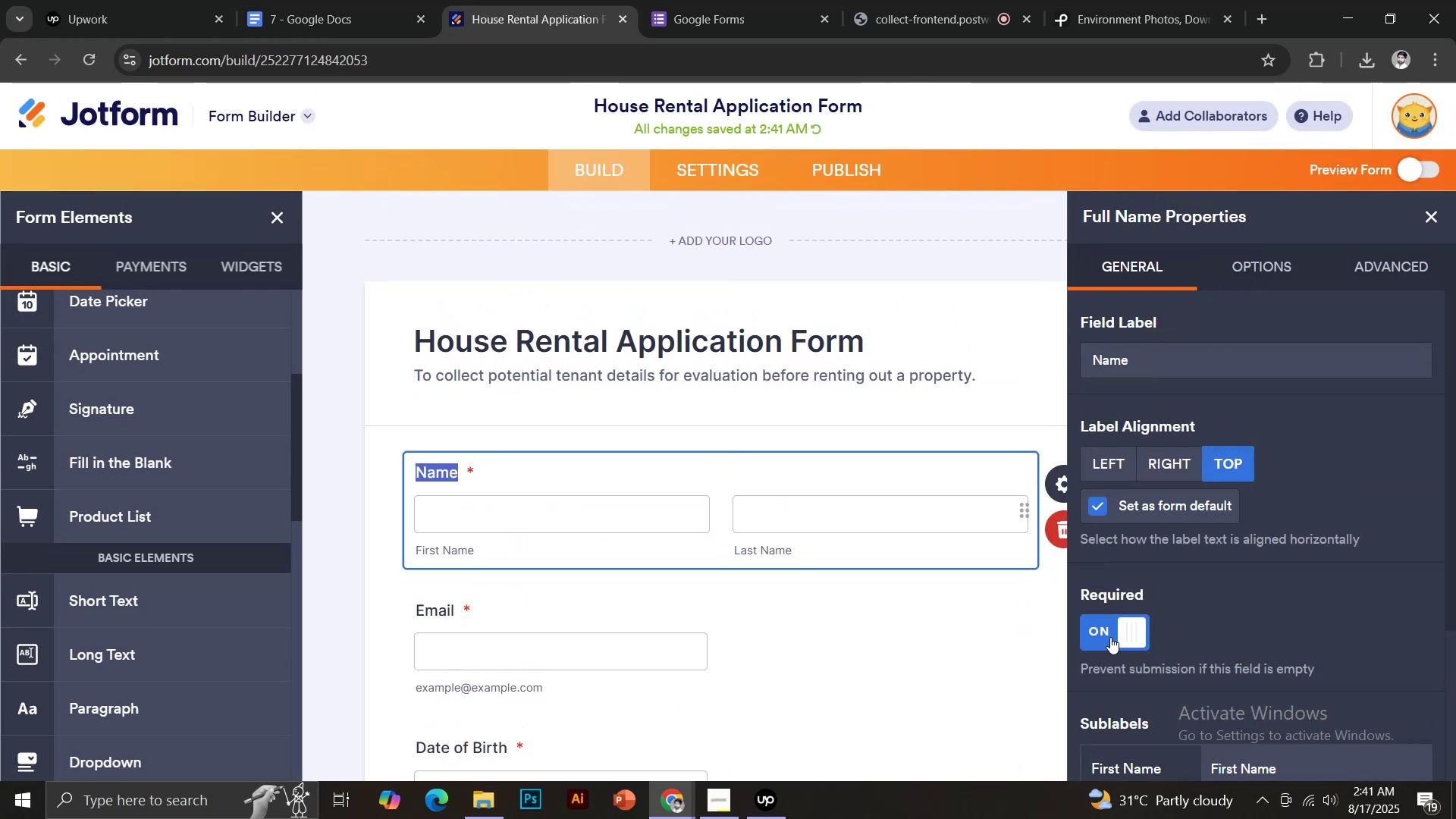 
scroll: coordinate [871, 531], scroll_direction: down, amount: 1.0
 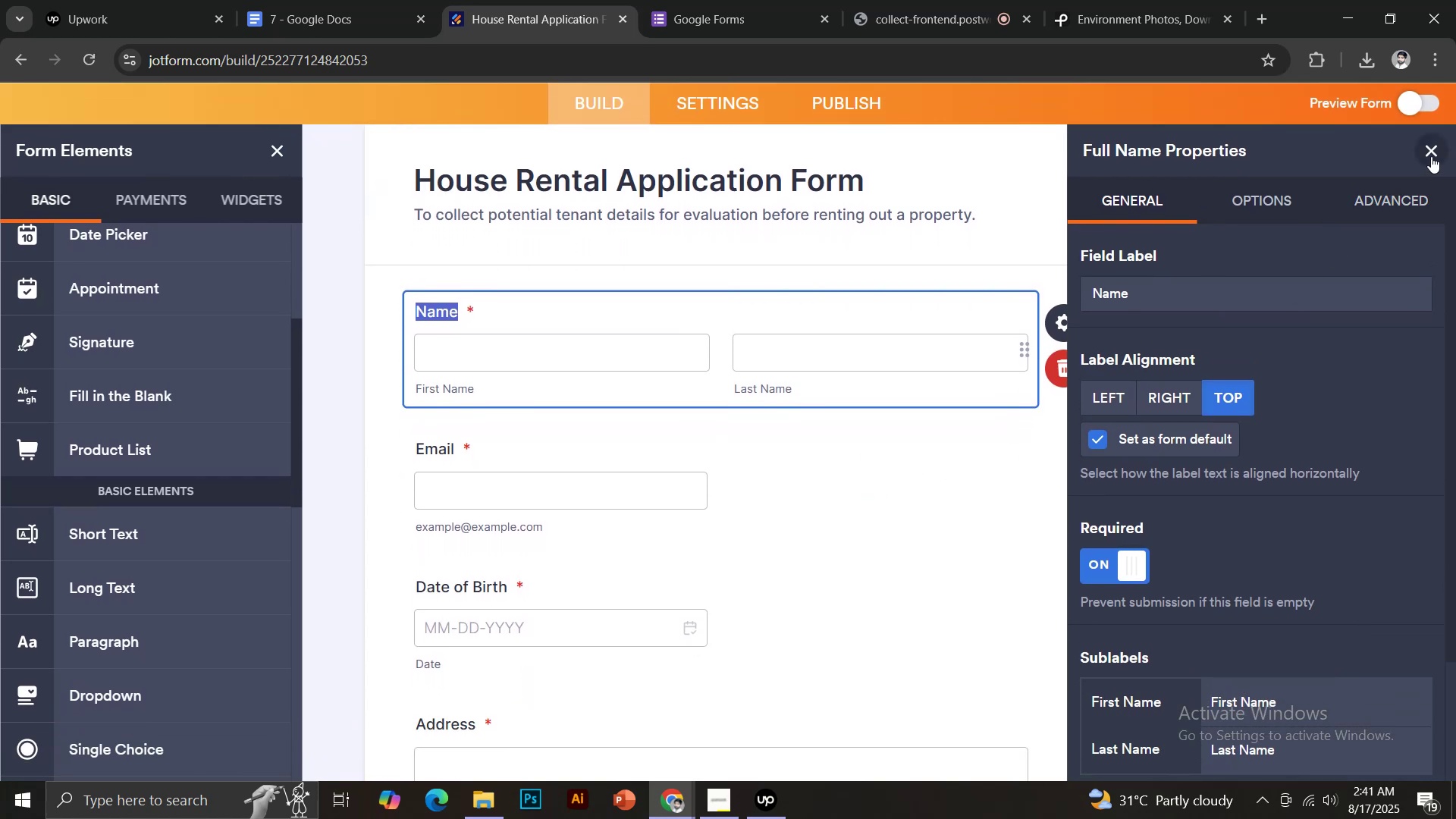 
left_click([1406, 198])
 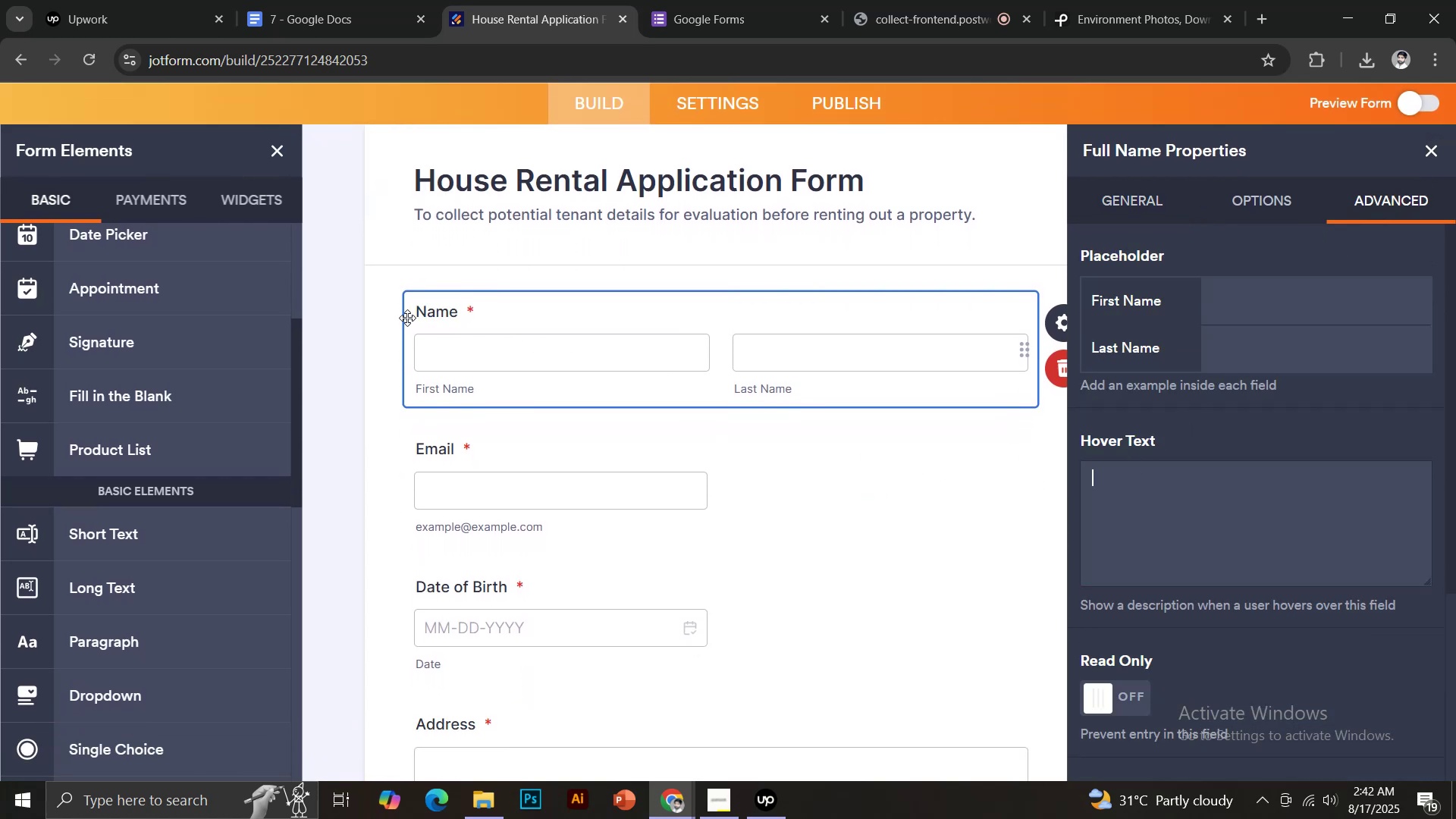 
wait(9.1)
 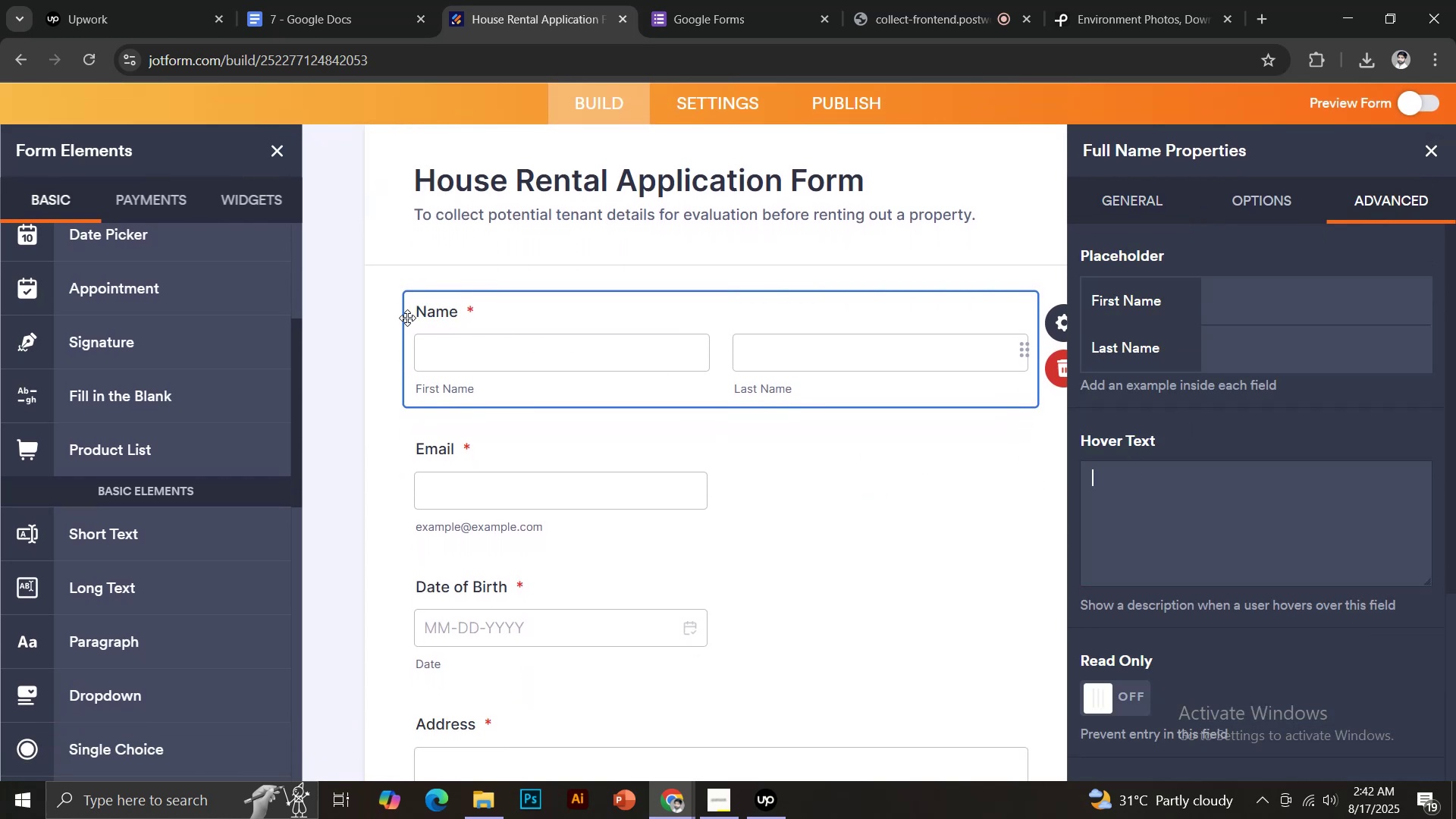 
type(Enter your First Name)
 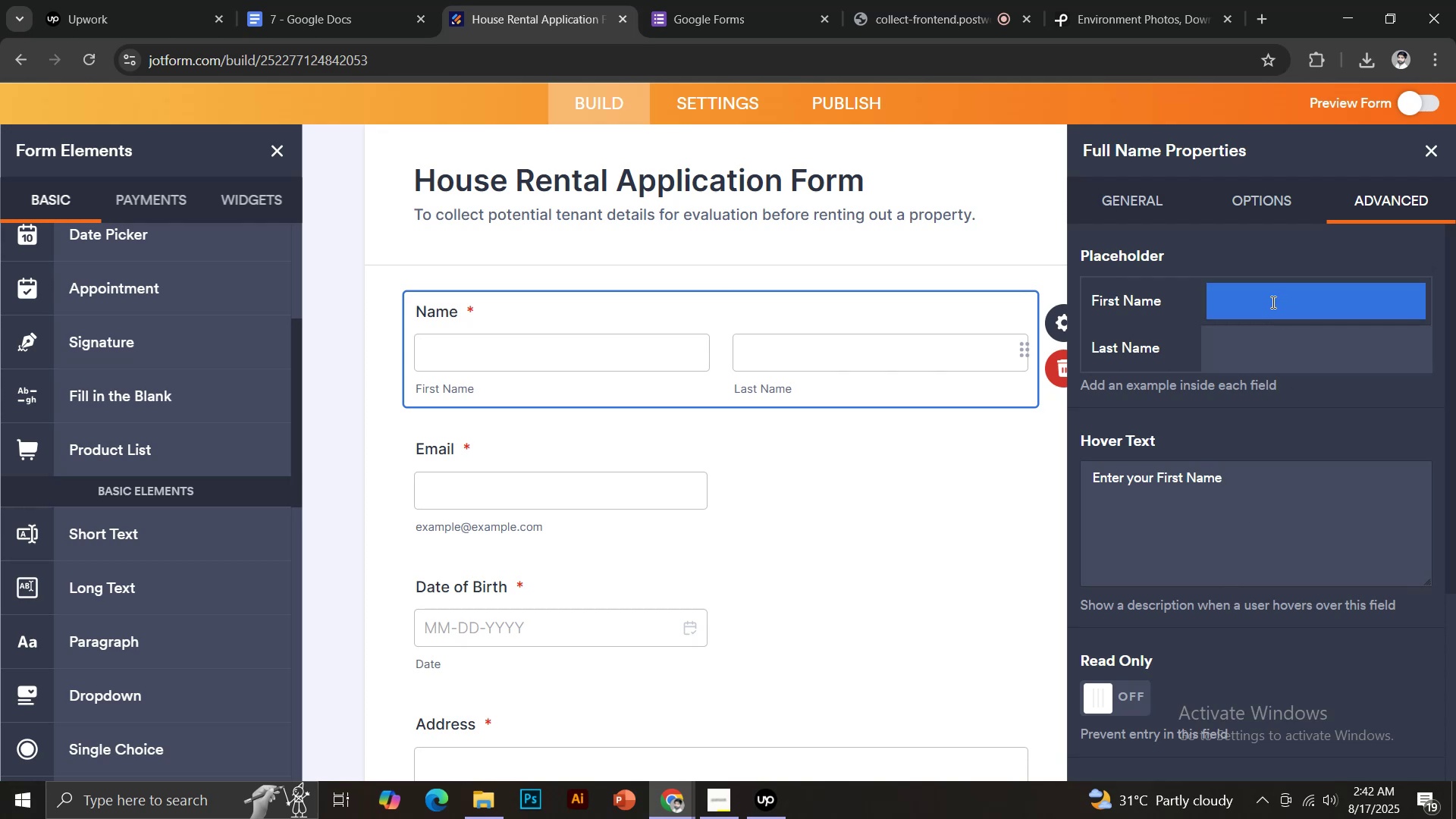 
left_click([1294, 423])
 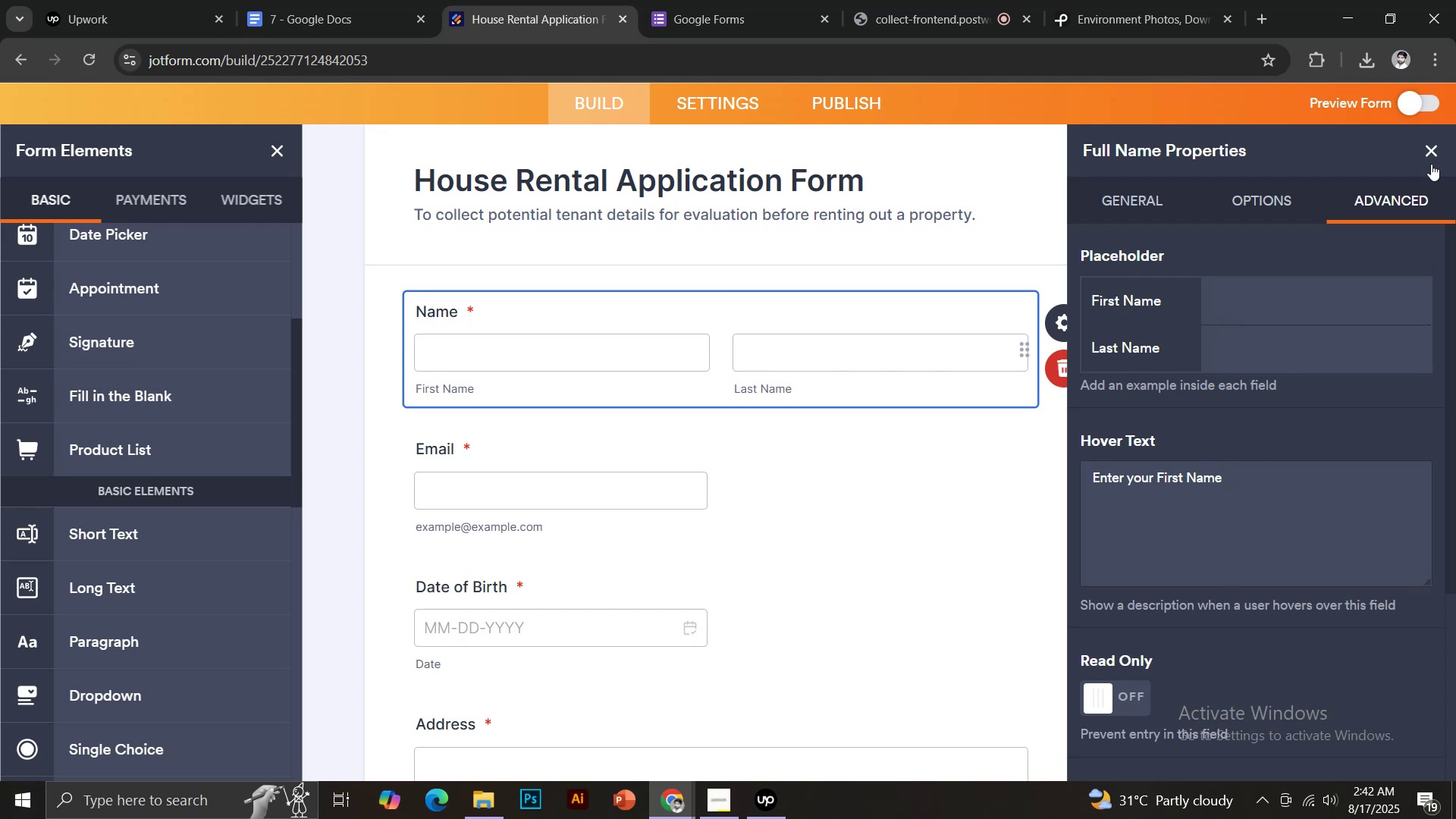 
left_click([1431, 157])
 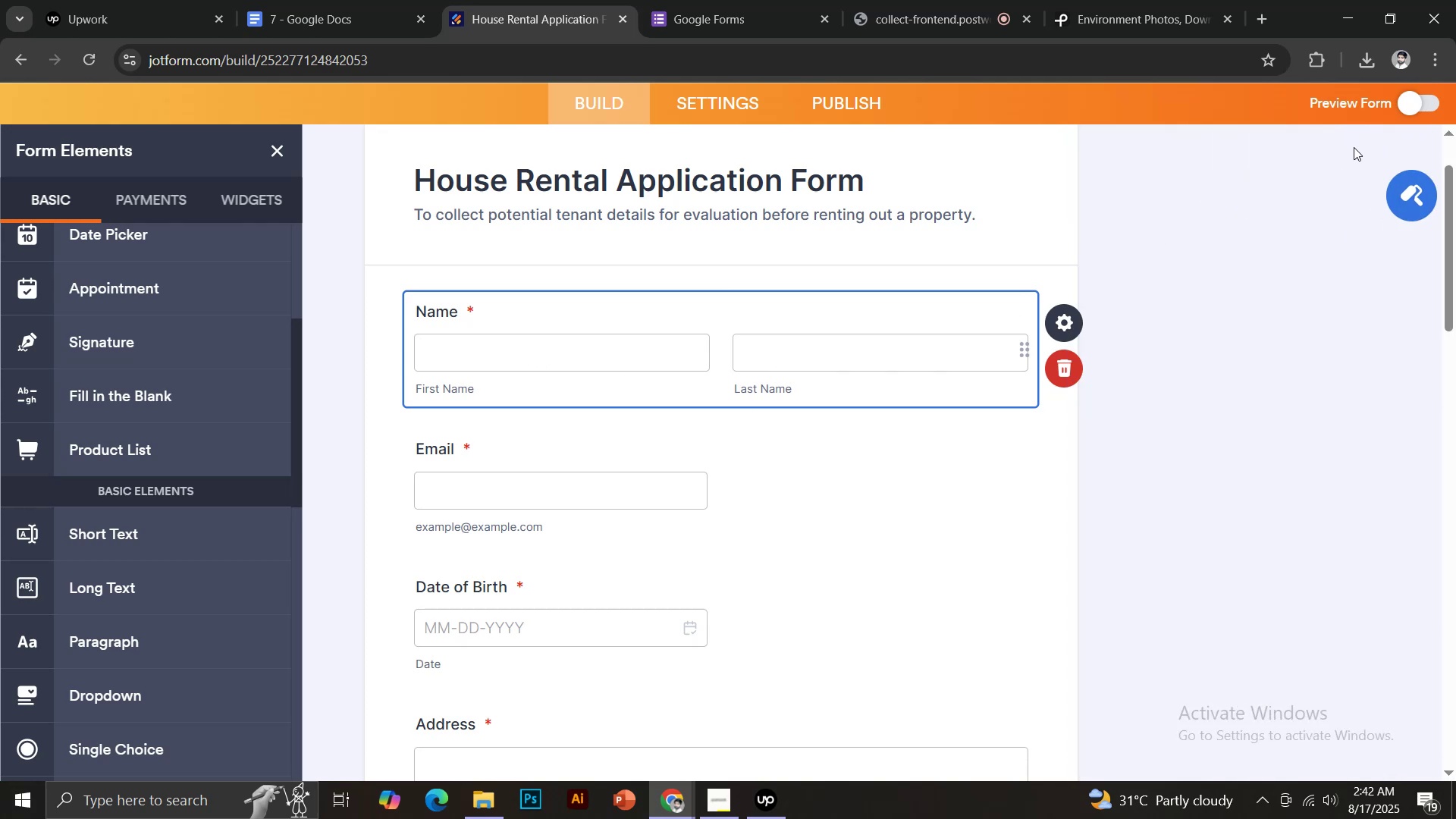 
left_click([1406, 105])
 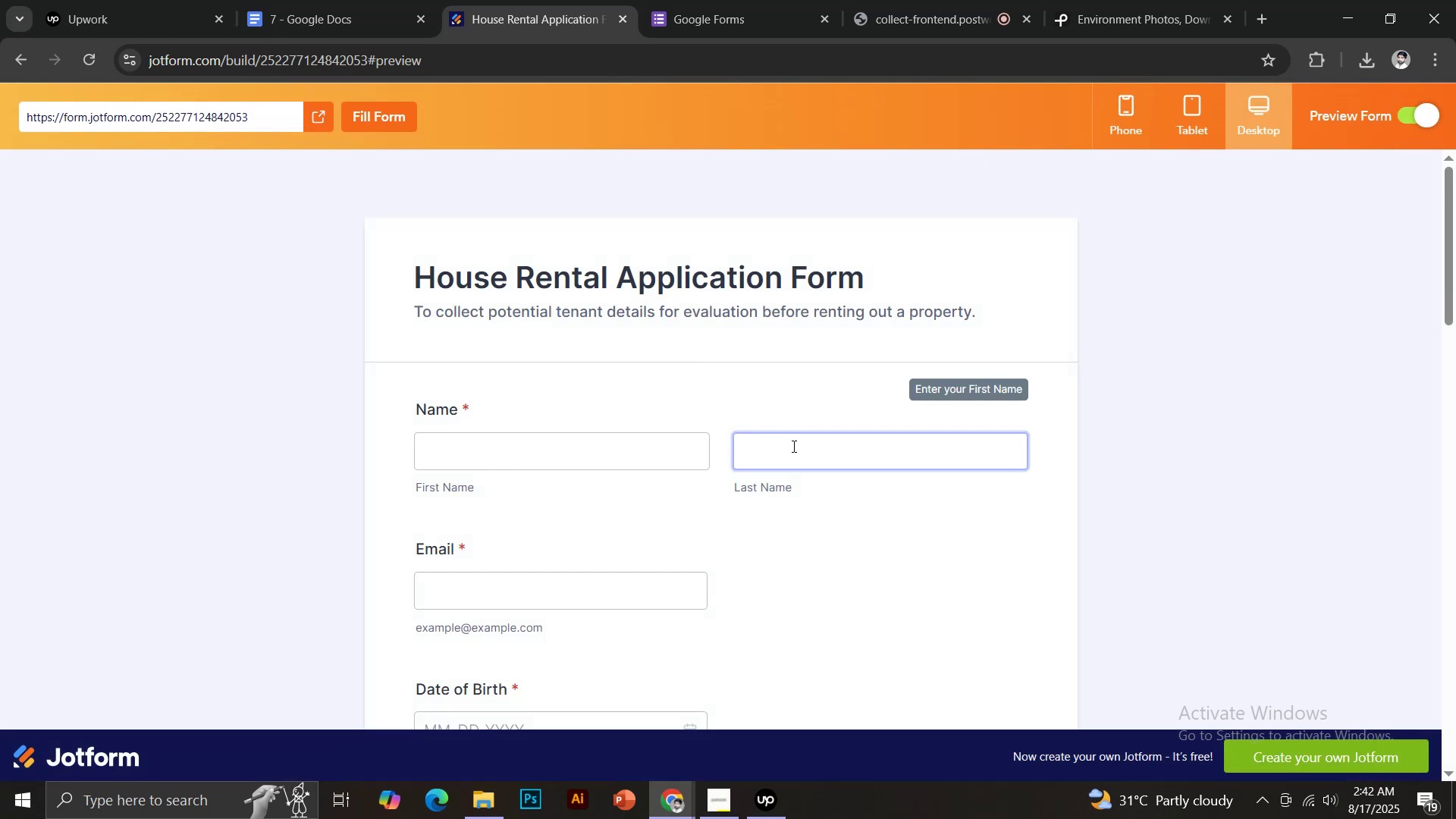 
wait(10.41)
 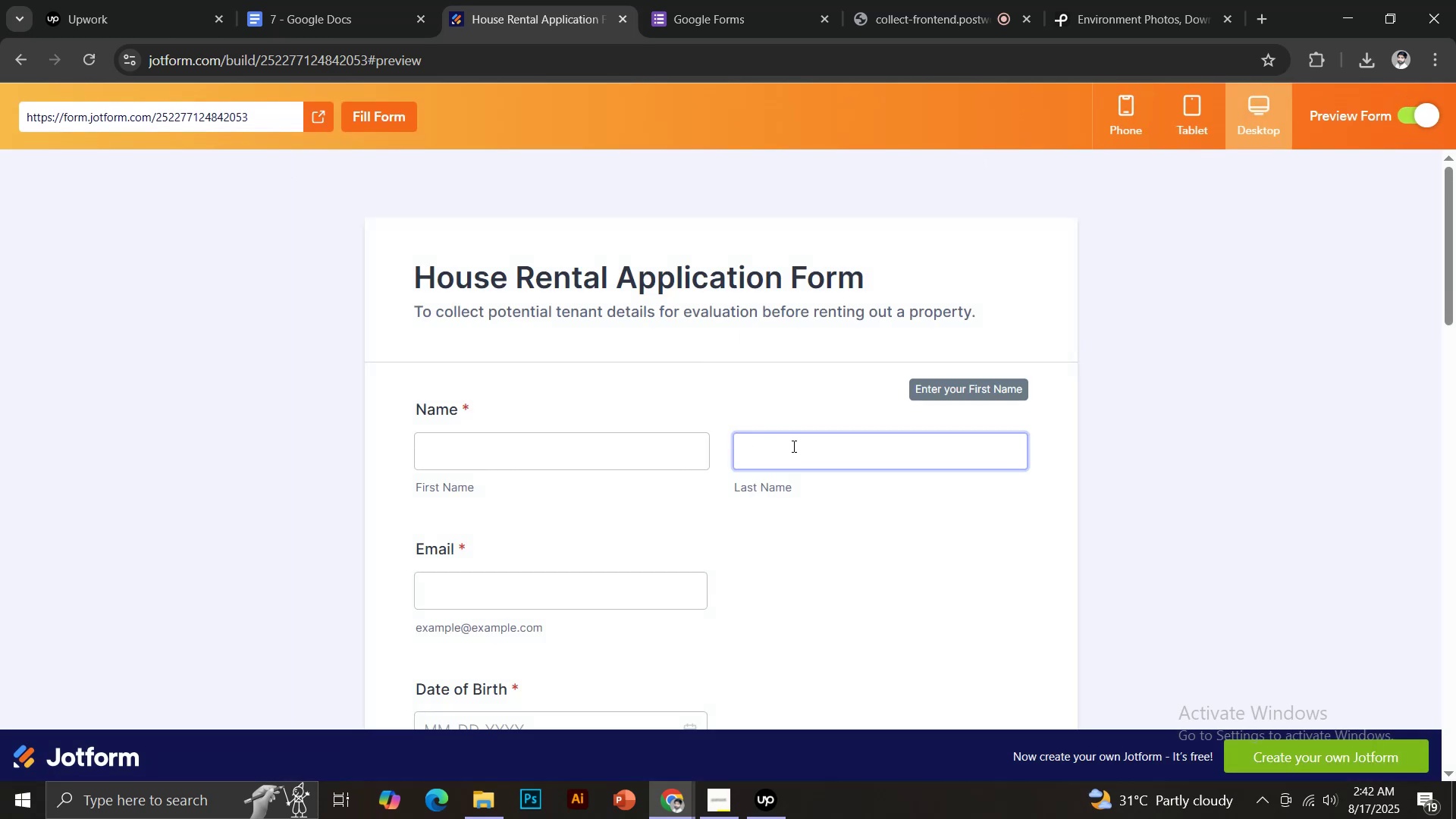 
left_click([16, 61])
 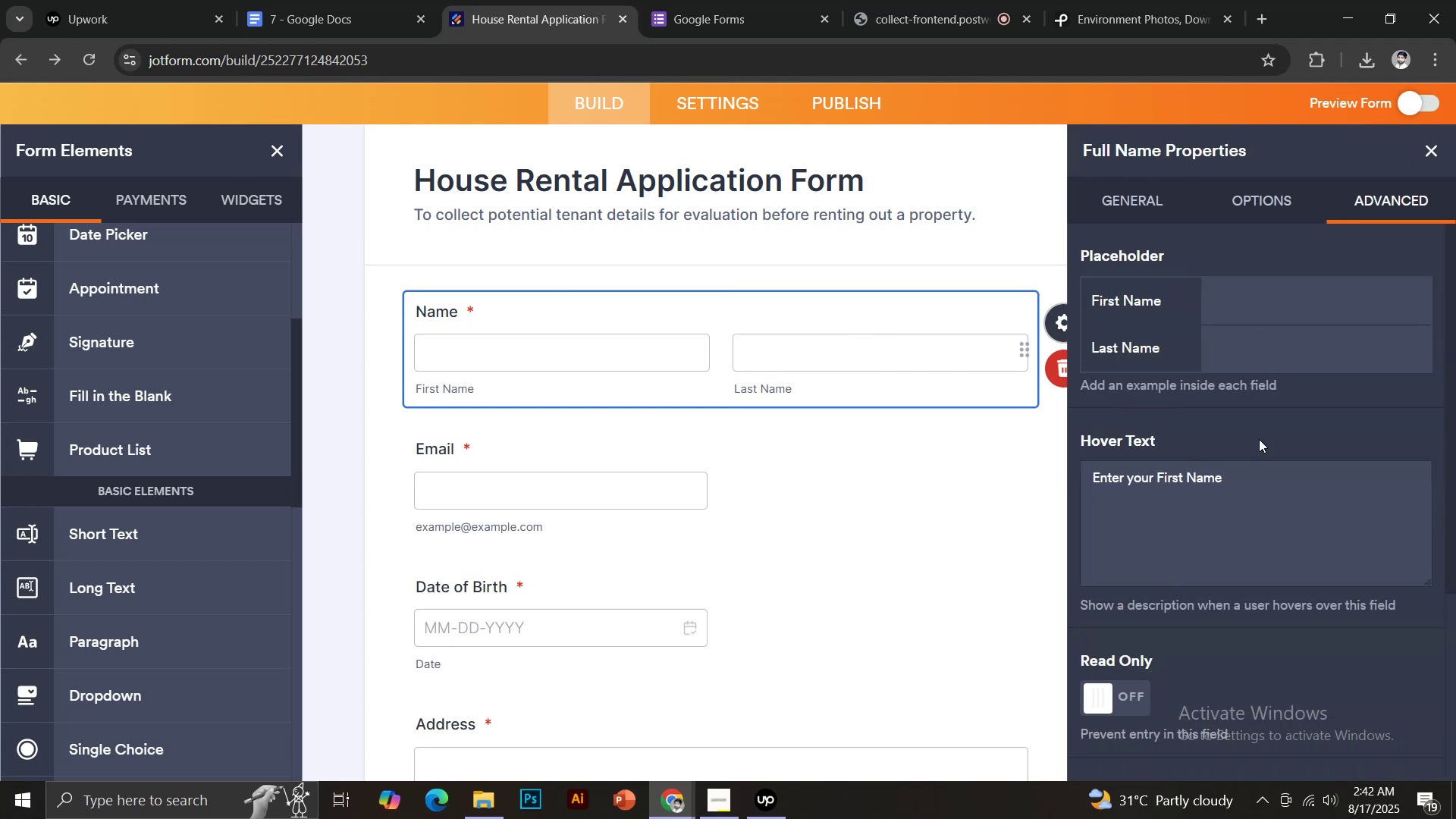 
wait(7.08)
 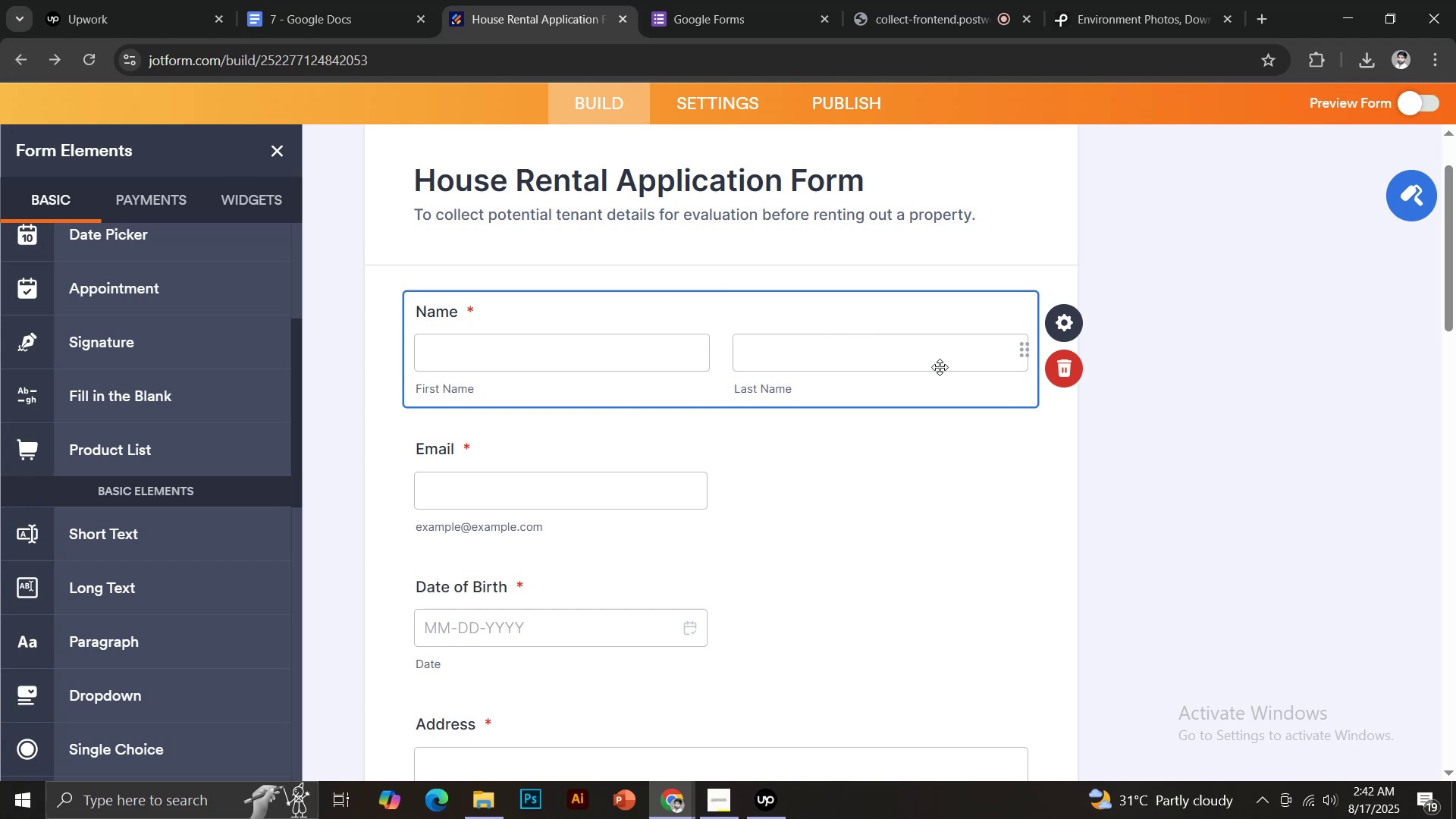 
left_click([1254, 349])
 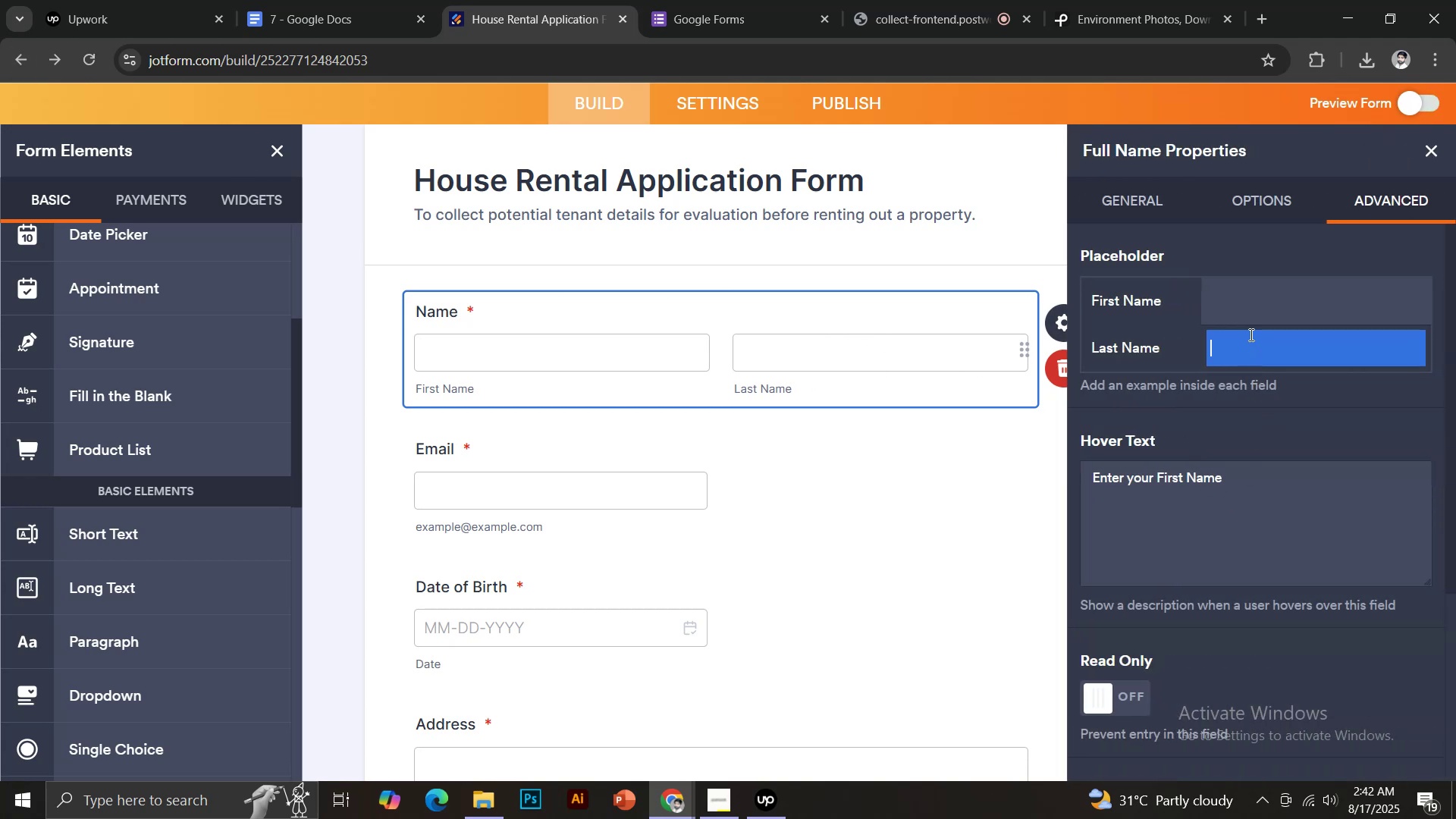 
left_click([1246, 303])
 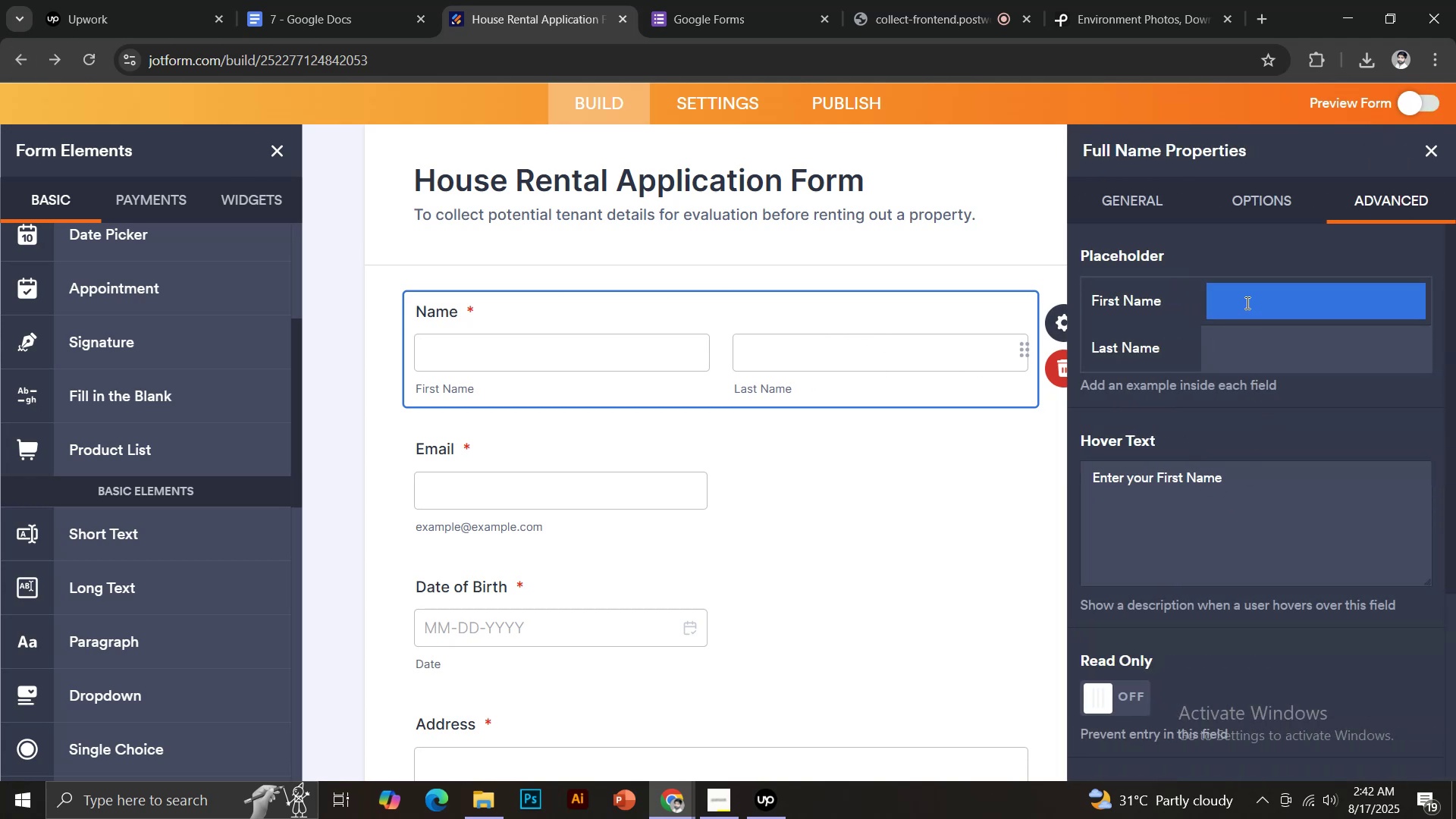 
type(Michael)
 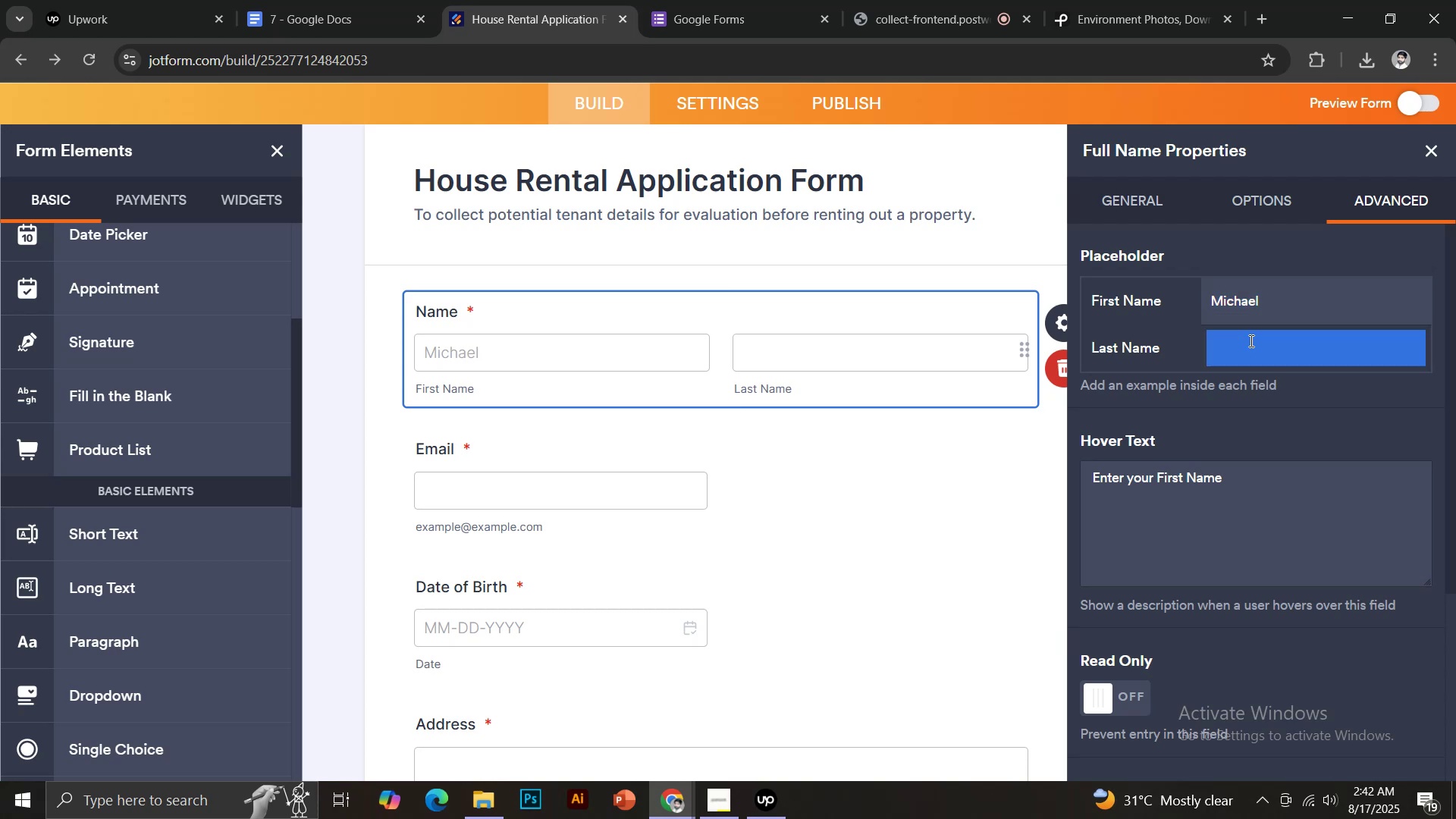 
left_click([1250, 350])
 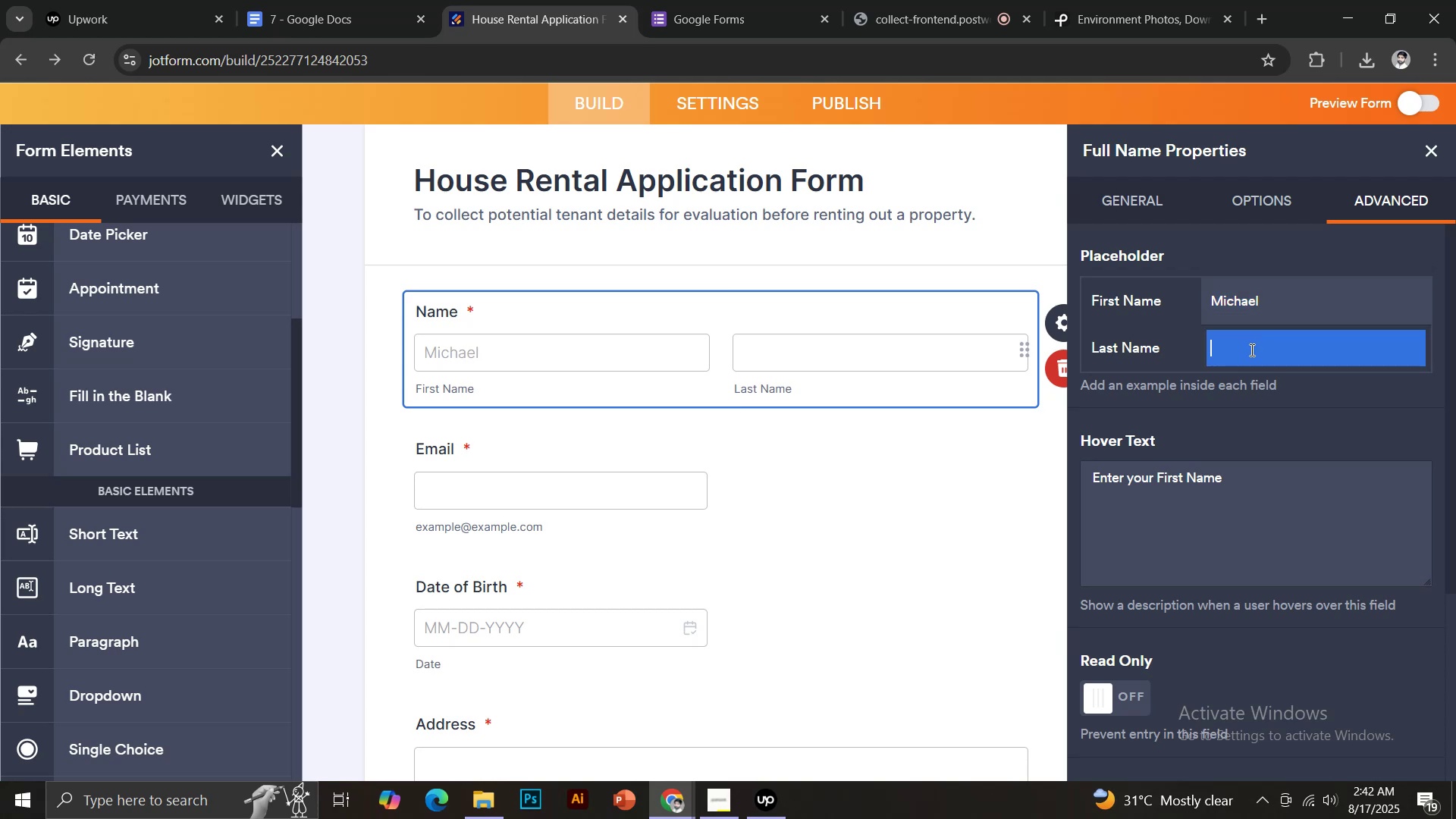 
type(Smith)
 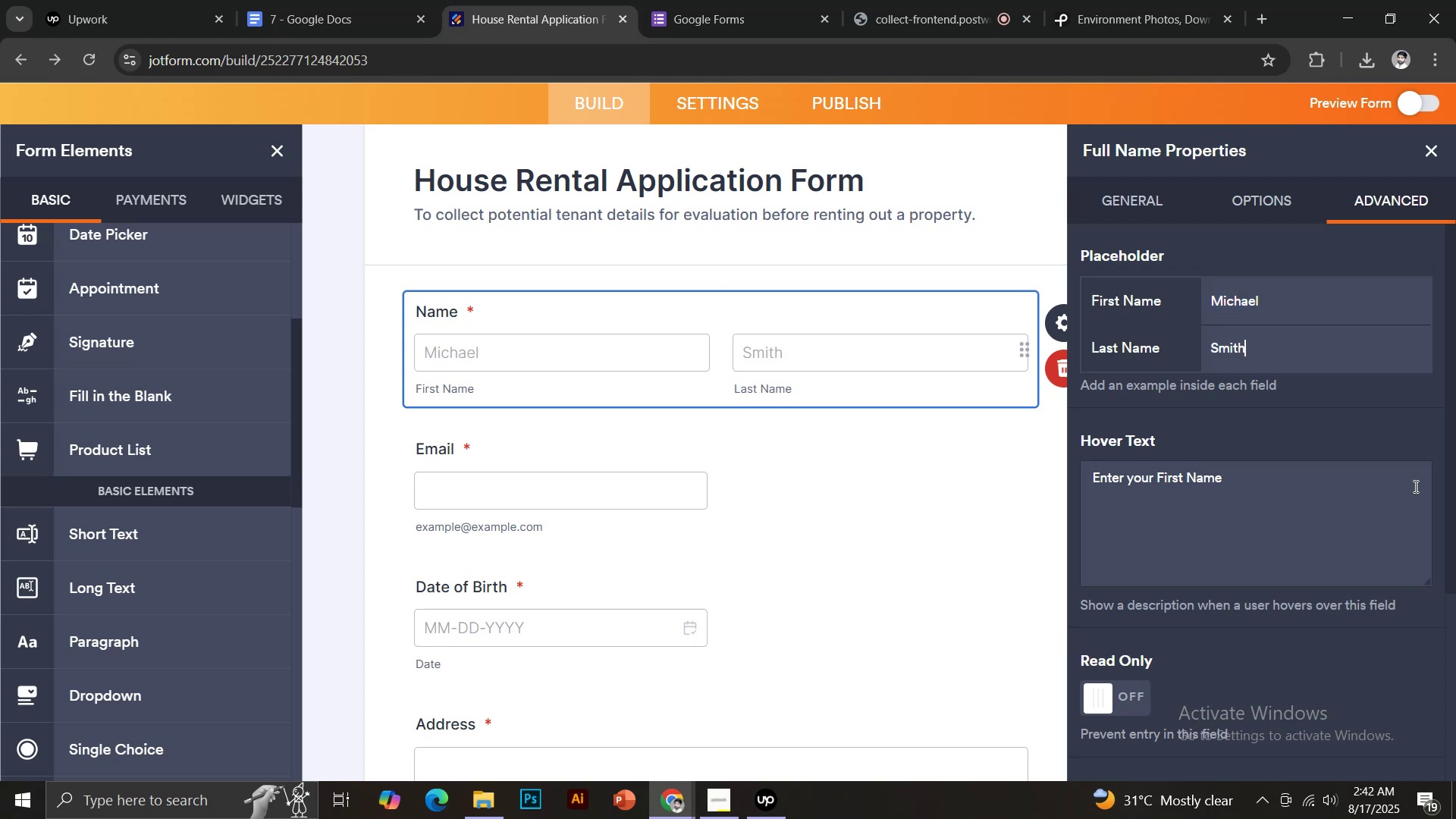 
left_click([1228, 506])
 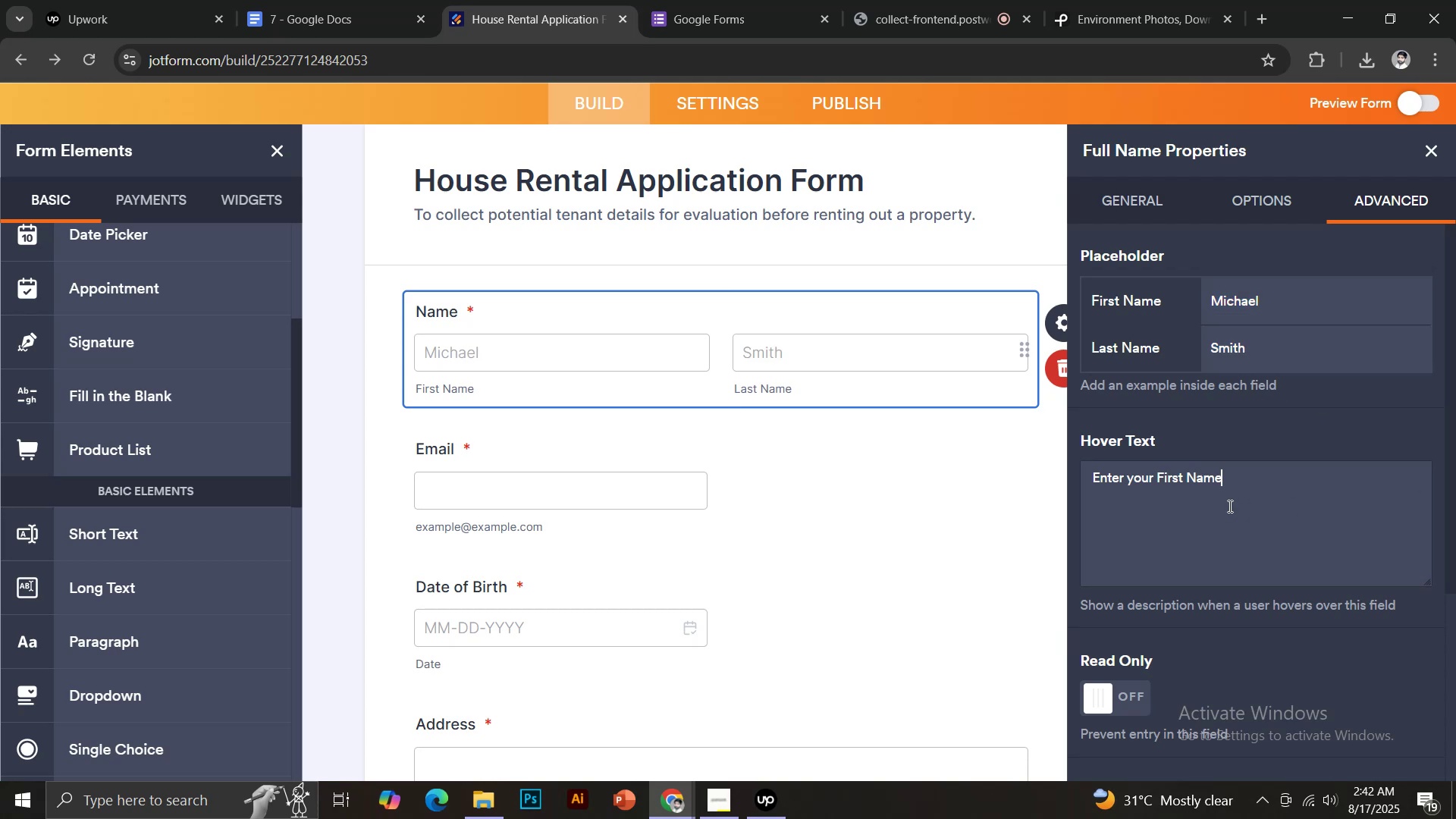 
key(Control+ControlLeft)
 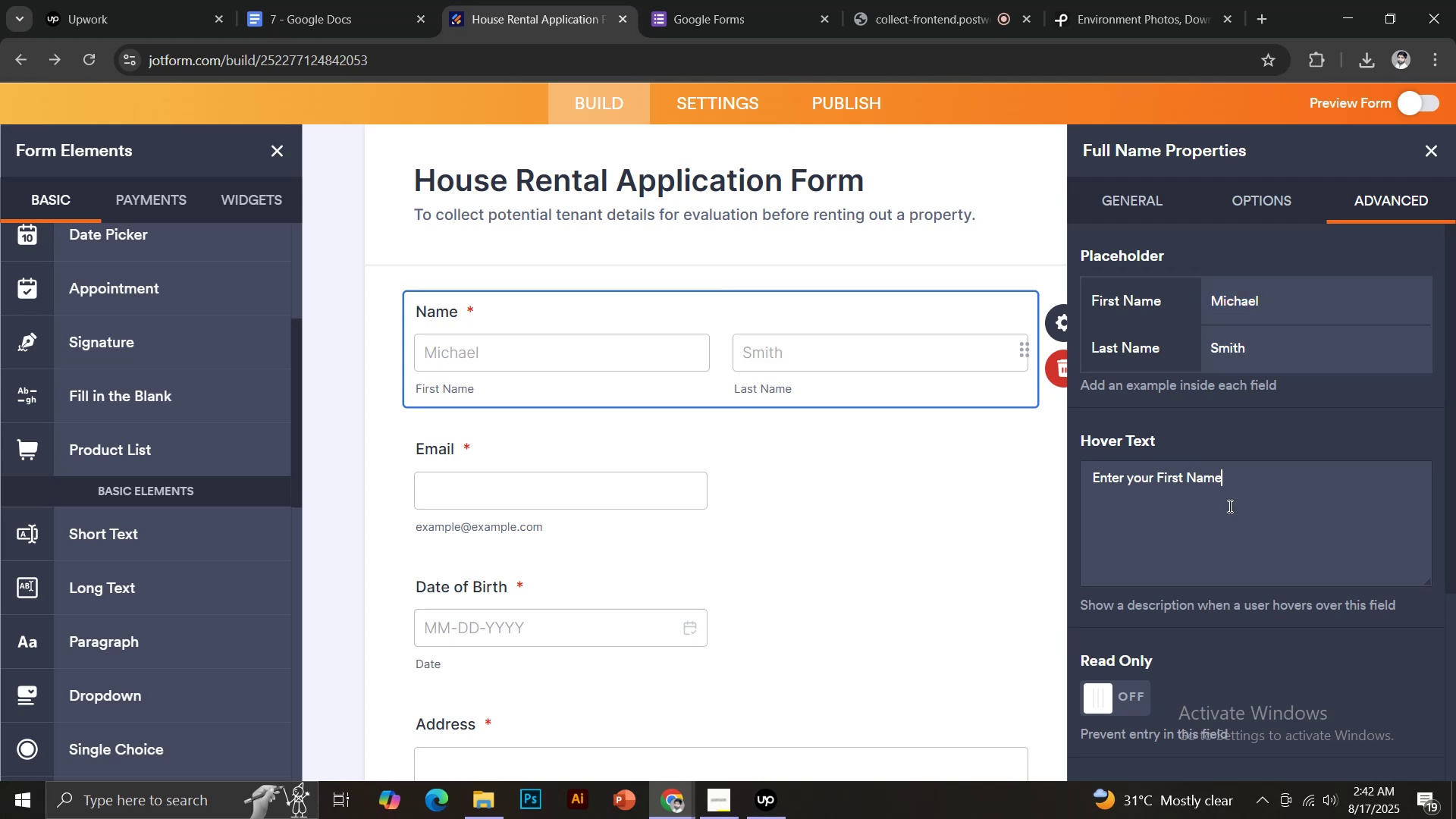 
key(Control+A)
 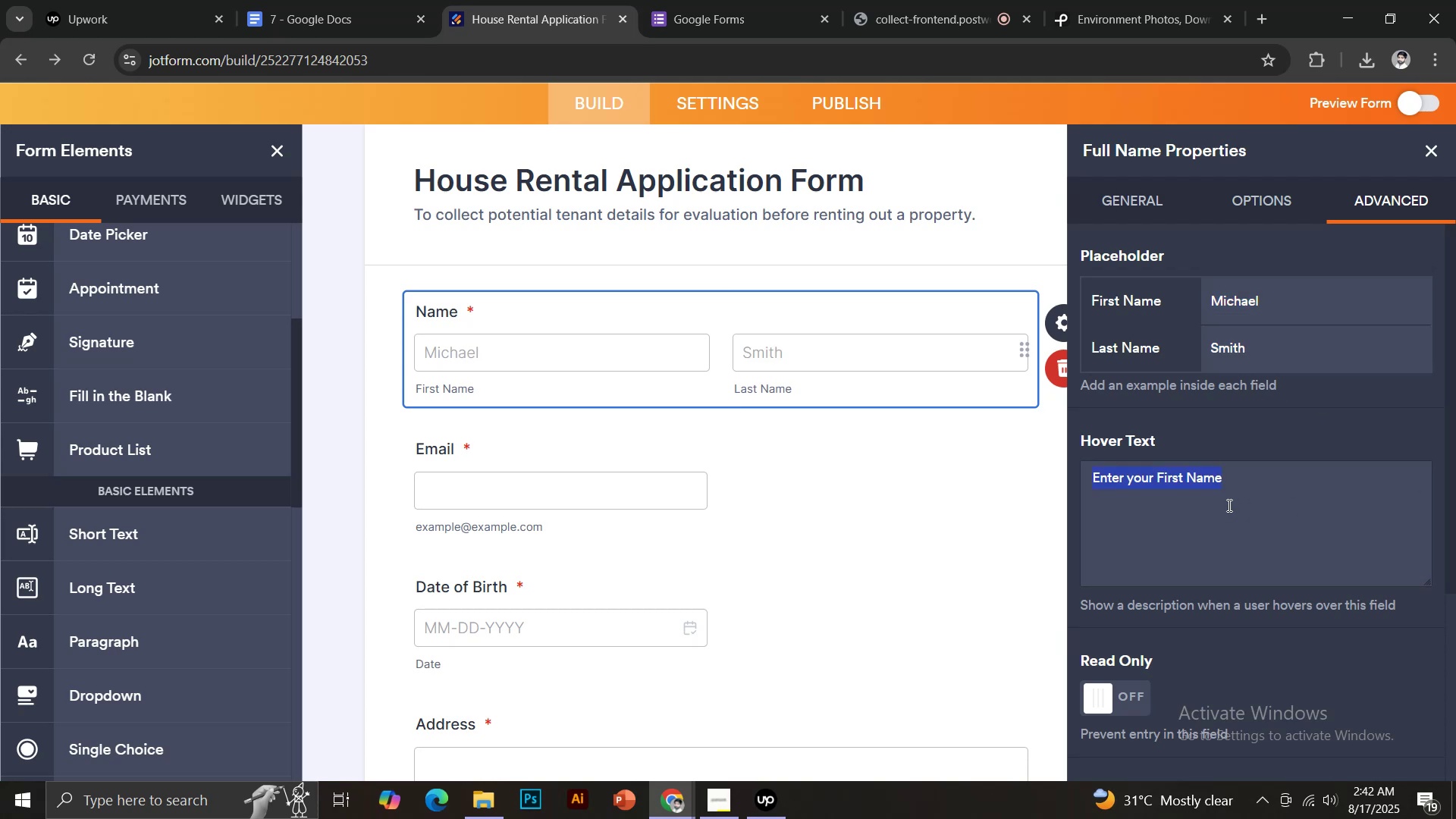 
type(Please enter your name)
 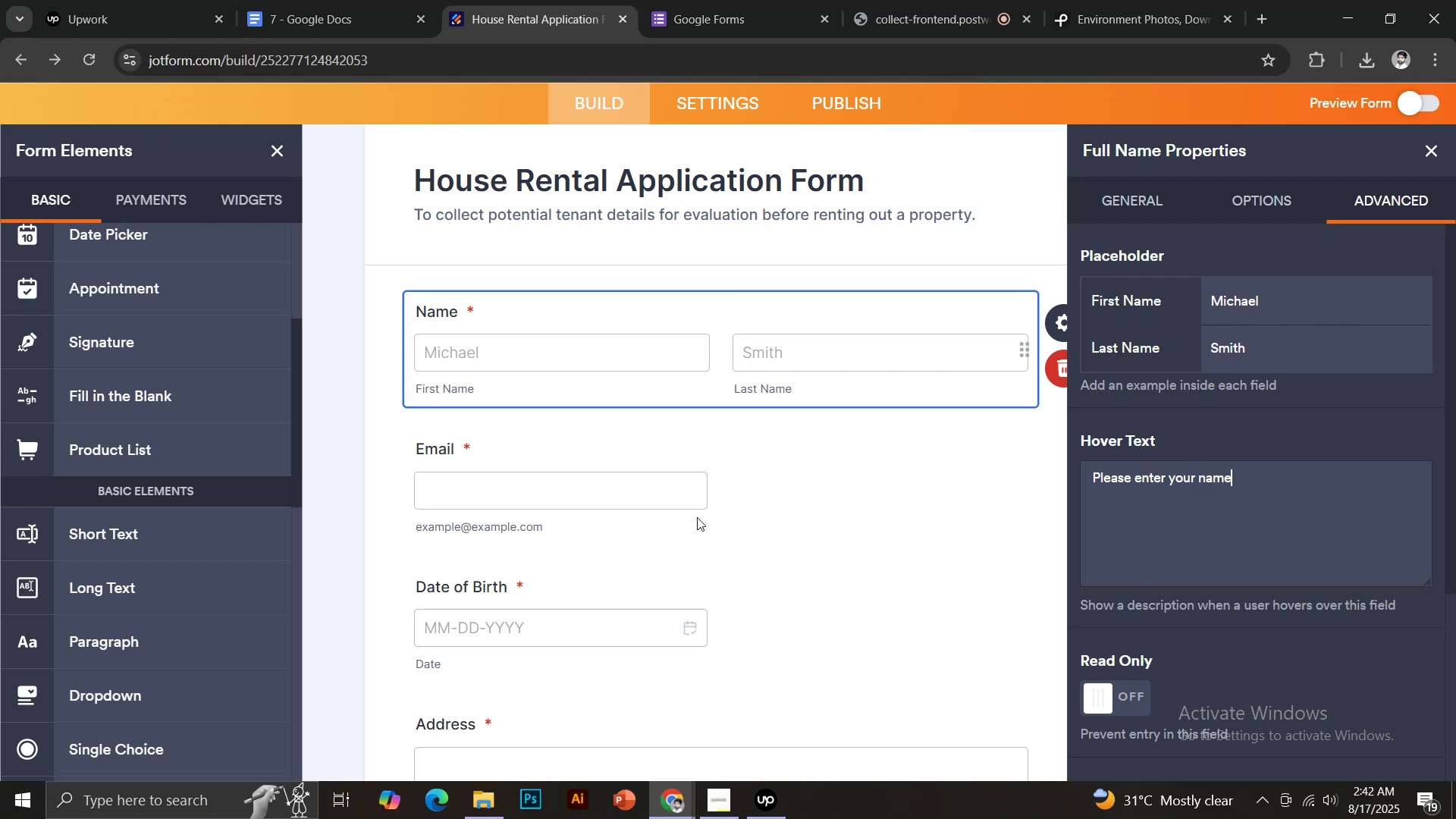 
left_click([576, 449])
 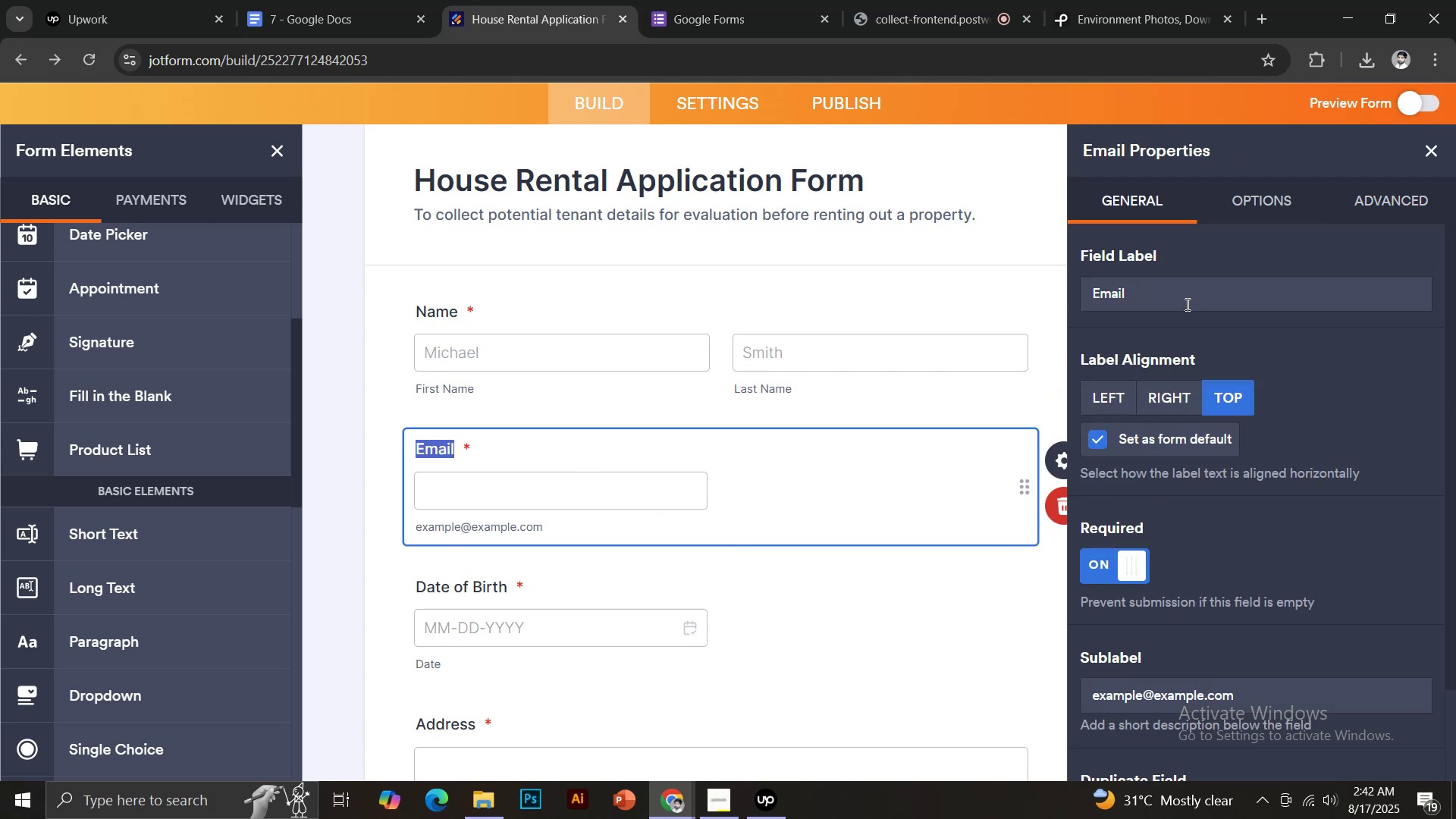 
scroll: coordinate [1207, 337], scroll_direction: down, amount: 3.0
 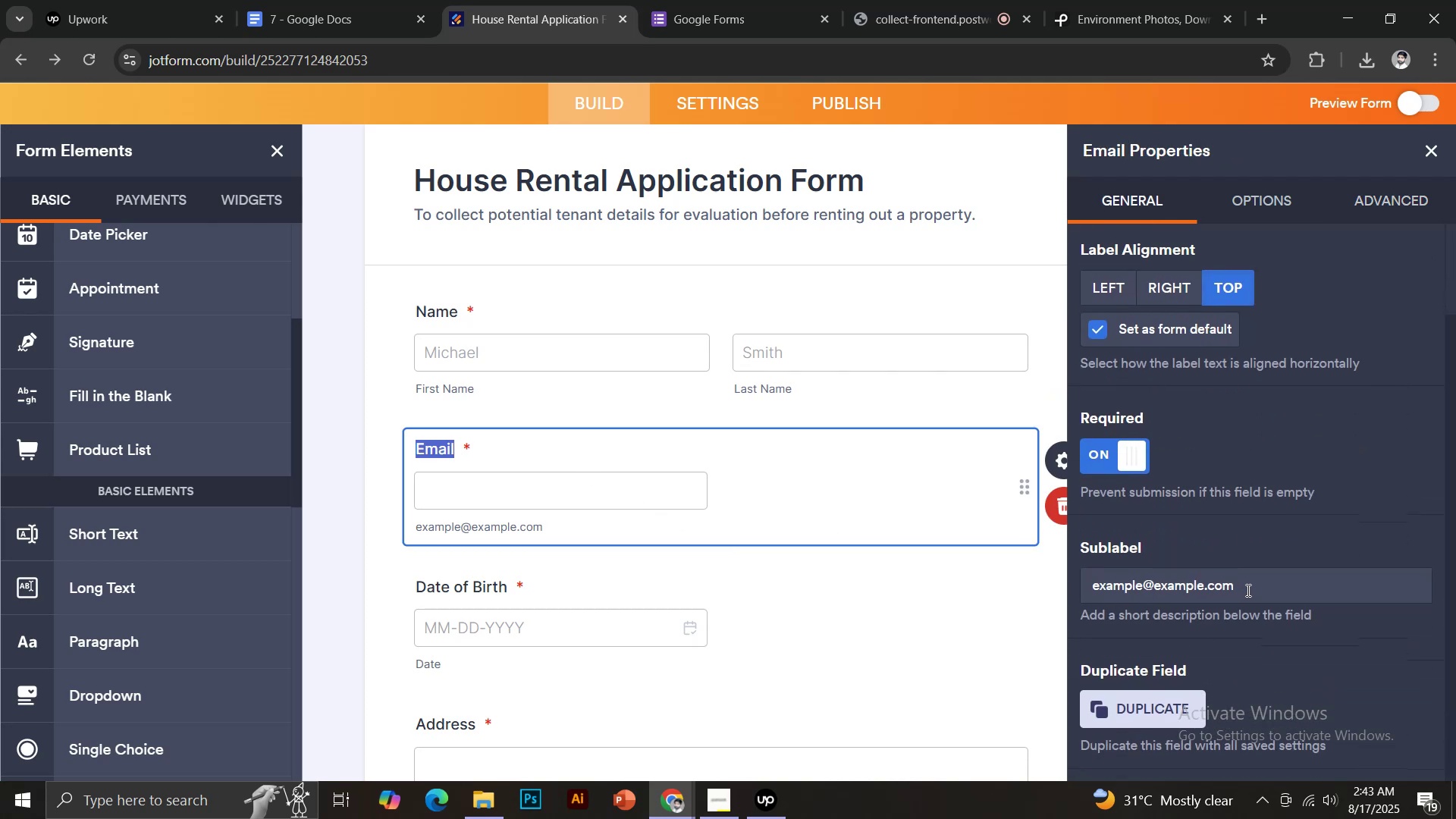 
left_click([1249, 589])
 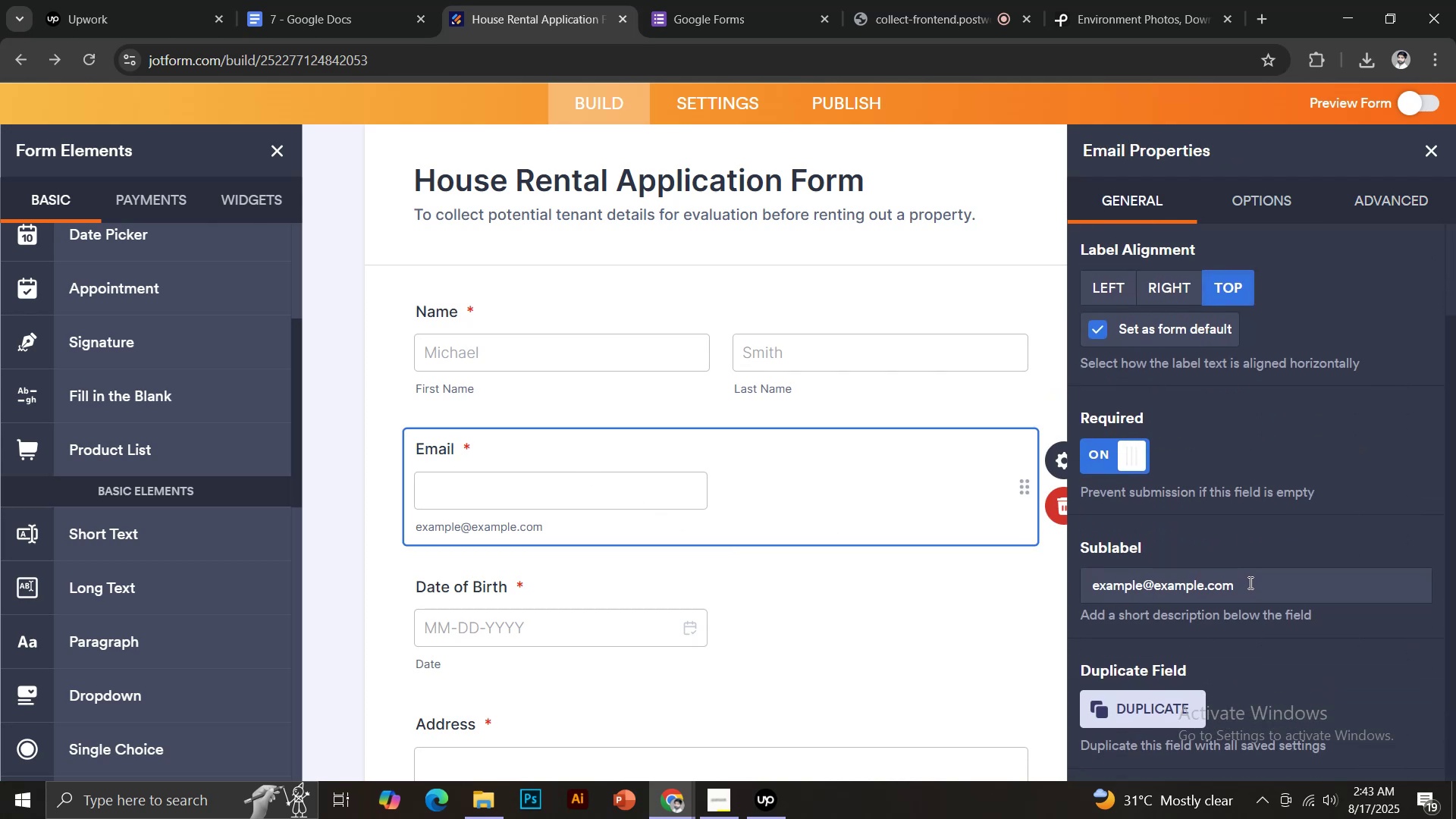 
scroll: coordinate [1249, 582], scroll_direction: down, amount: 1.0
 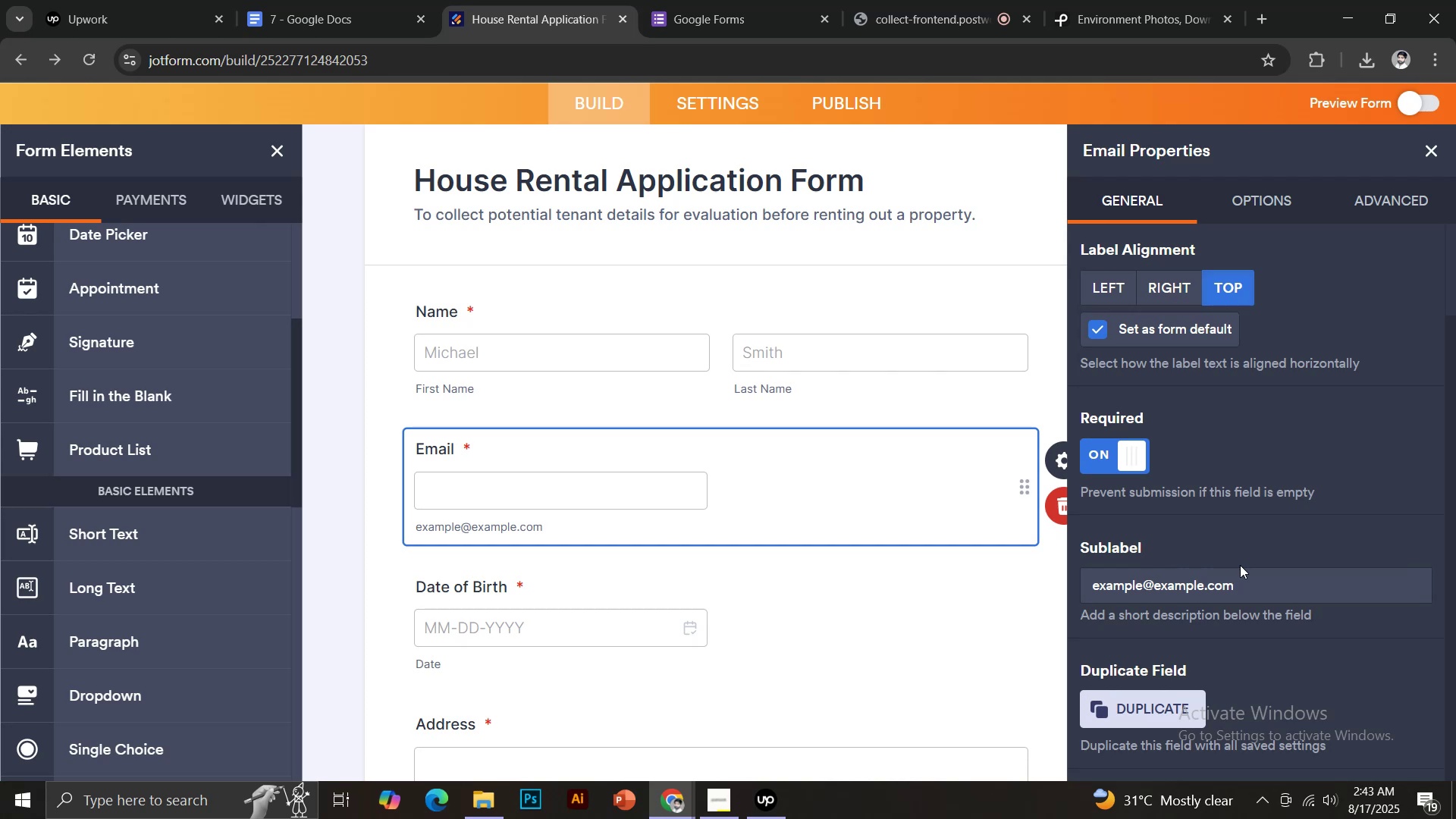 
scroll: coordinate [1250, 560], scroll_direction: up, amount: 4.0
 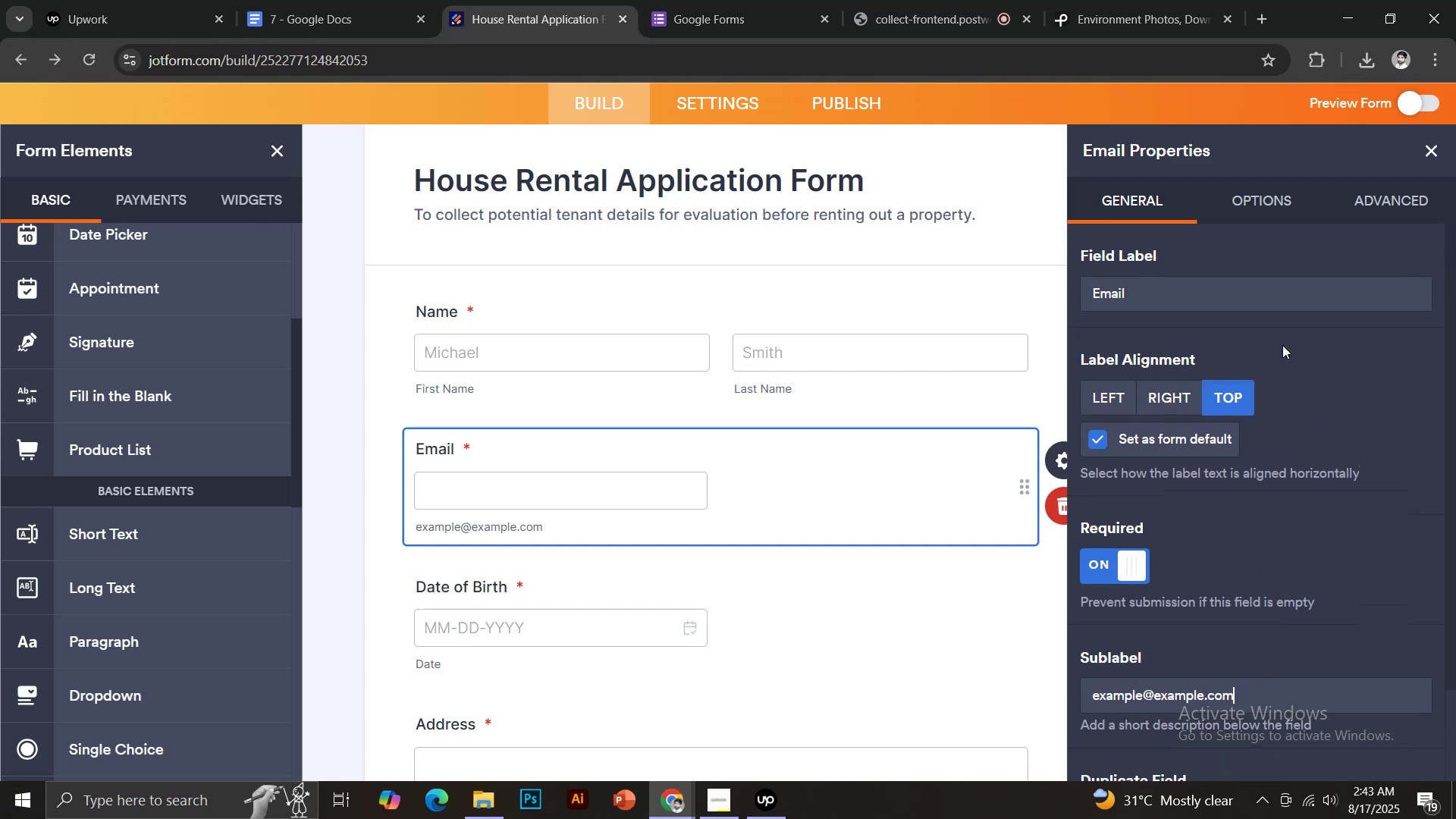 
left_click([1258, 206])
 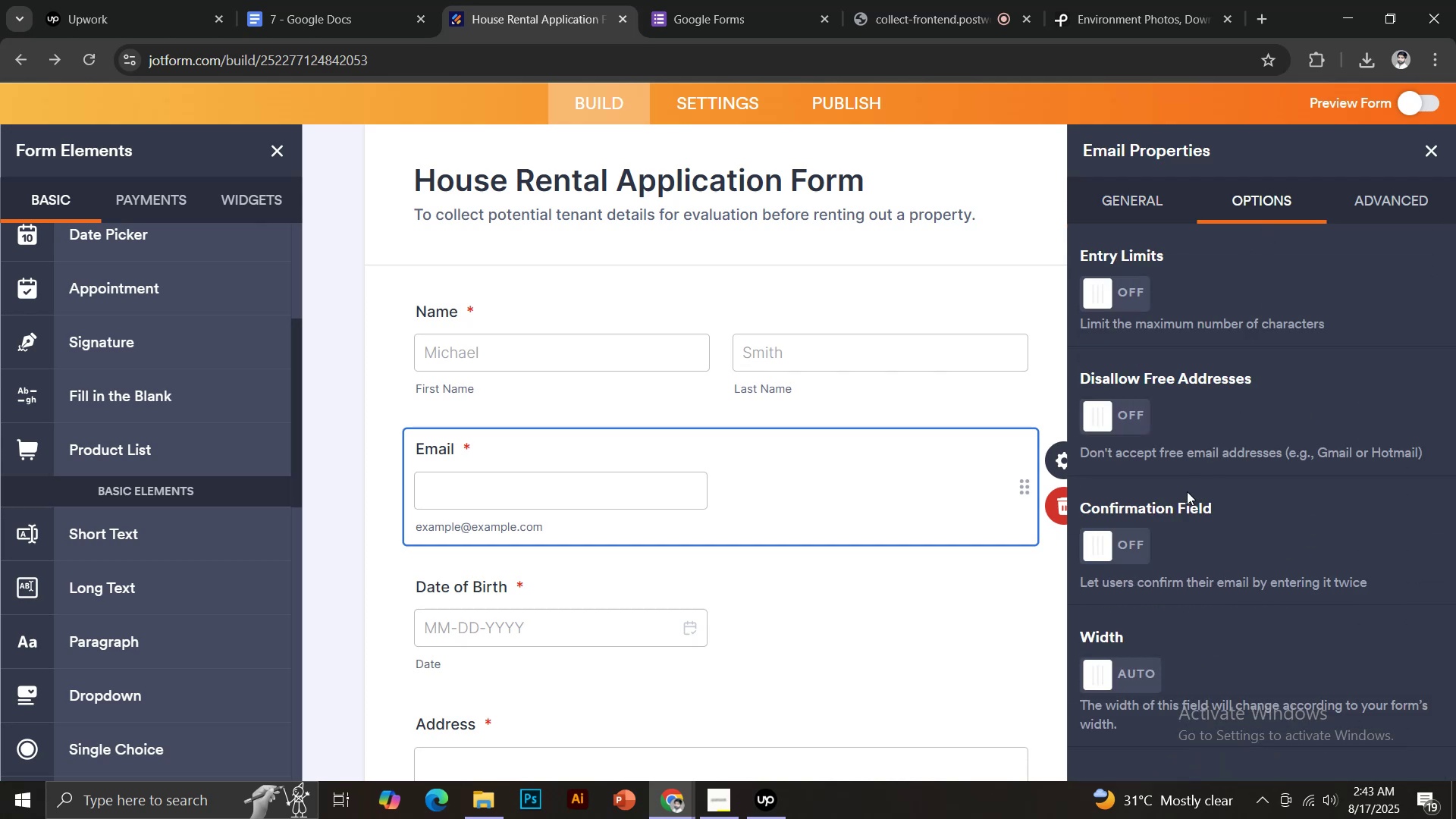 
scroll: coordinate [1183, 551], scroll_direction: down, amount: 1.0
 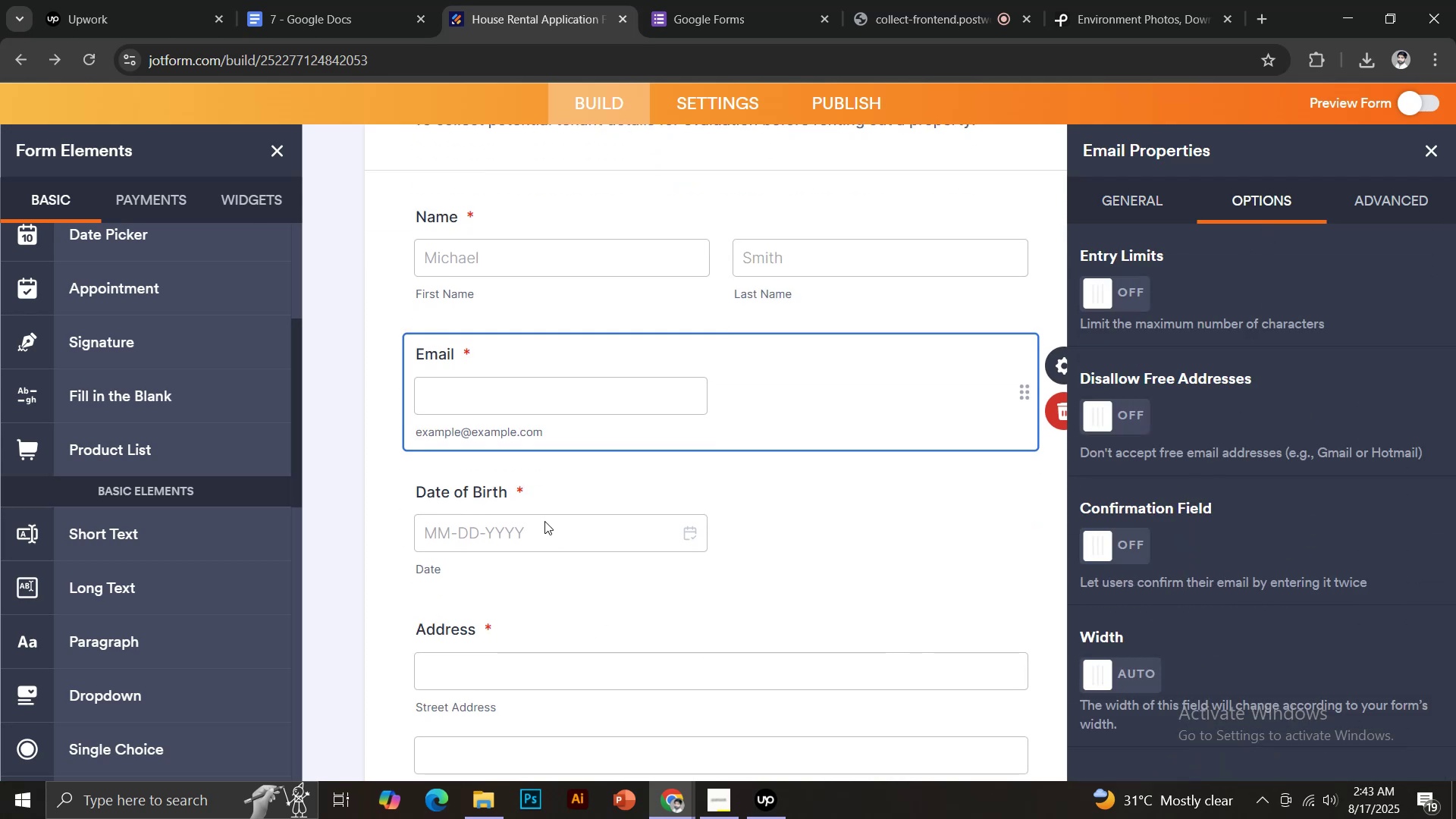 
left_click([545, 486])
 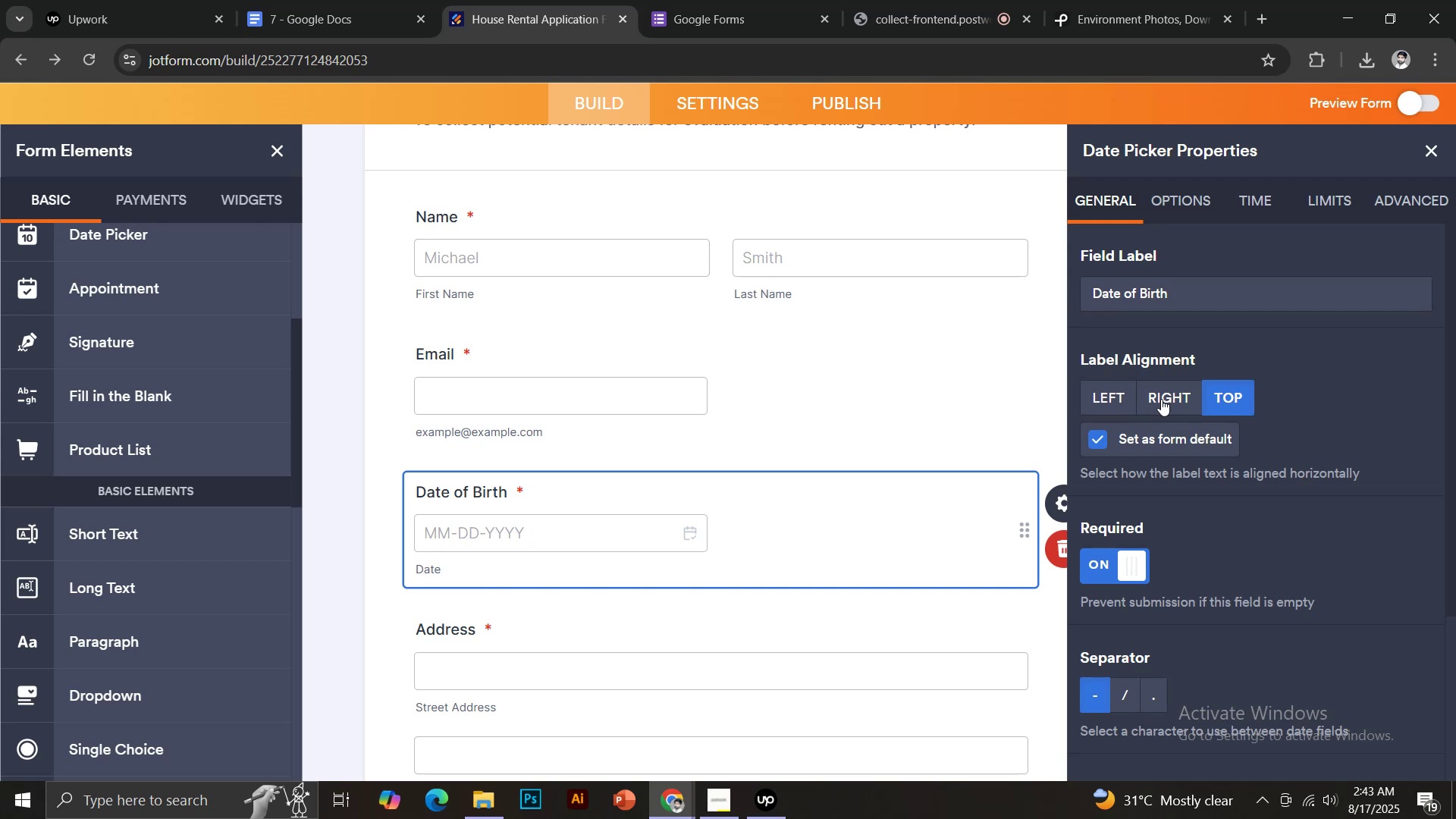 
wait(5.38)
 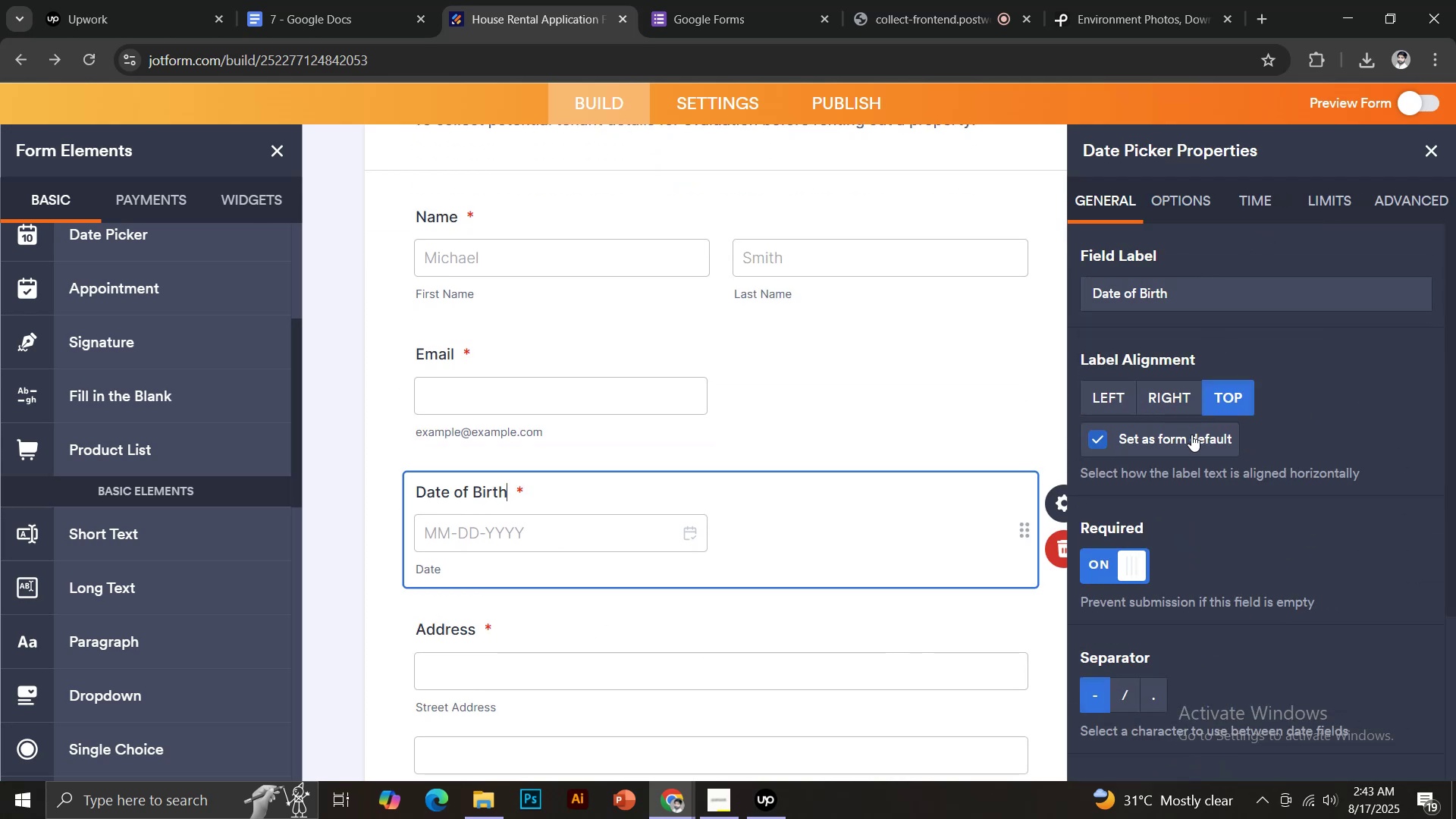 
left_click([1161, 399])
 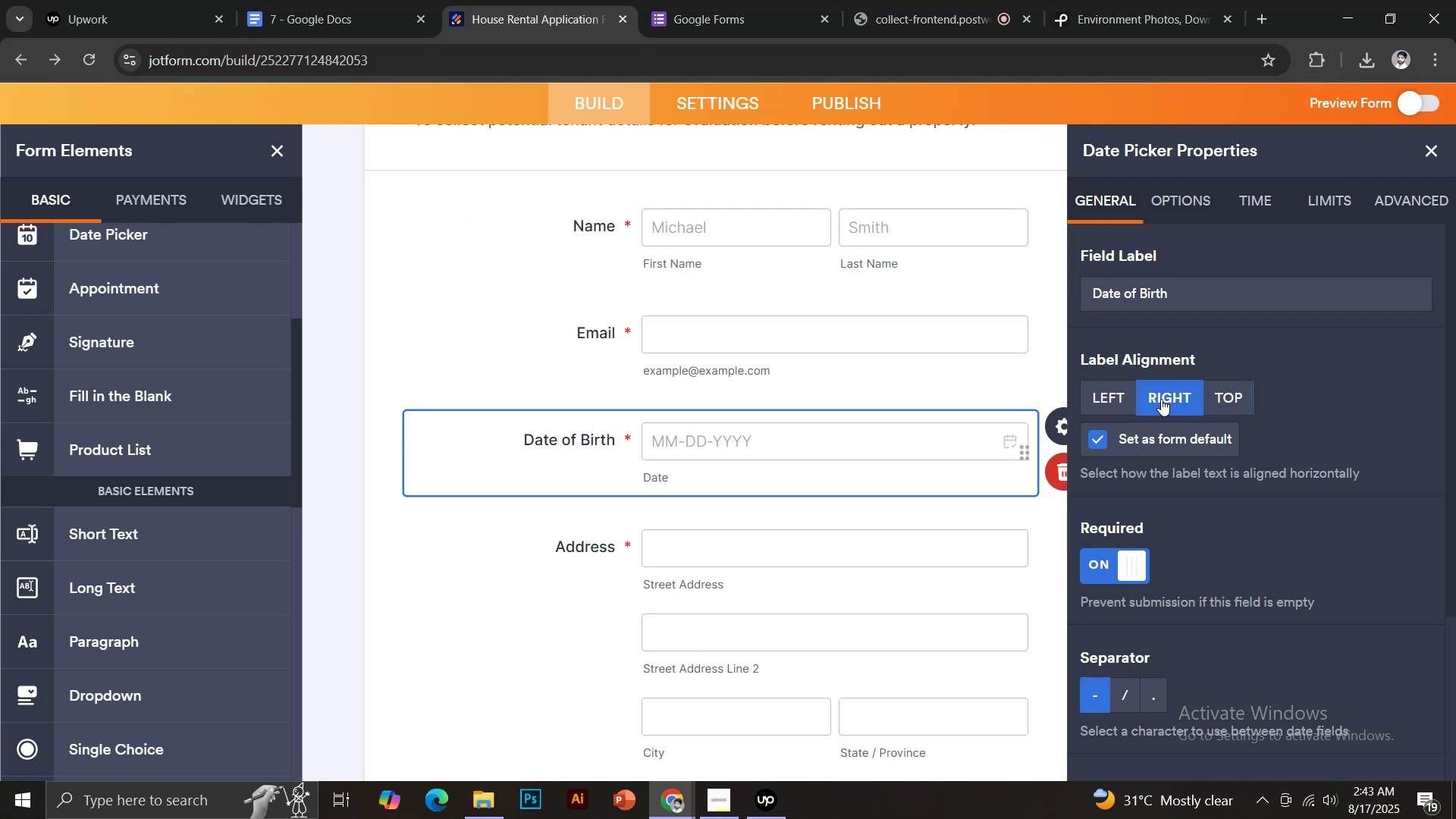 
left_click([1219, 398])
 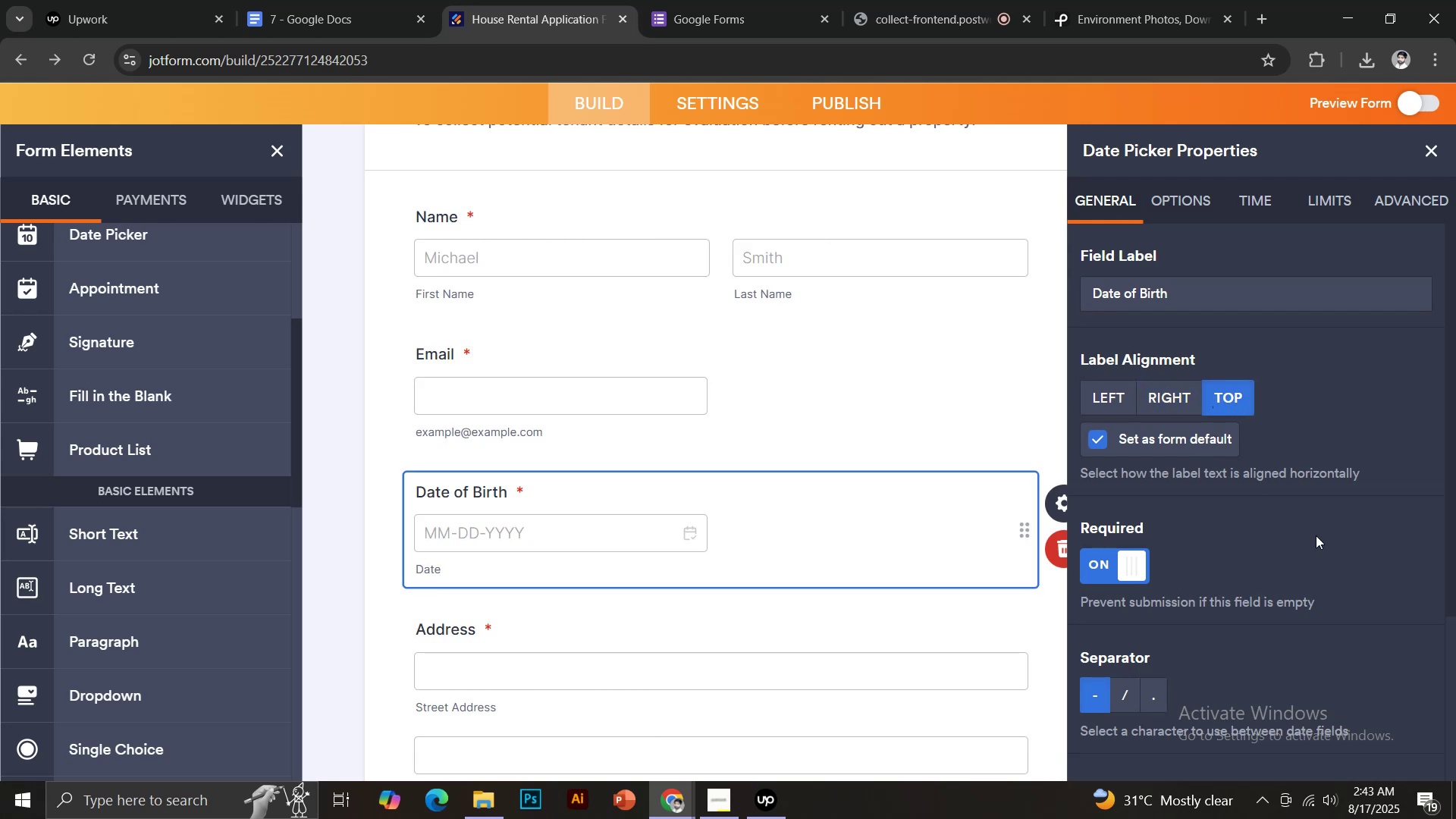 
scroll: coordinate [662, 623], scroll_direction: down, amount: 7.0
 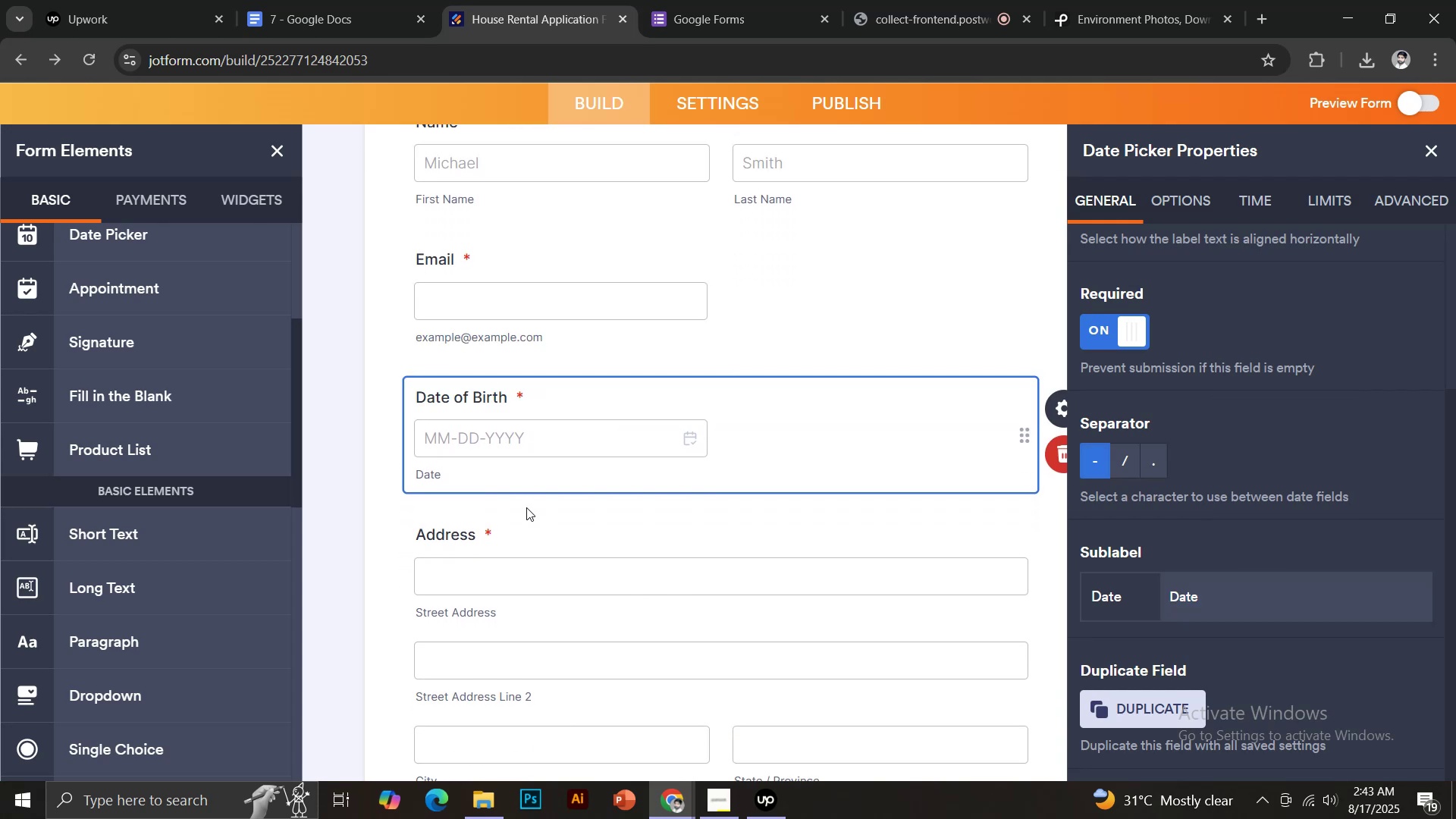 
left_click([538, 533])
 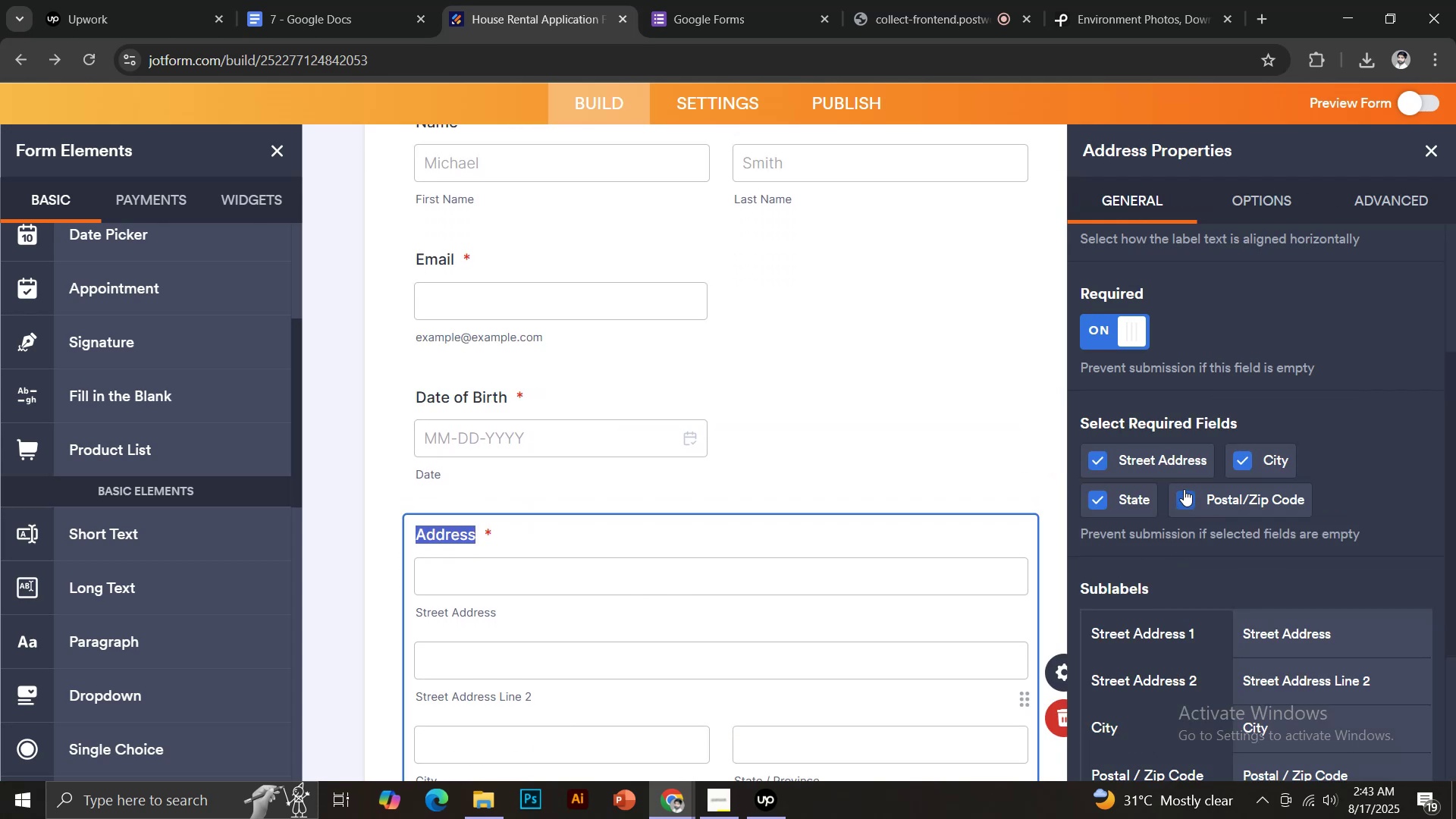 
scroll: coordinate [1207, 507], scroll_direction: down, amount: 4.0
 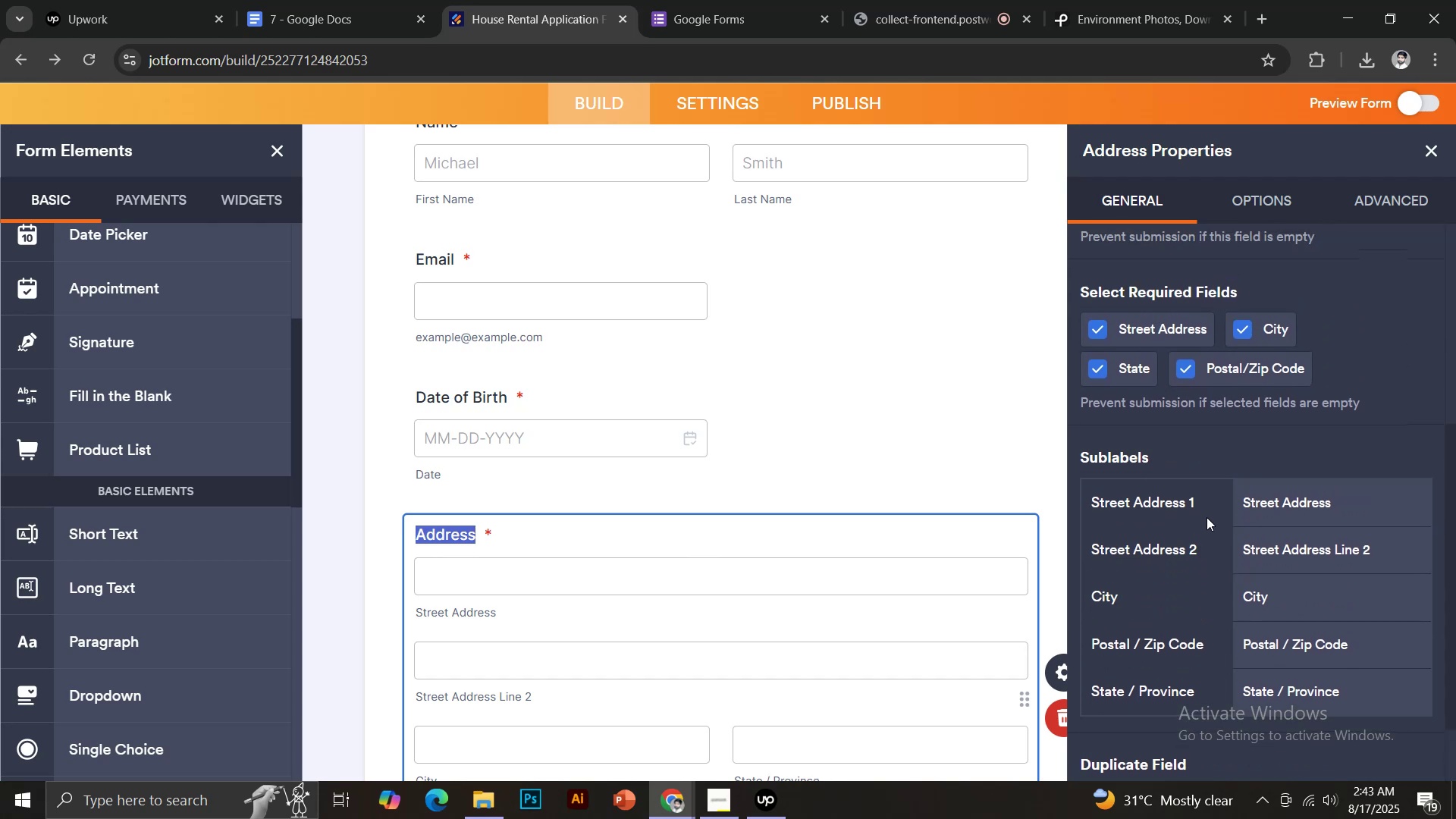 
scroll: coordinate [1226, 550], scroll_direction: up, amount: 6.0
 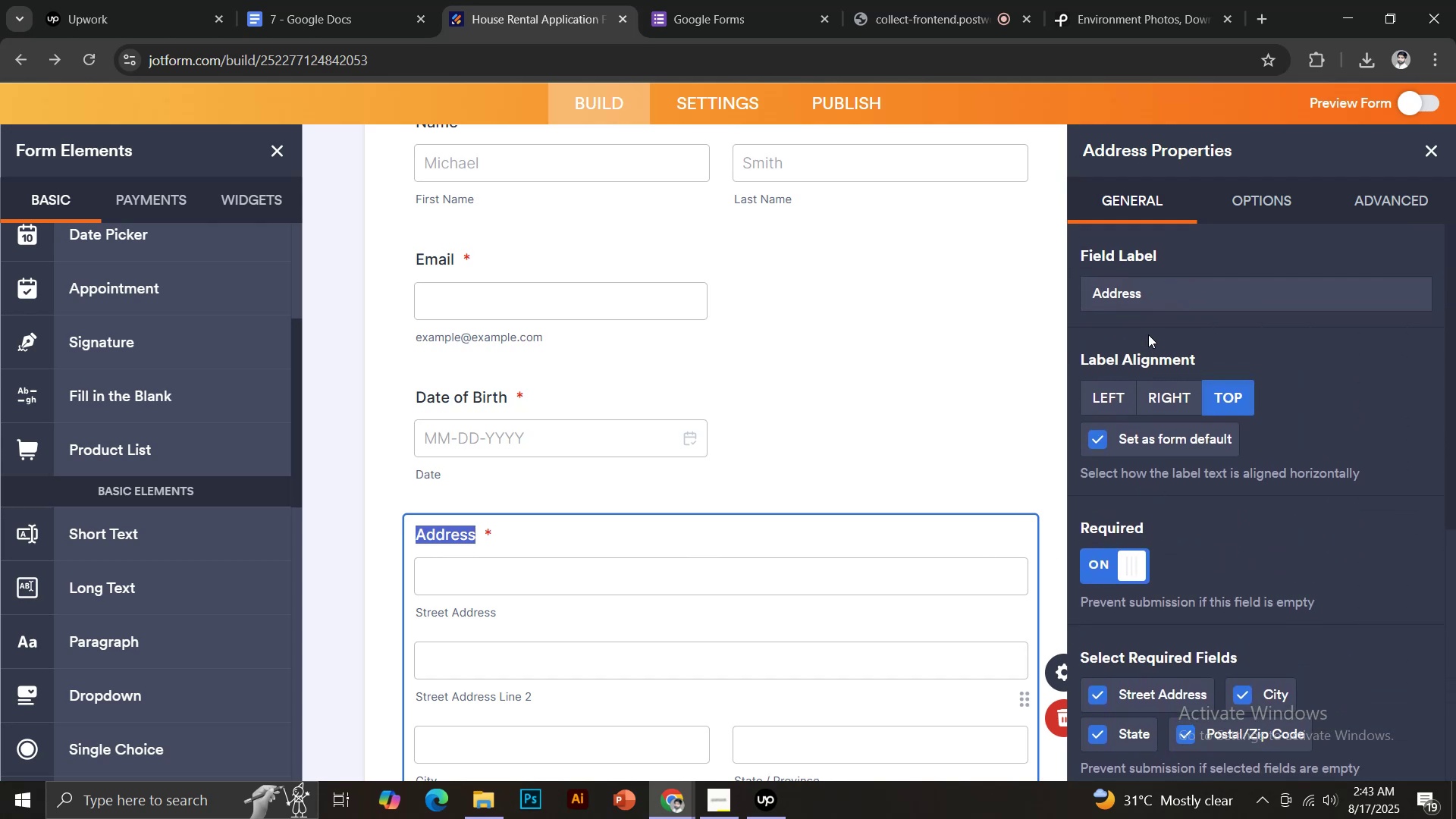 
left_click([1140, 290])
 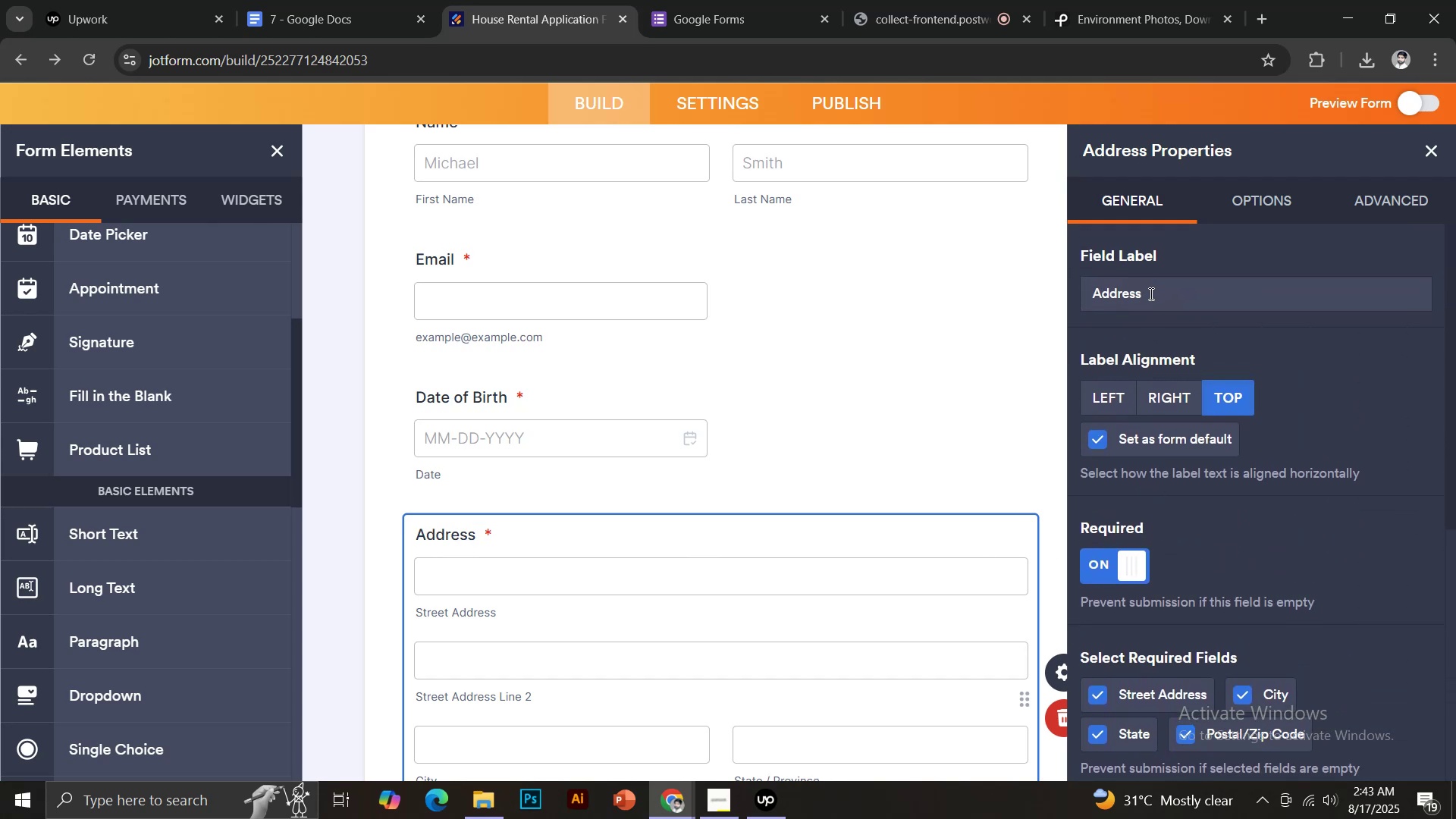 
scroll: coordinate [942, 464], scroll_direction: down, amount: 6.0
 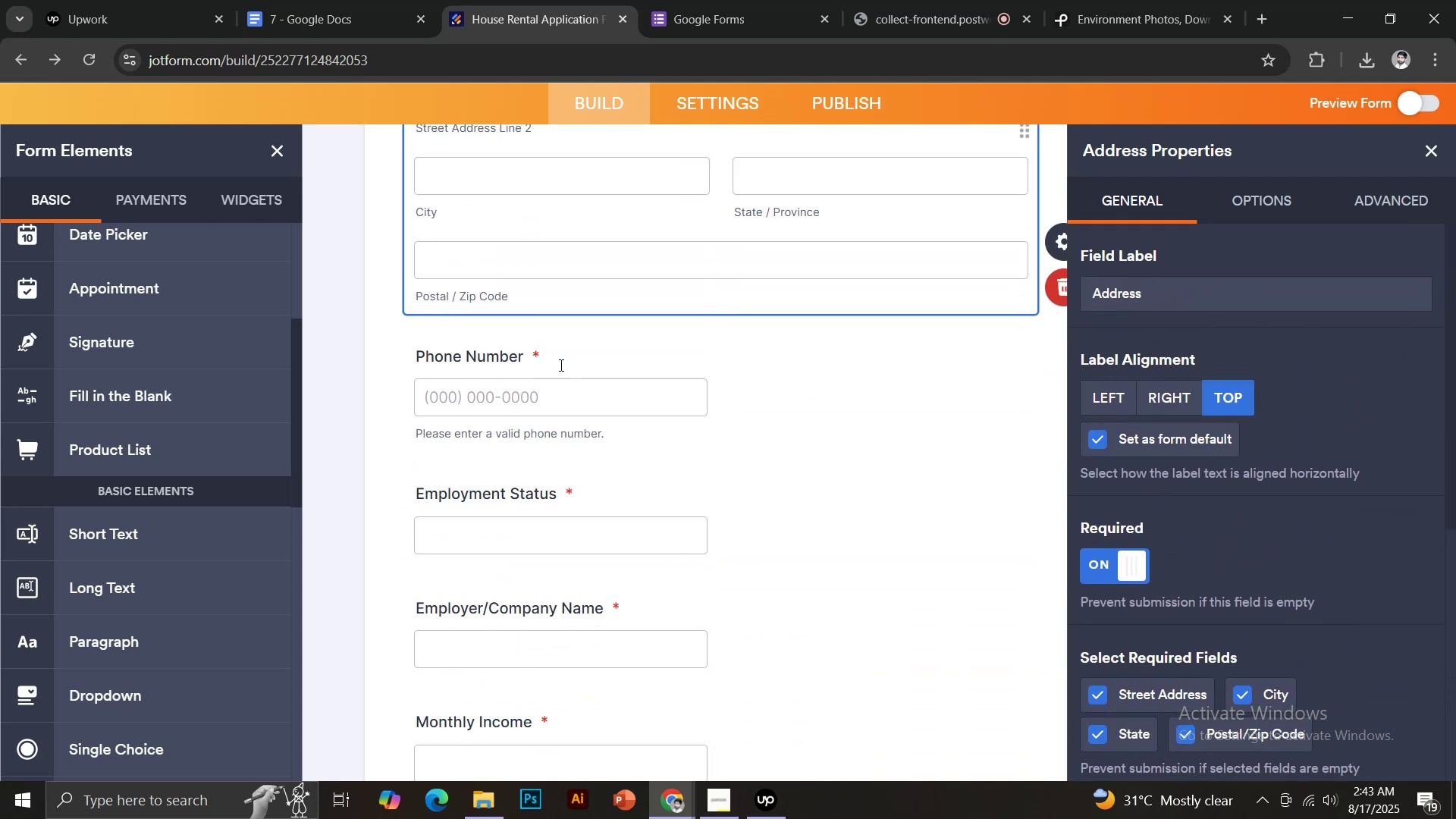 
left_click([560, 357])
 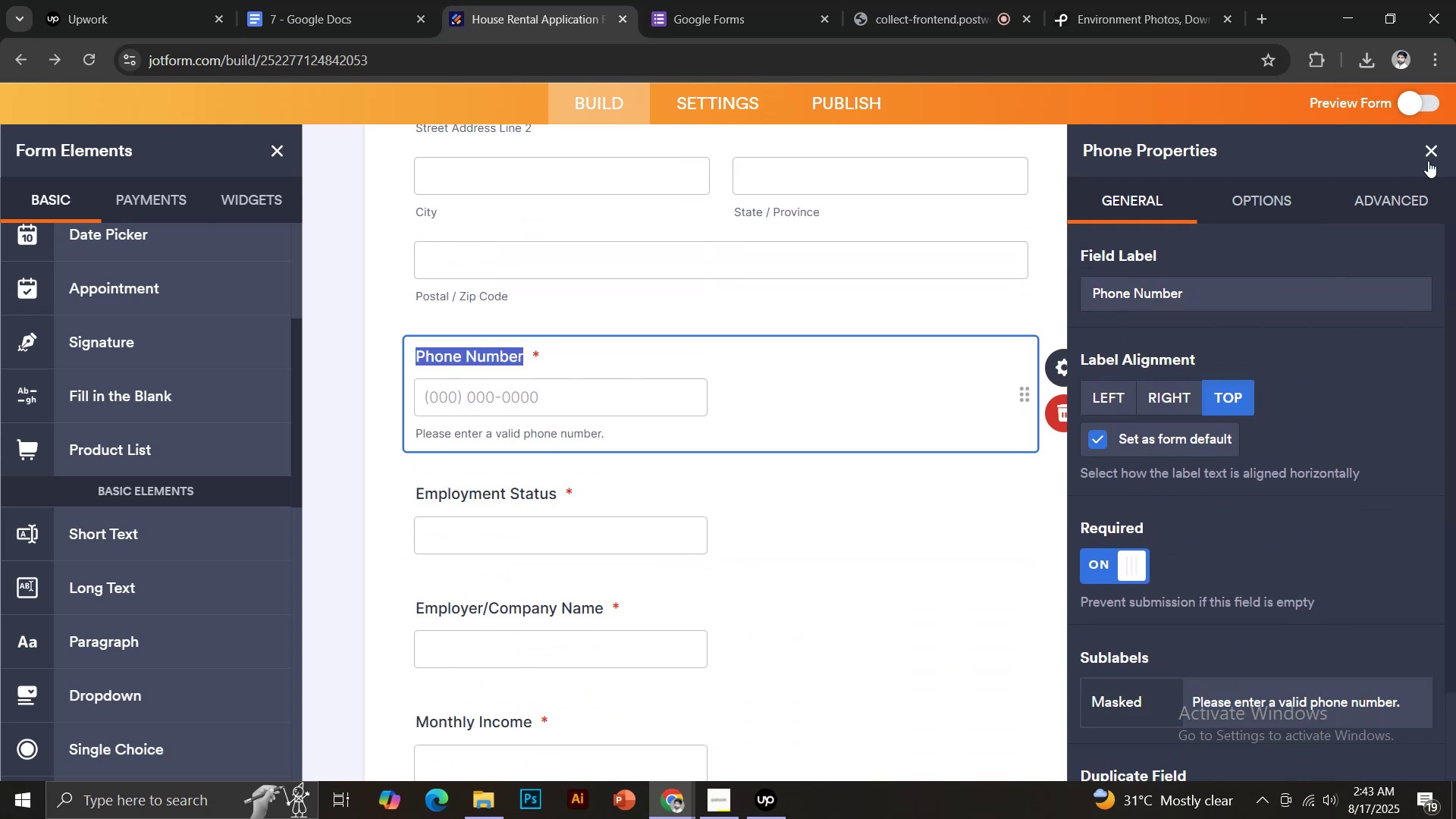 
left_click([1430, 154])
 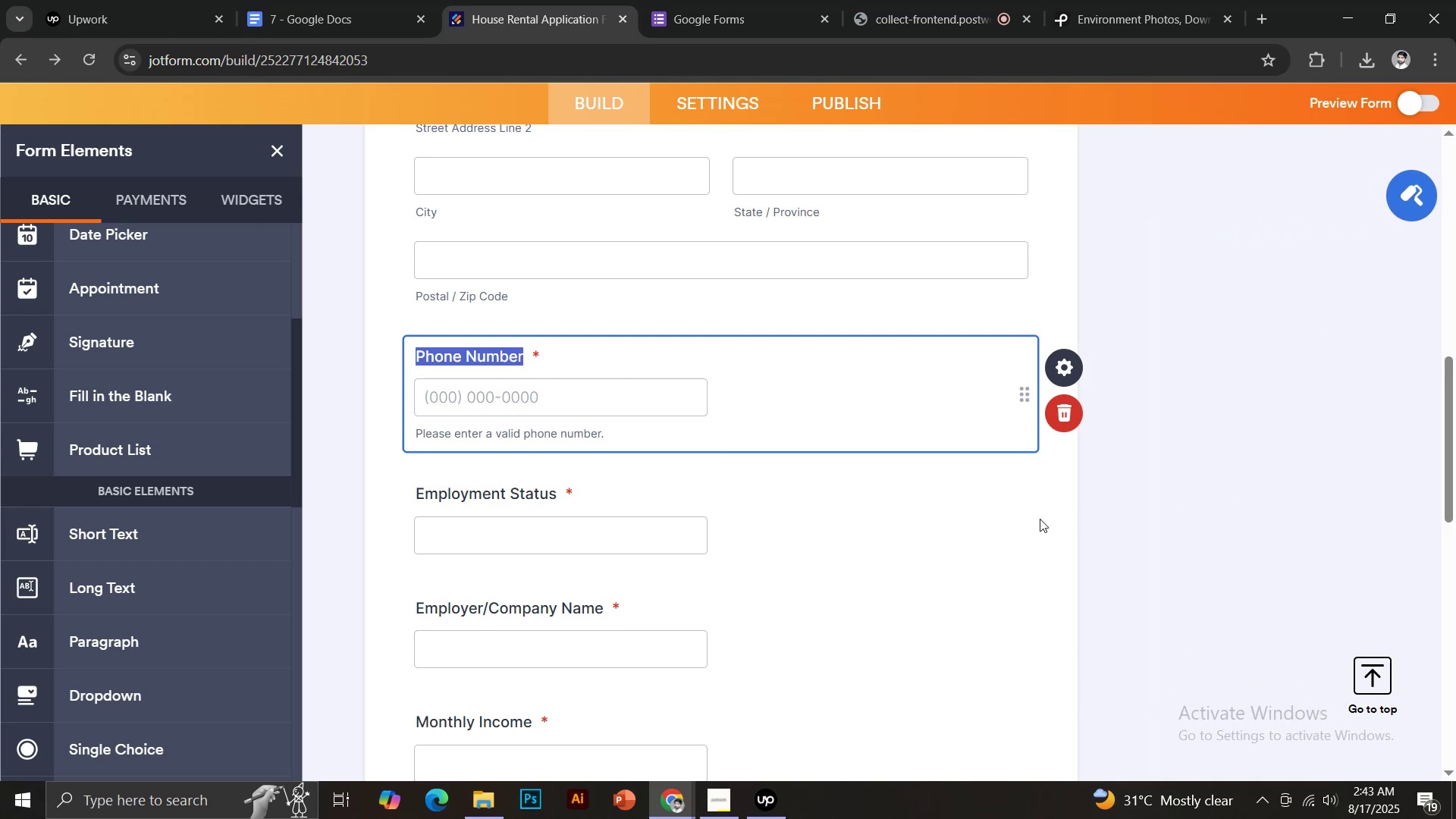 
scroll: coordinate [993, 514], scroll_direction: up, amount: 15.0
 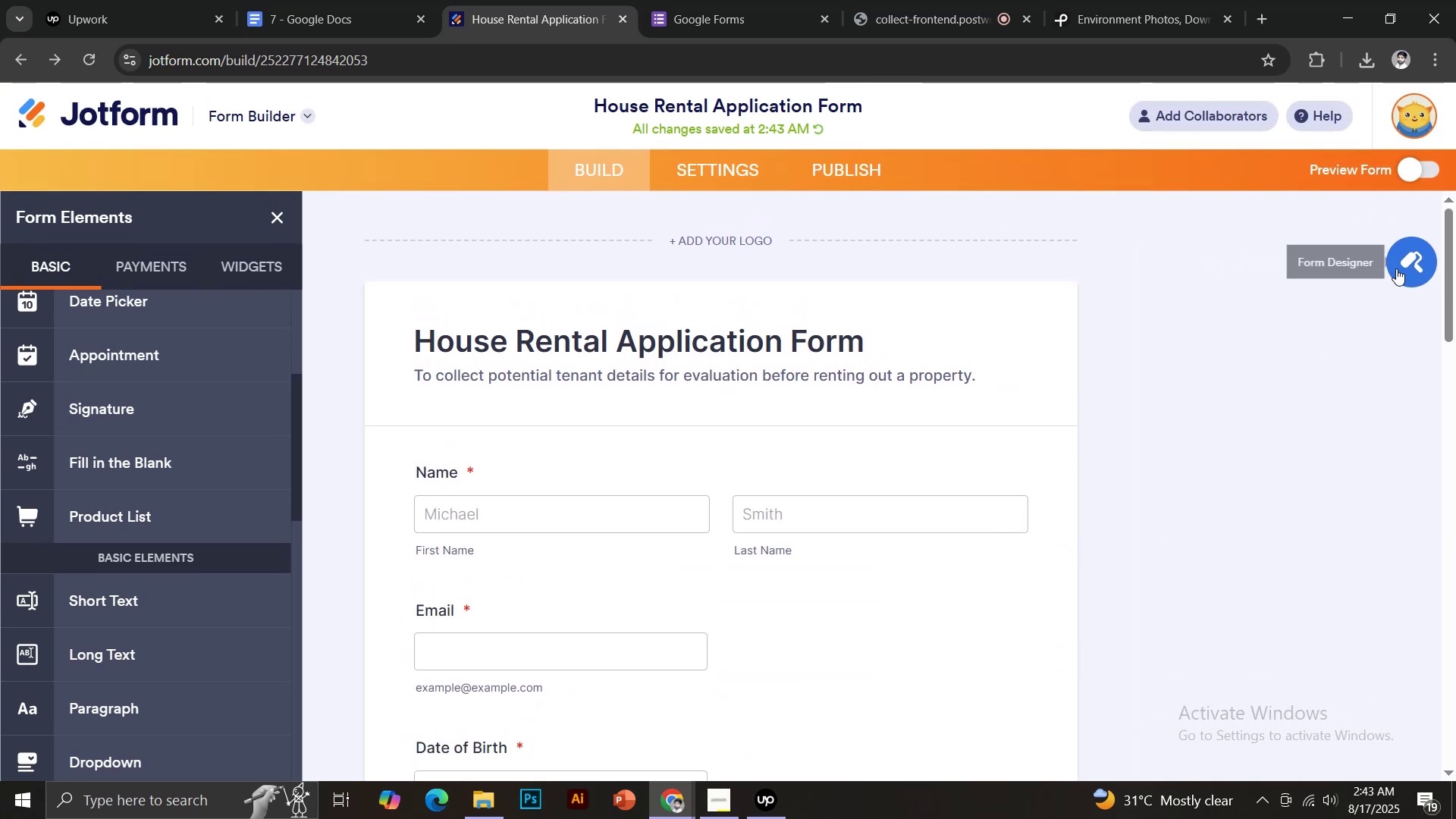 
left_click([1410, 265])
 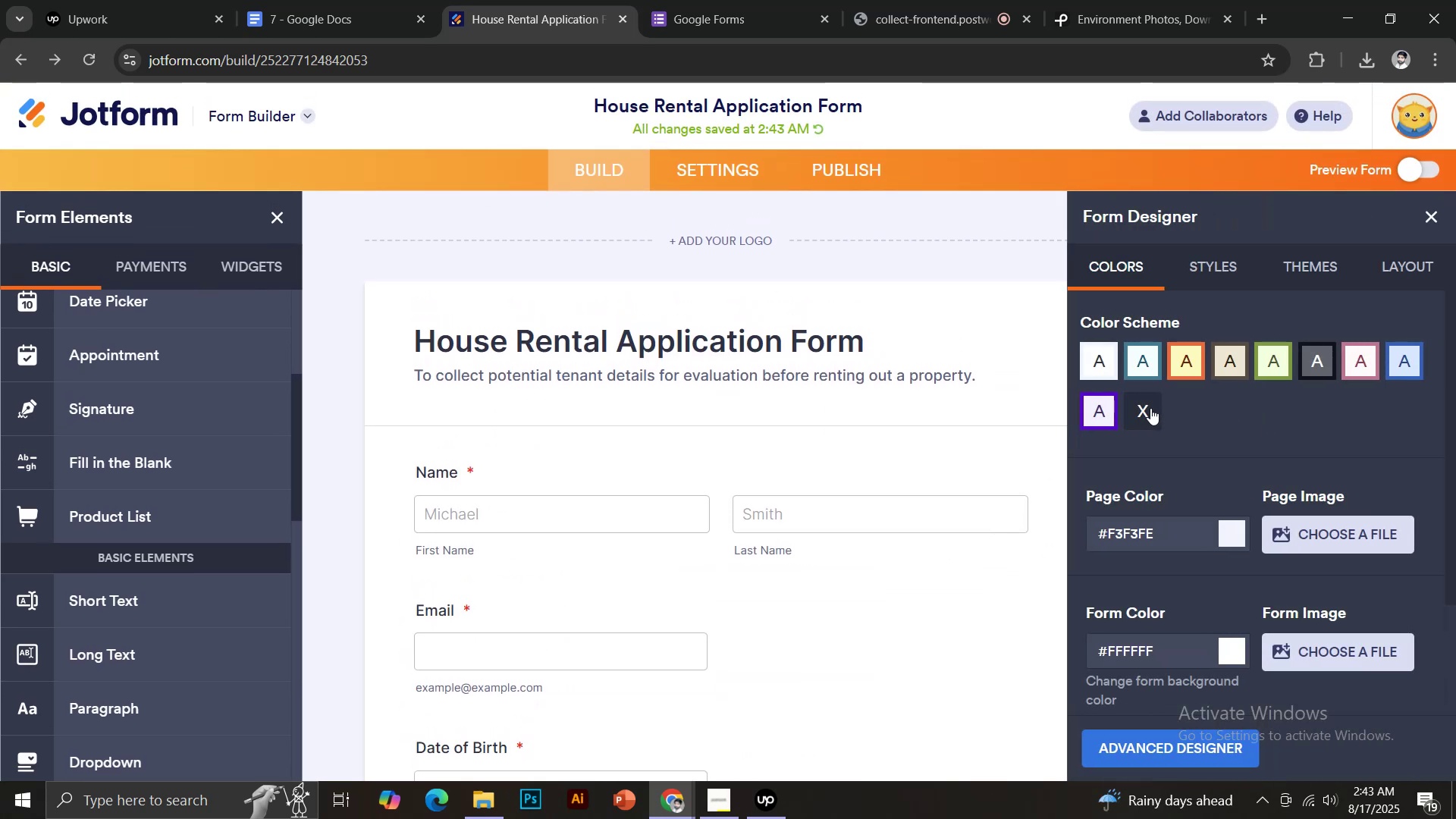 
left_click([1150, 408])
 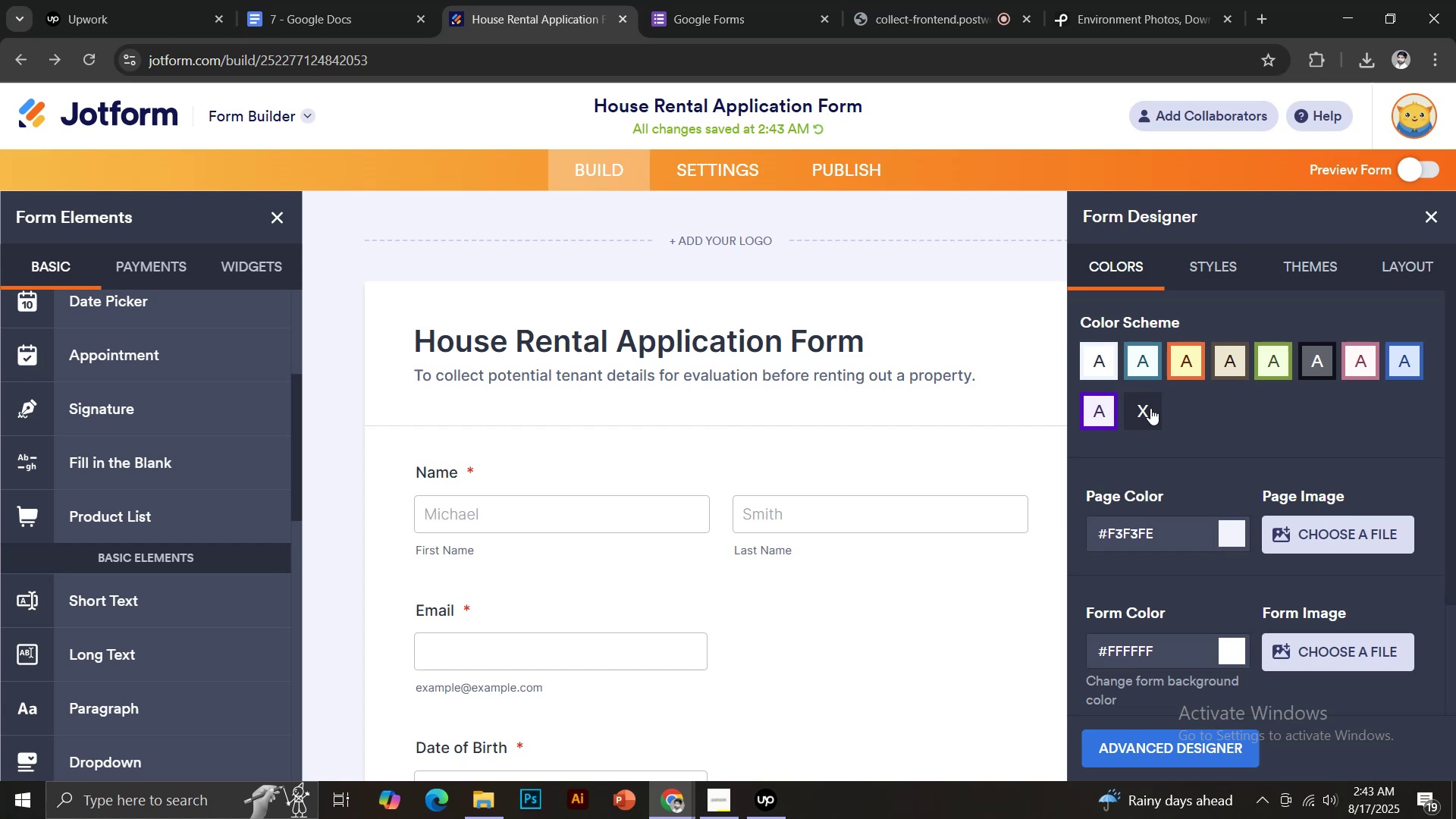 
left_click([1095, 356])
 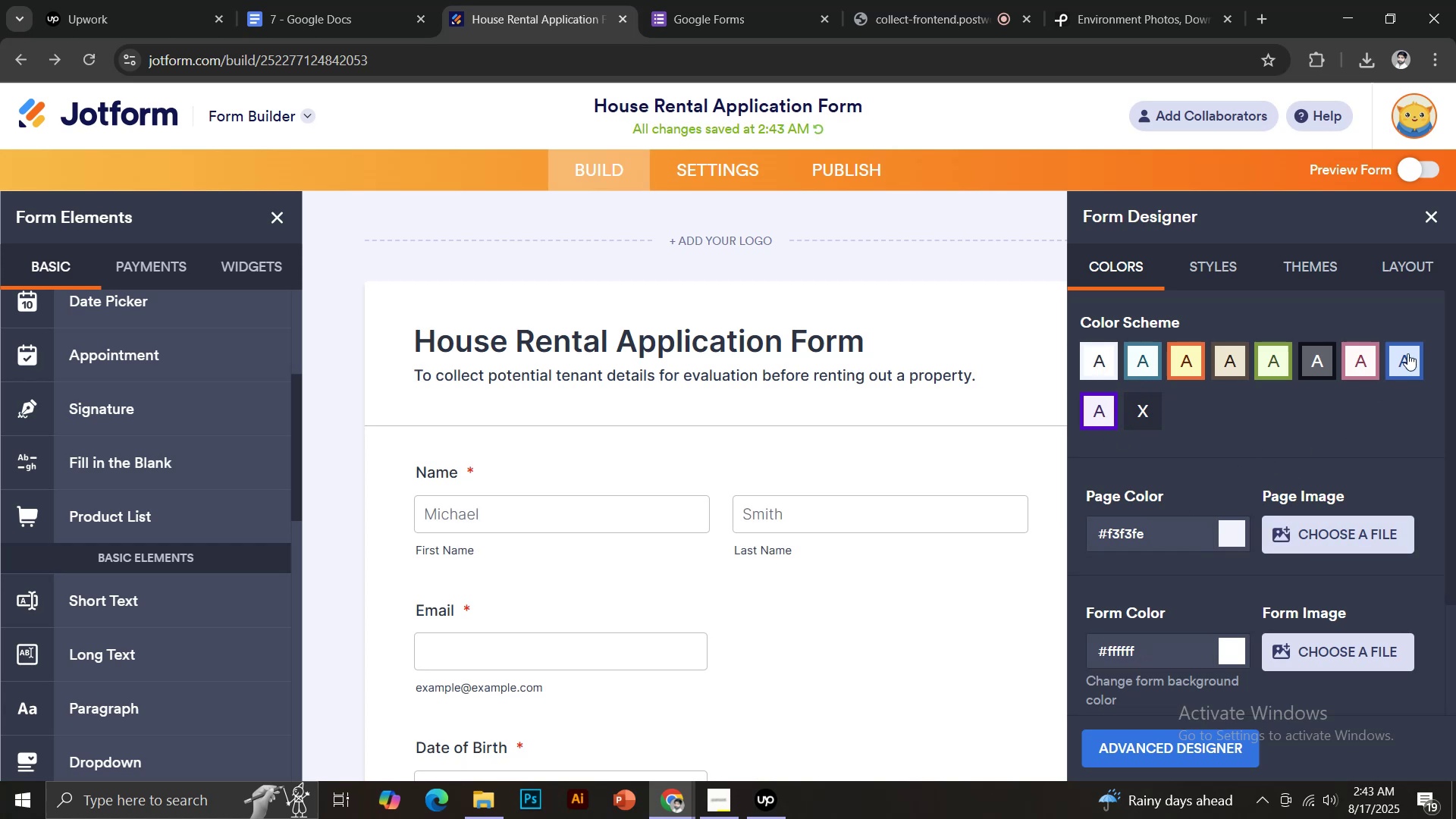 
wait(9.42)
 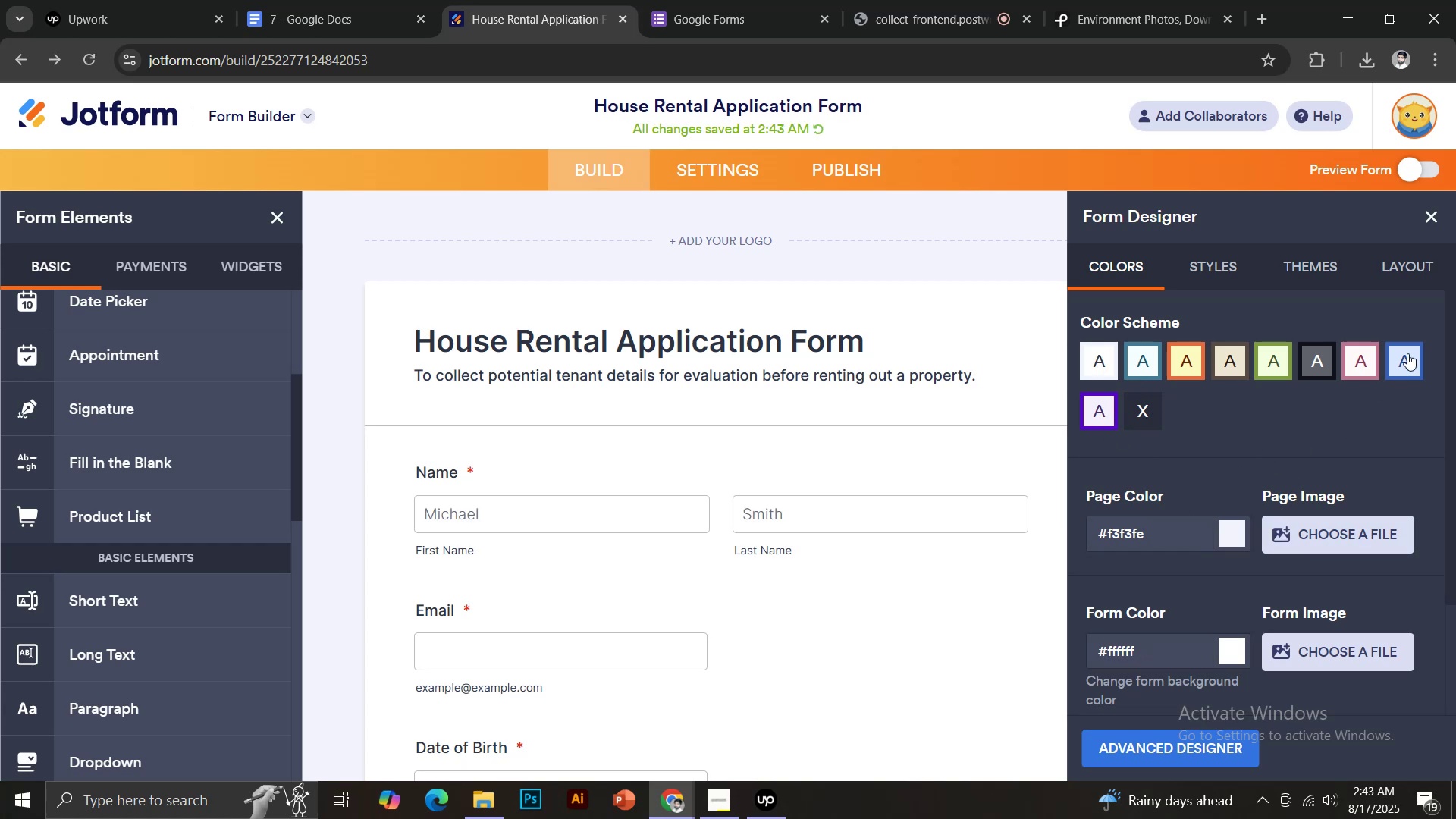 
scroll: coordinate [1277, 473], scroll_direction: down, amount: 4.0
 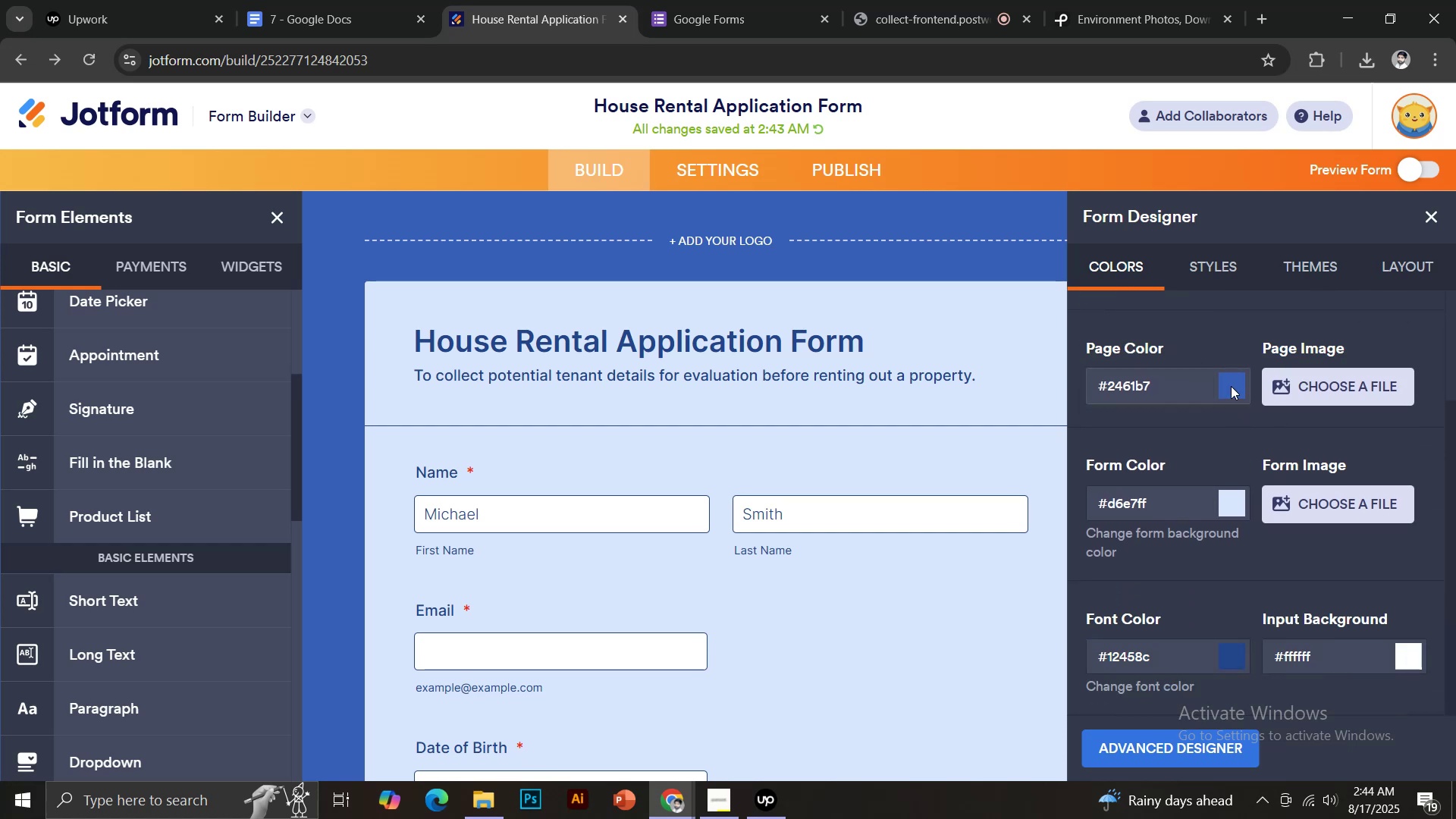 
left_click([1231, 386])
 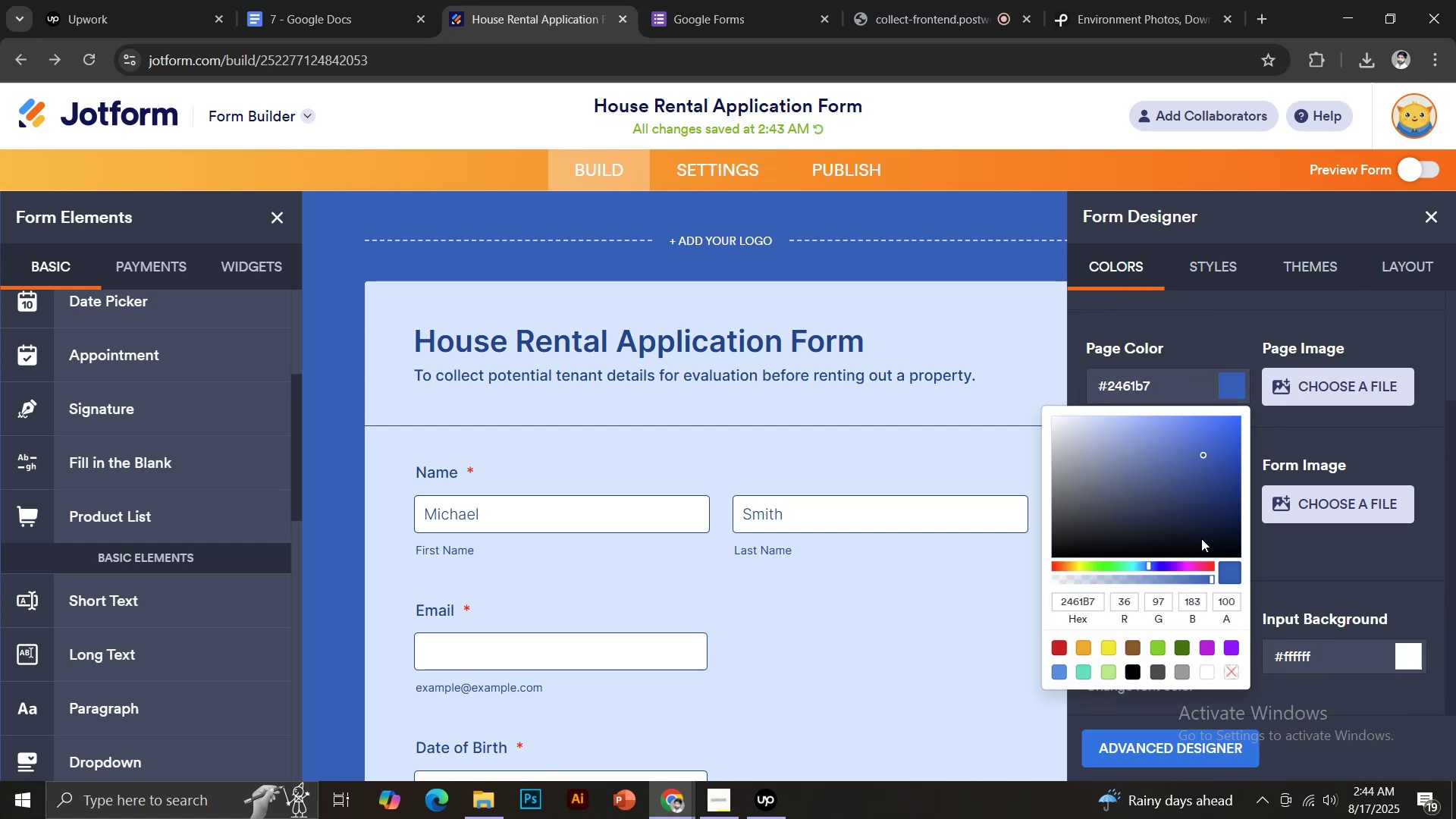 
left_click_drag(start_coordinate=[1234, 532], to_coordinate=[1236, 573])
 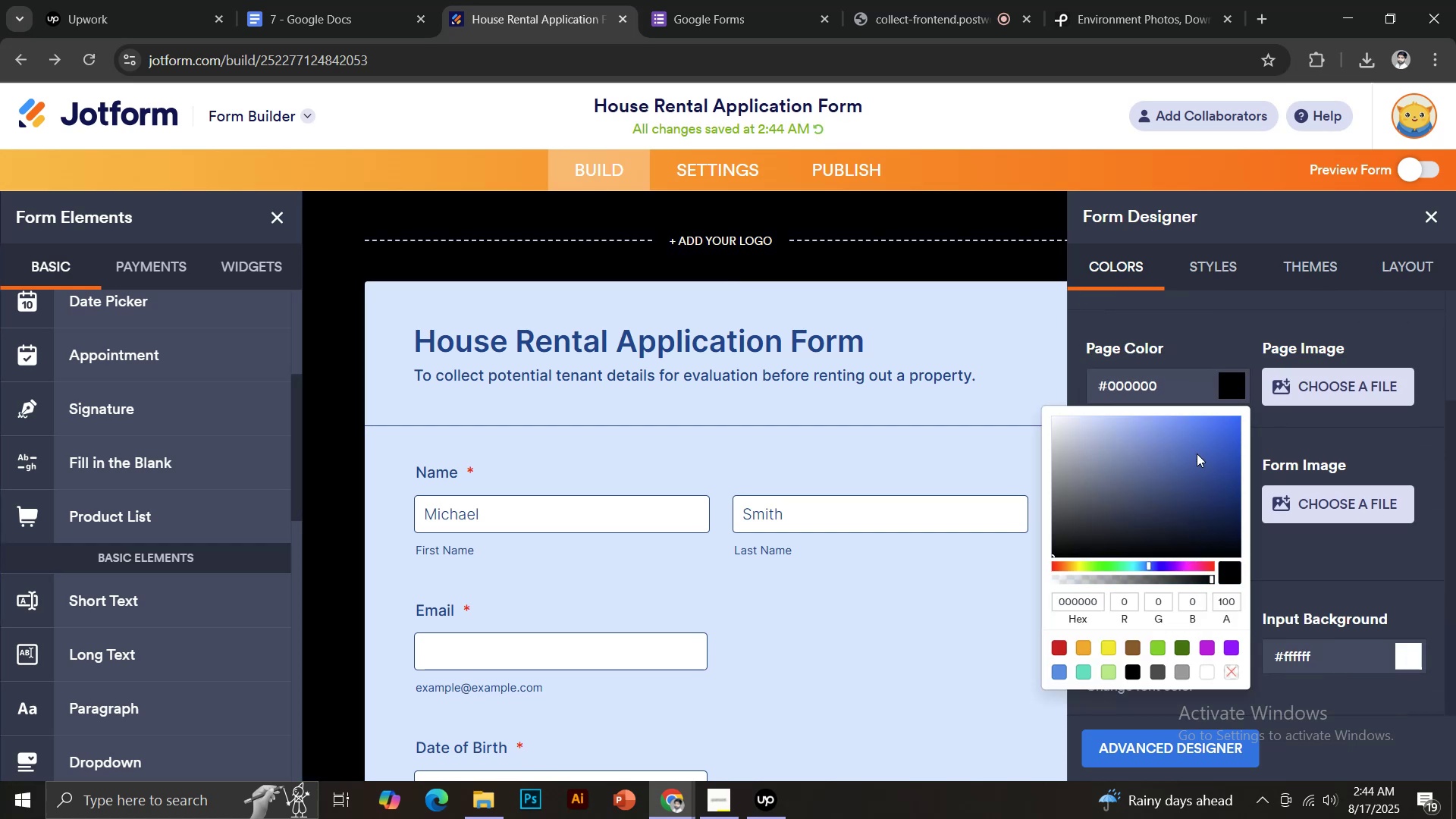 
left_click([1282, 438])
 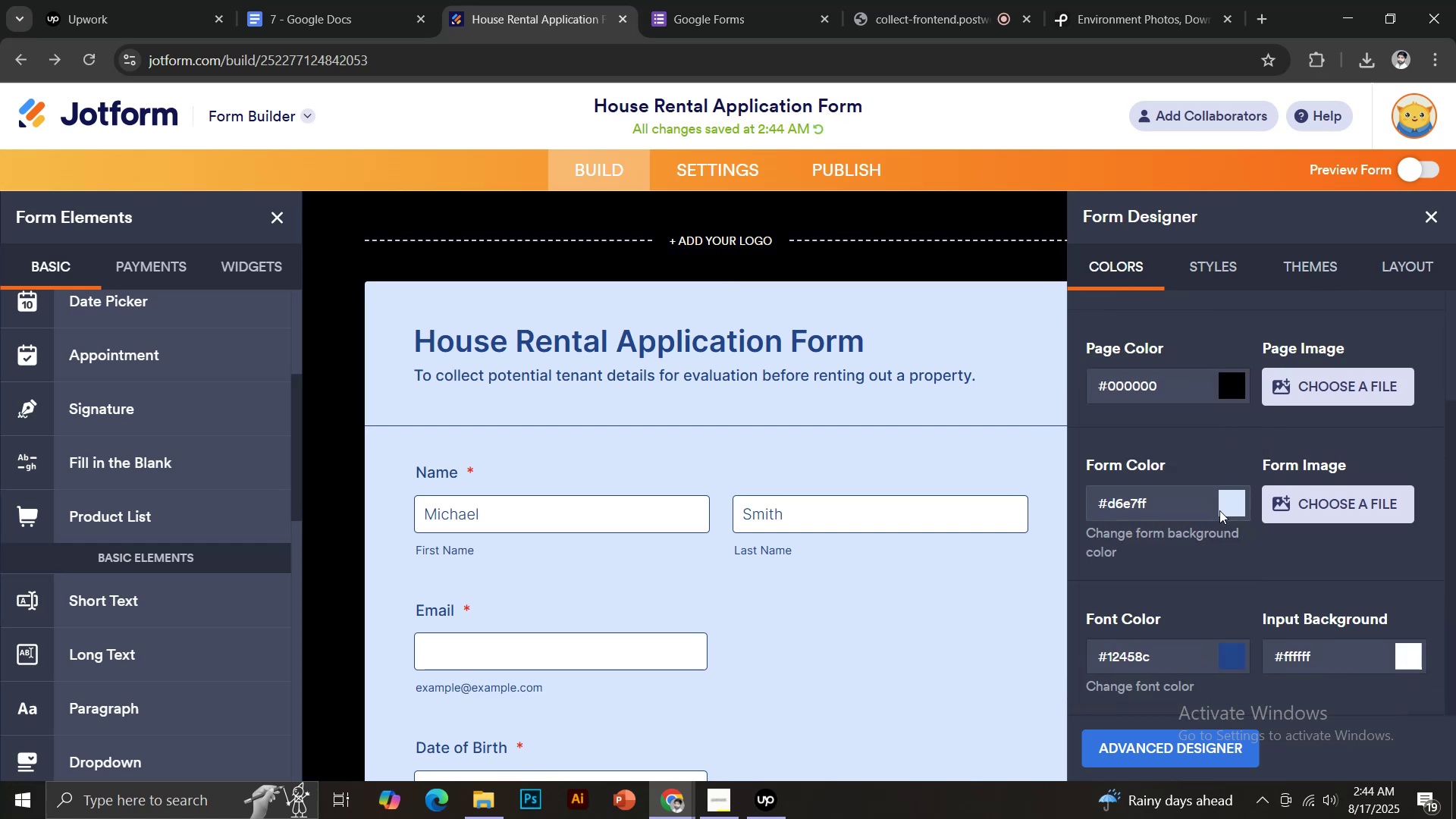 
left_click([1219, 510])
 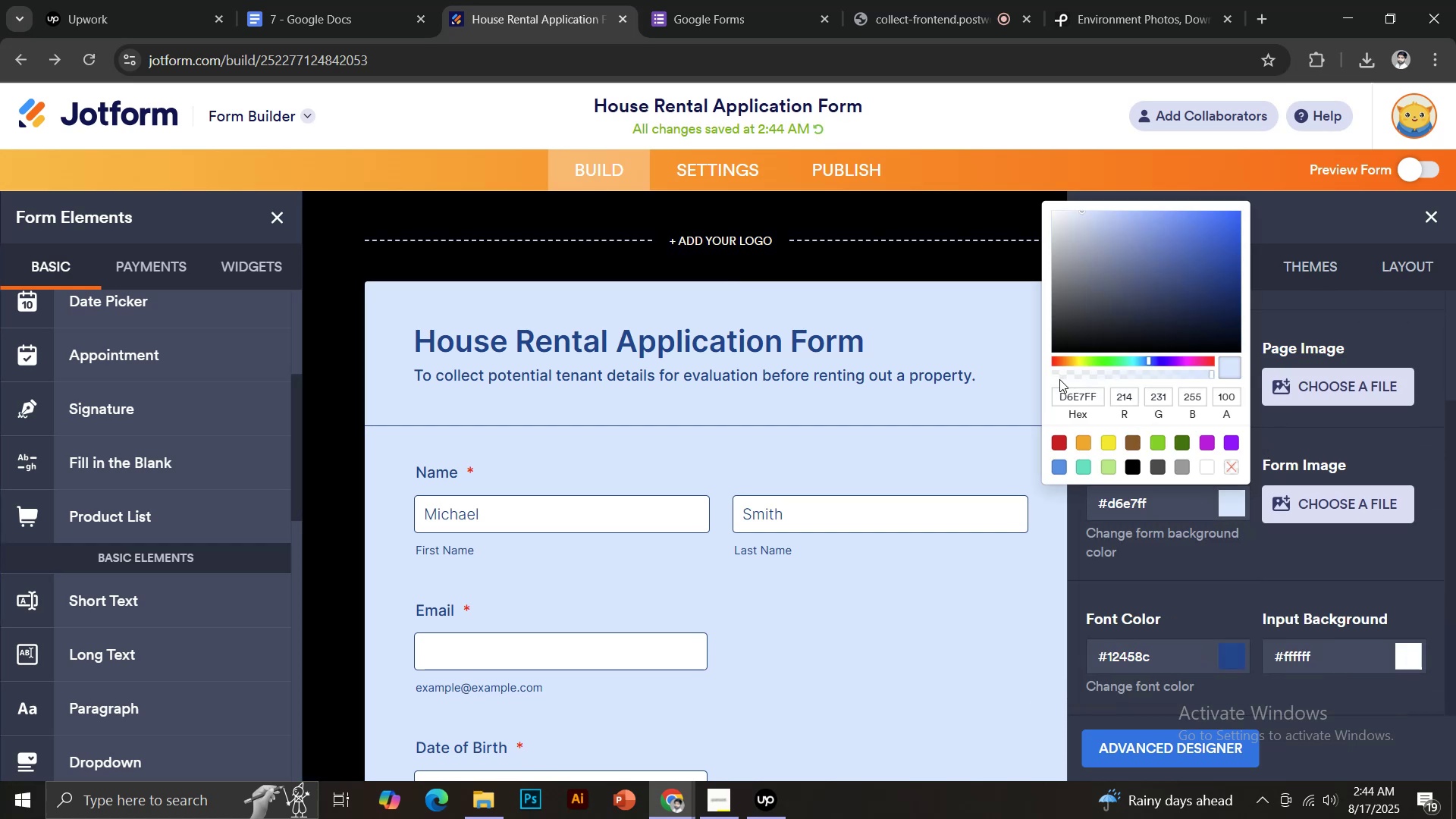 
left_click_drag(start_coordinate=[1069, 240], to_coordinate=[1012, 176])
 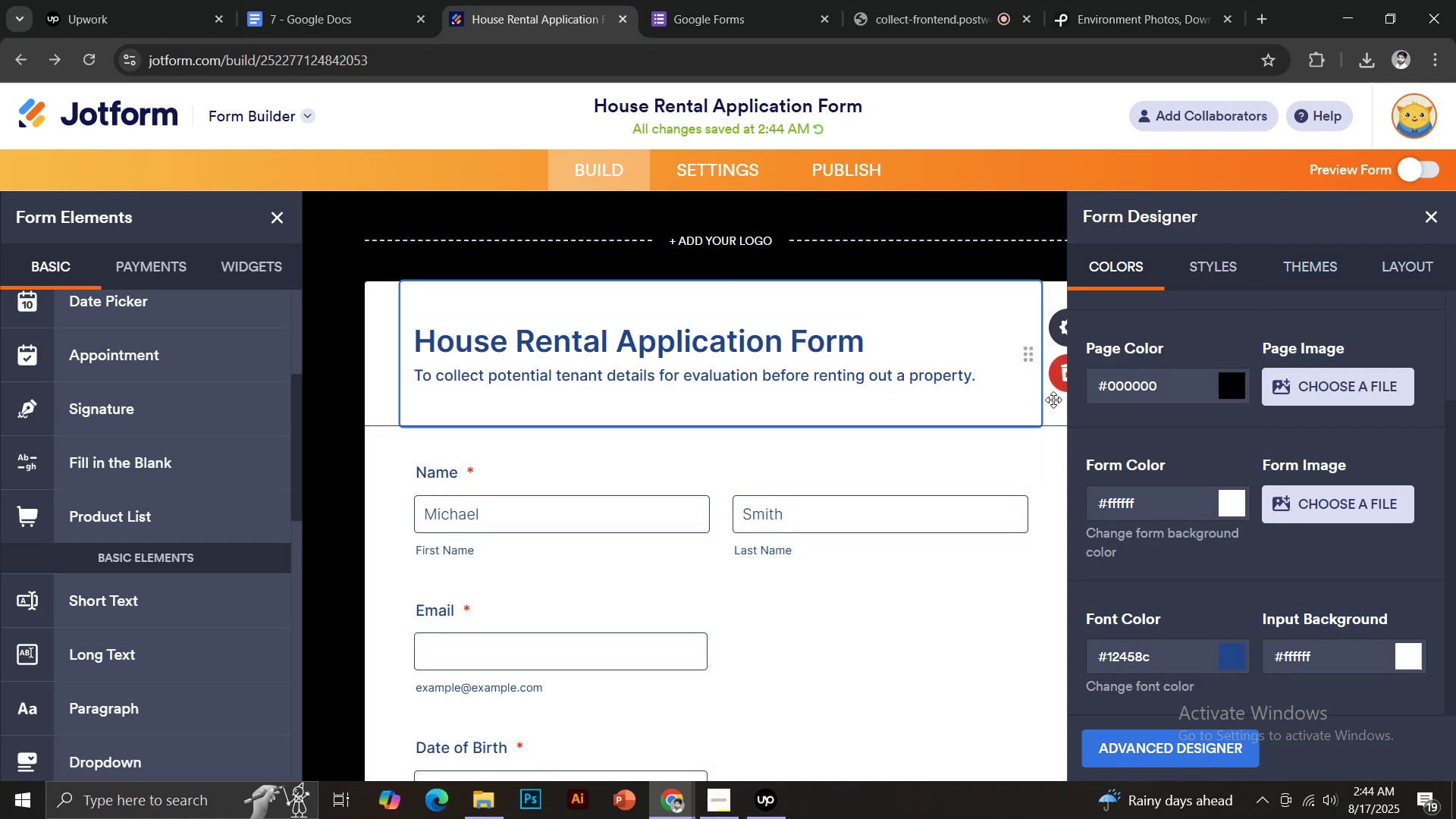 
scroll: coordinate [1287, 550], scroll_direction: down, amount: 2.0
 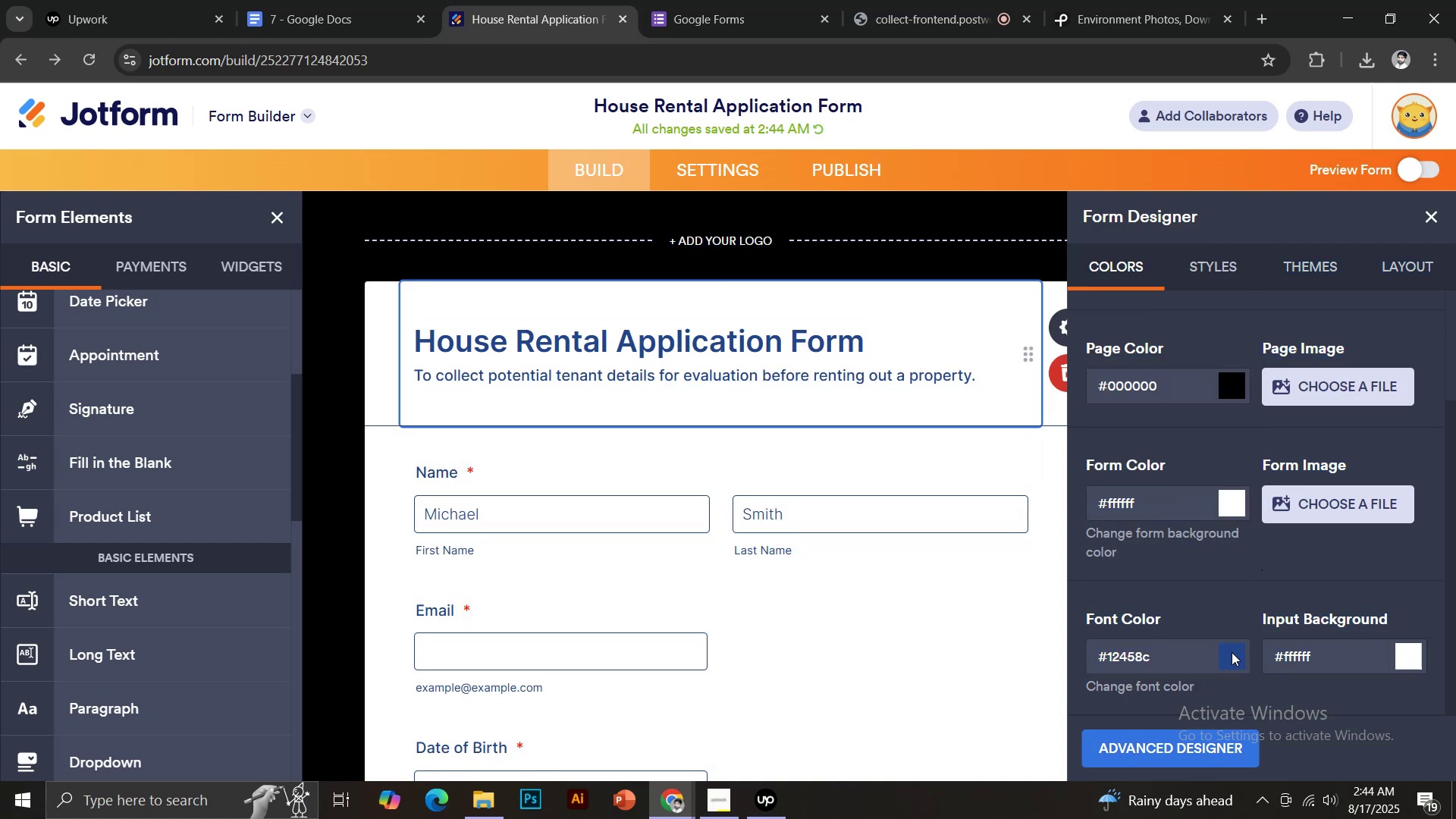 
left_click([1235, 656])
 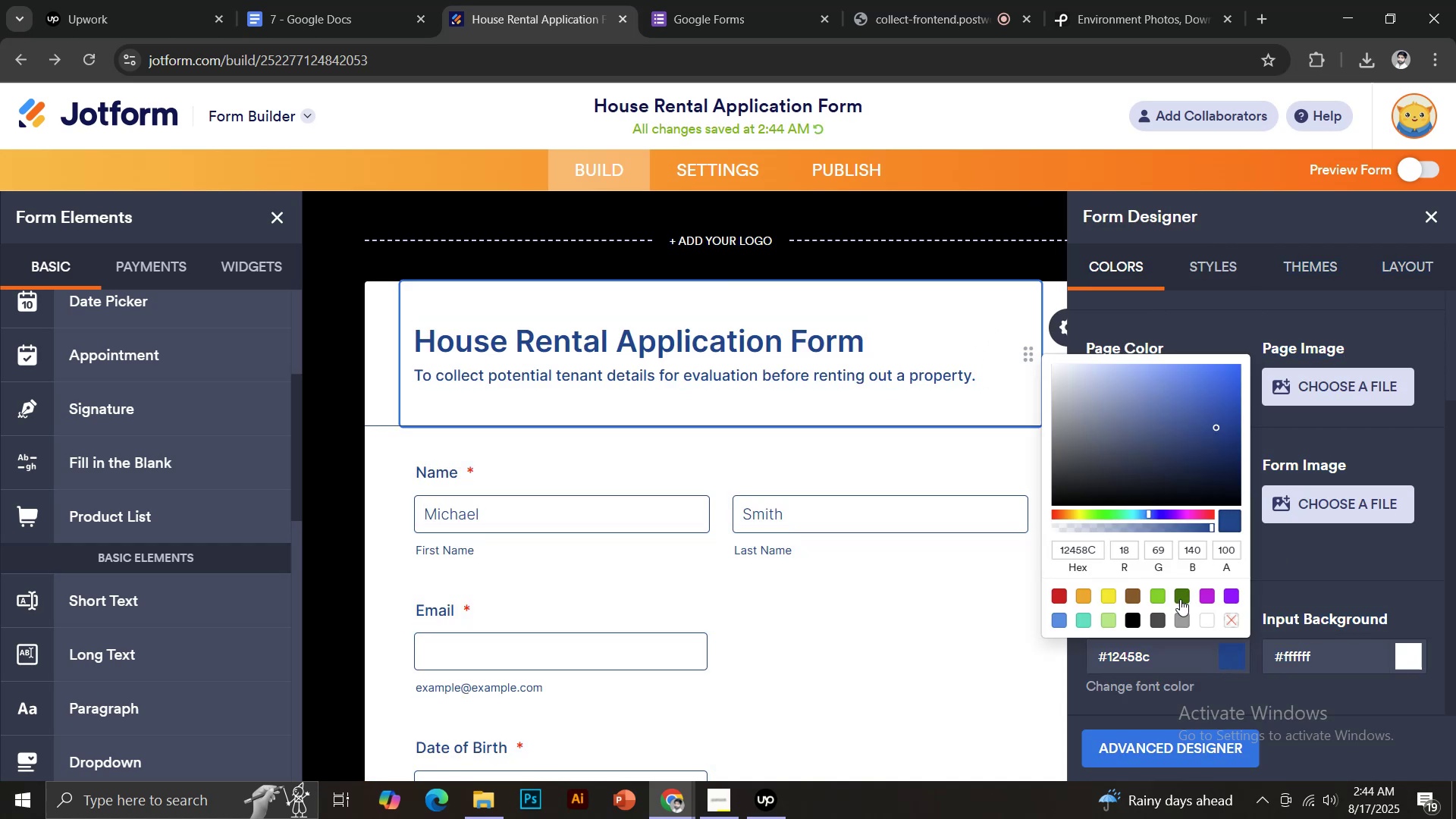 
left_click([1206, 594])
 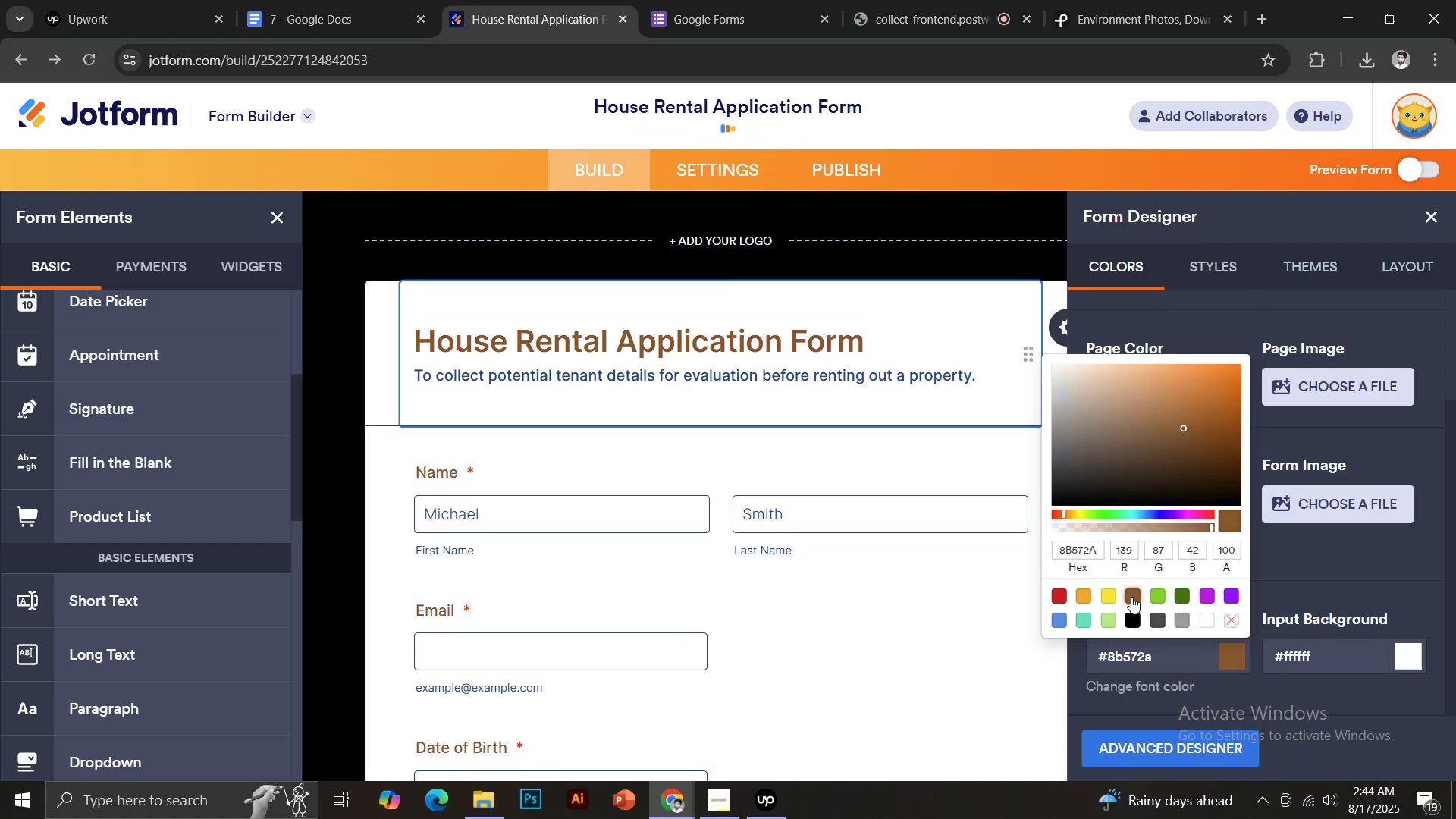 
left_click([1128, 623])
 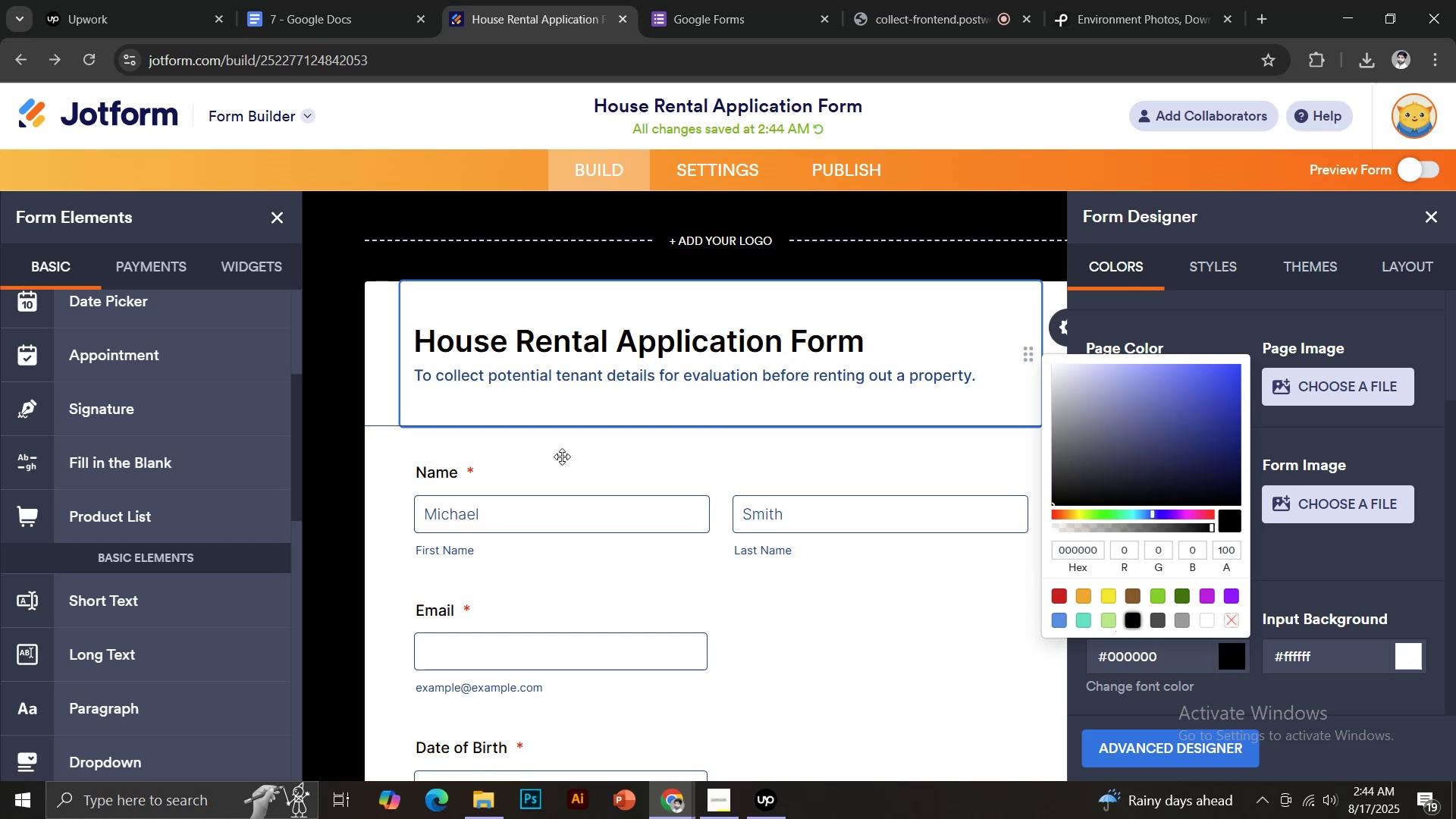 
left_click([378, 388])
 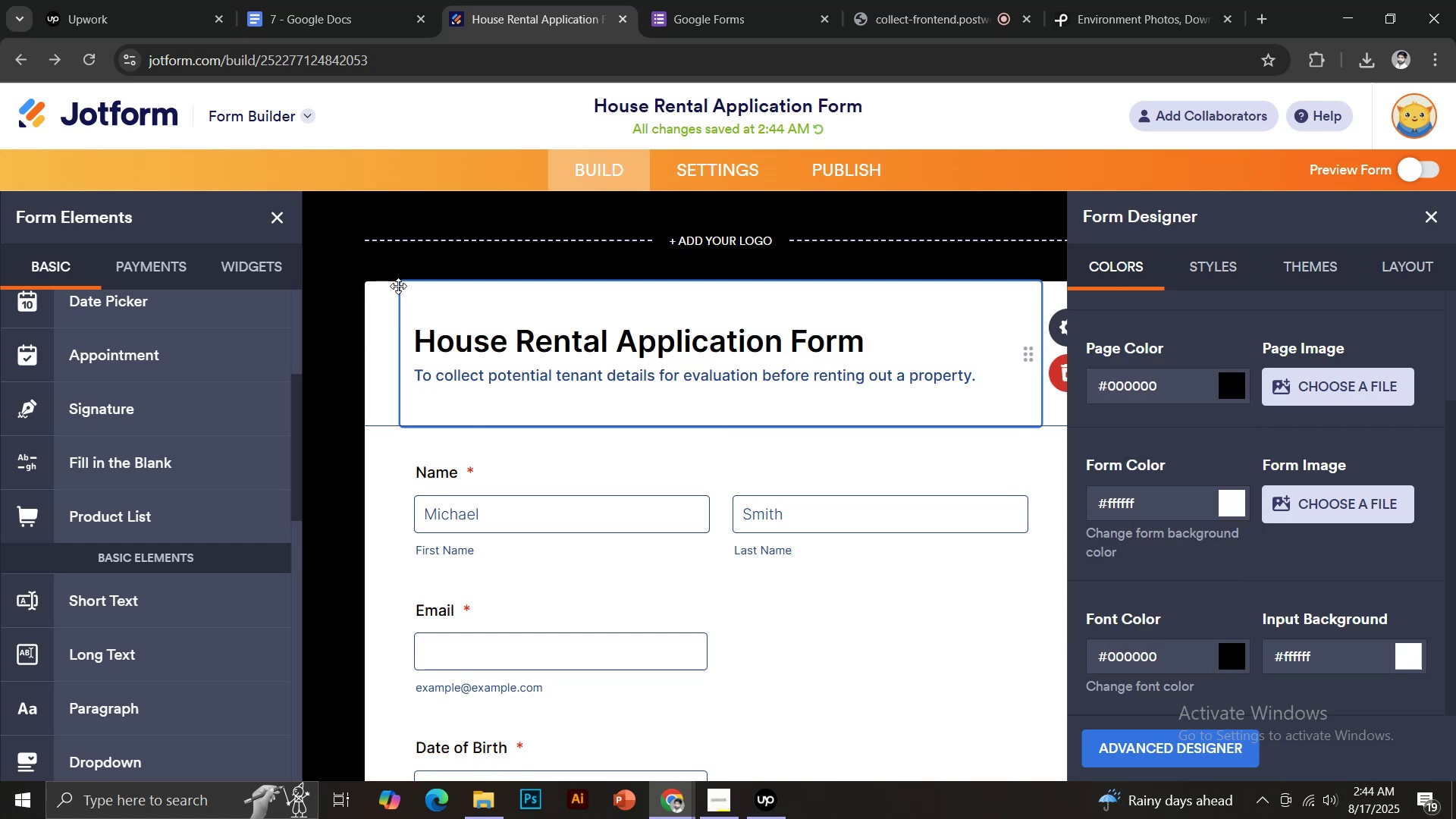 
left_click([378, 255])
 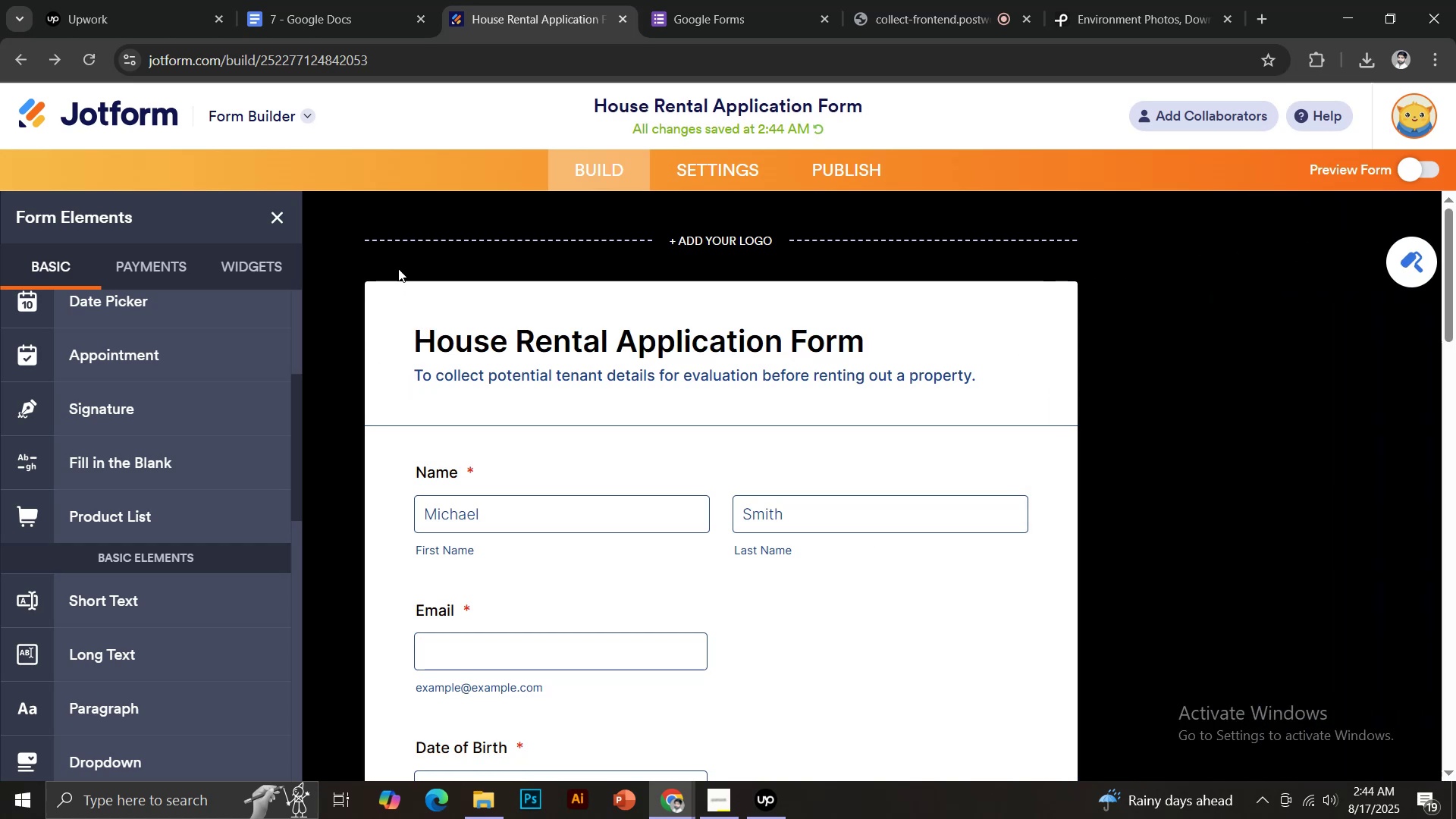 
scroll: coordinate [752, 528], scroll_direction: down, amount: 14.0
 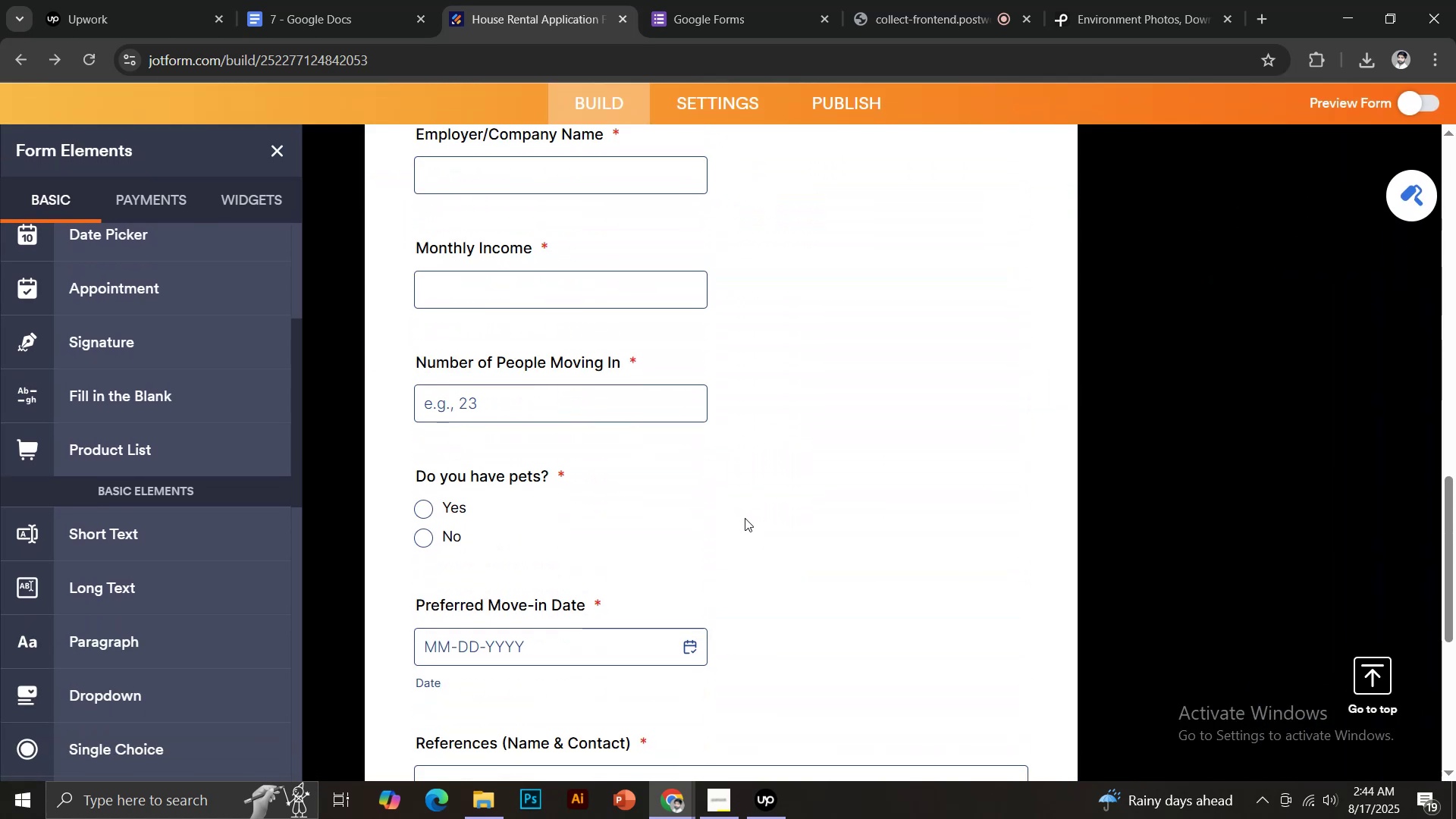 
scroll: coordinate [720, 519], scroll_direction: up, amount: 8.0
 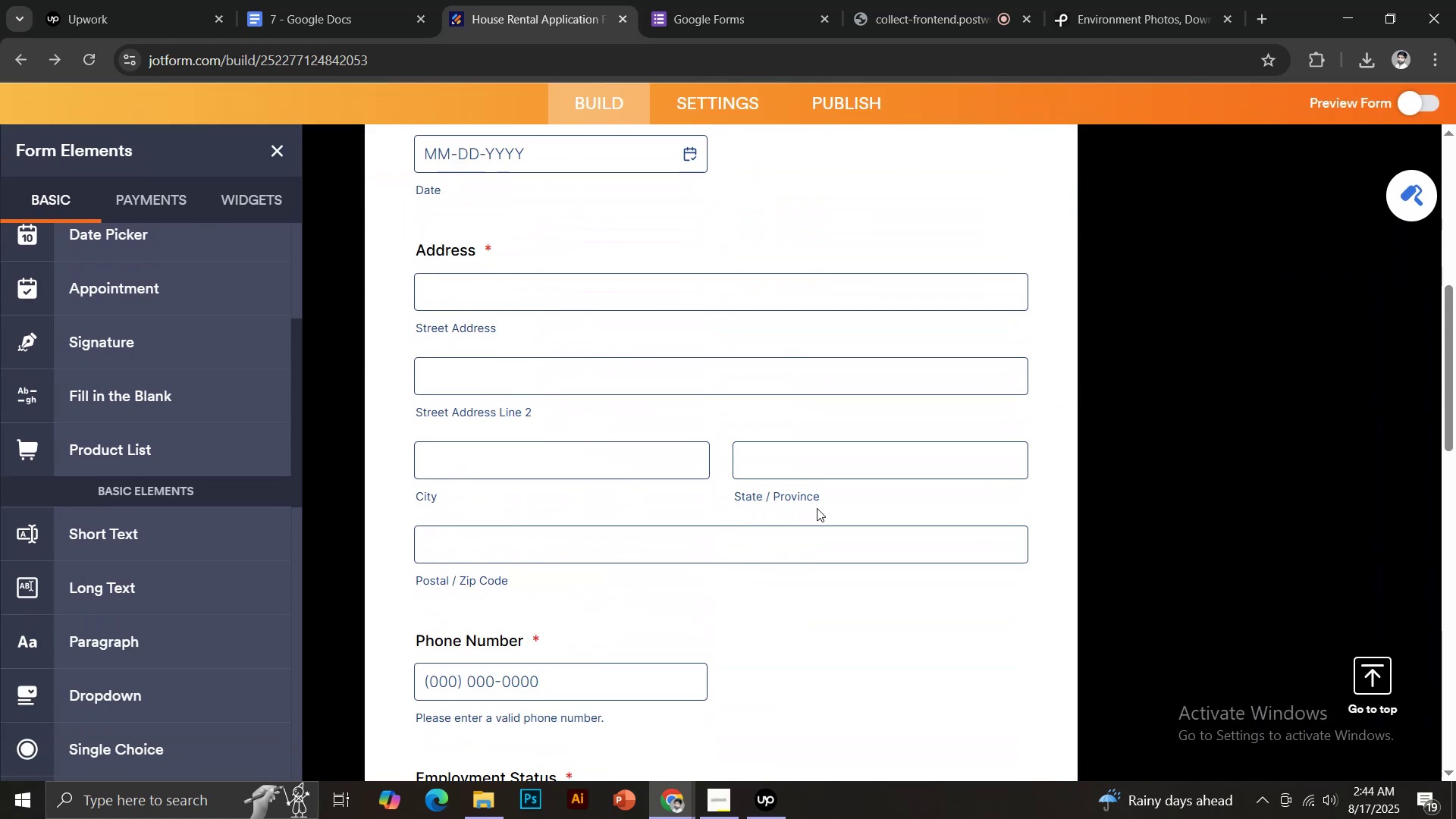 
left_click([840, 502])
 